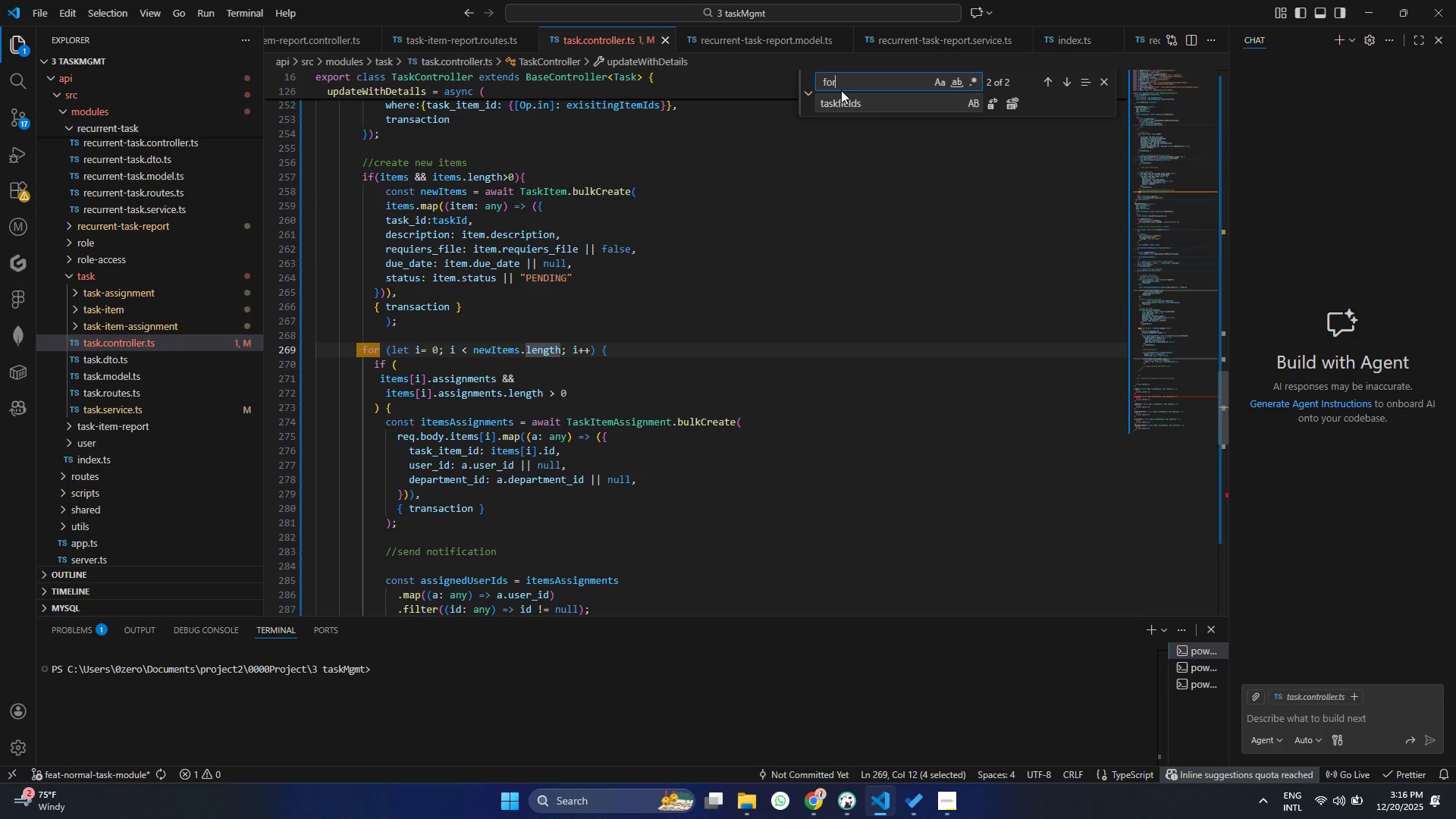 
key(R)
 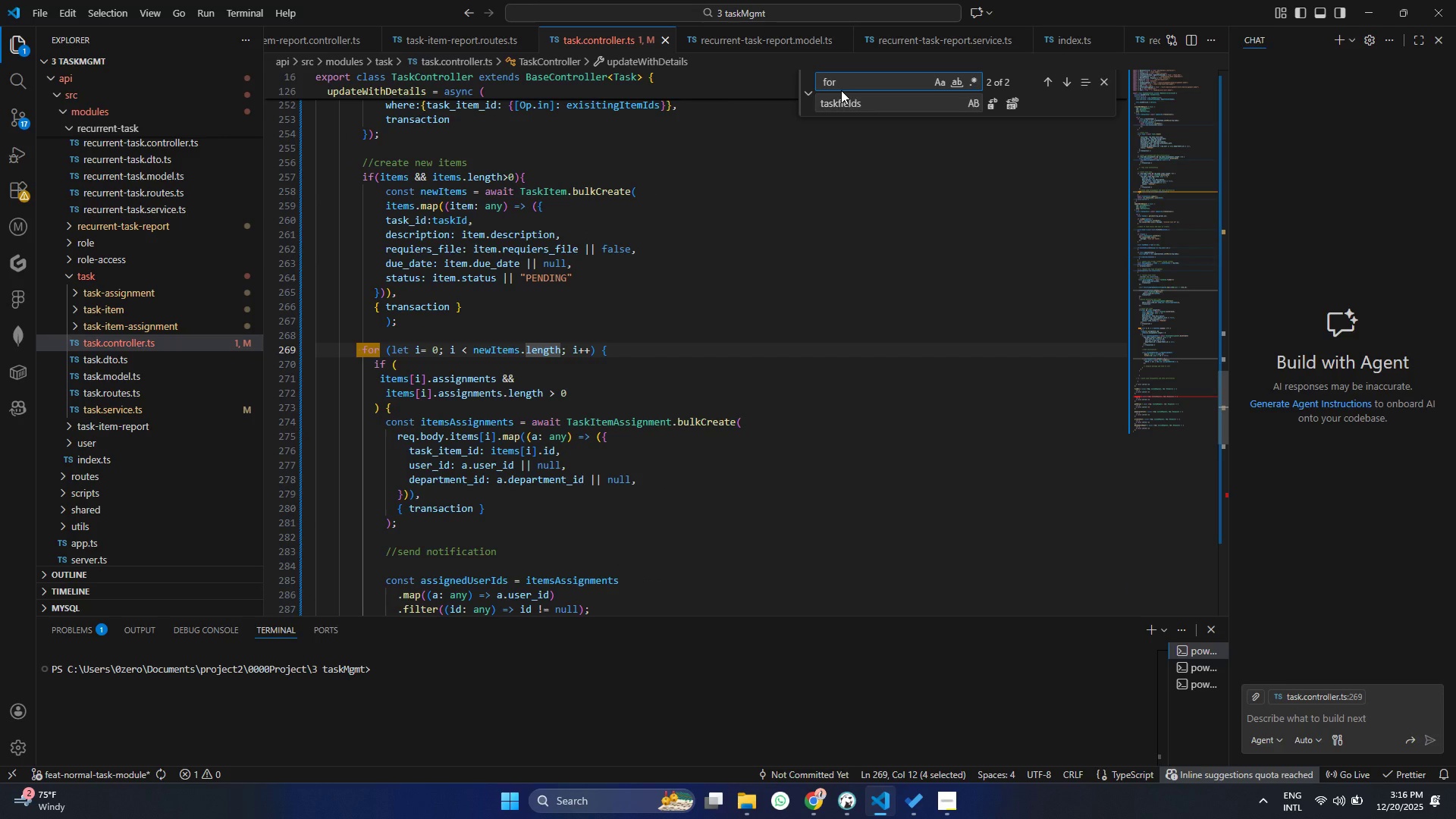 
key(Control+ControlLeft)
 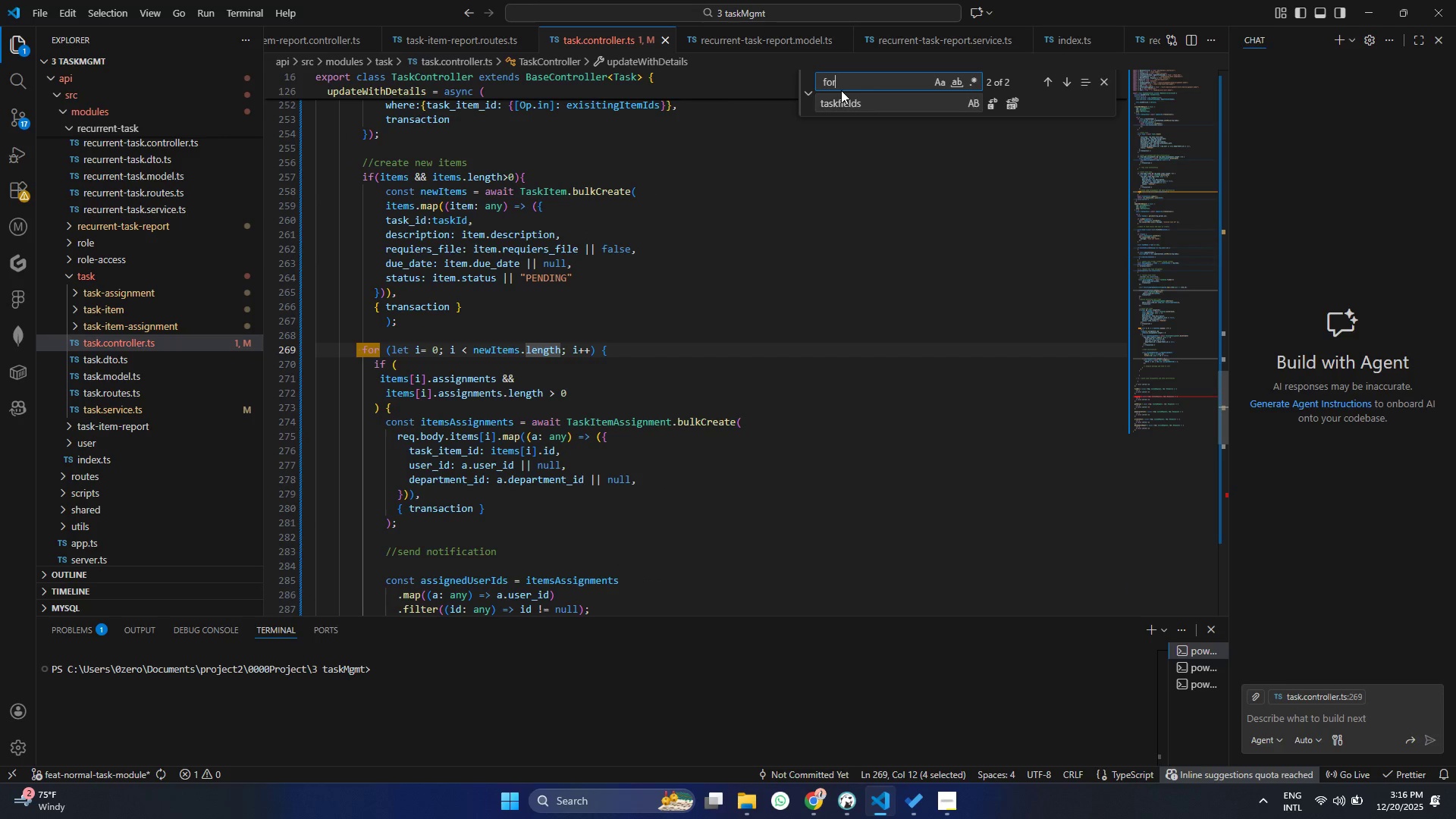 
key(Control+S)
 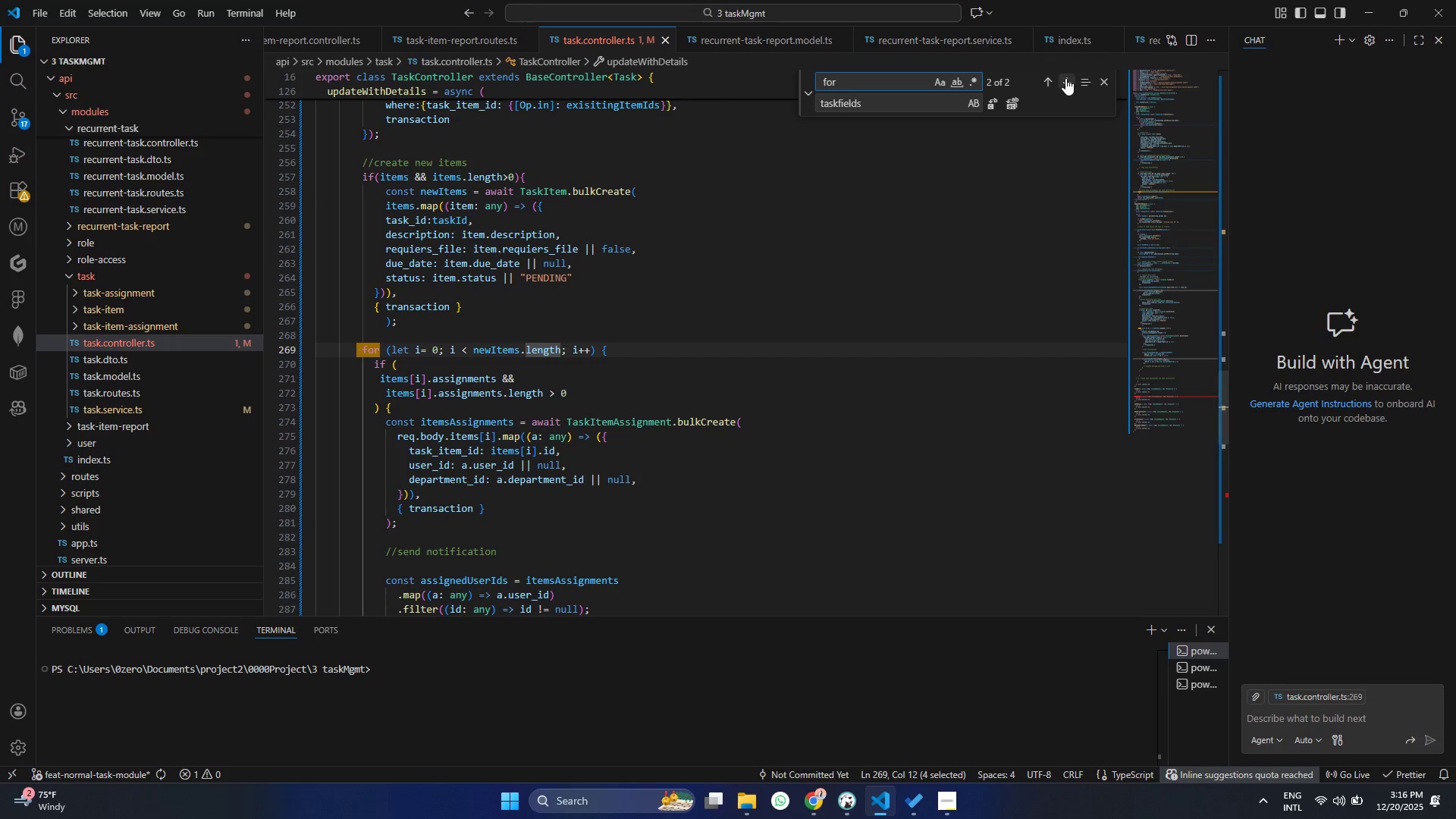 
left_click([1065, 79])
 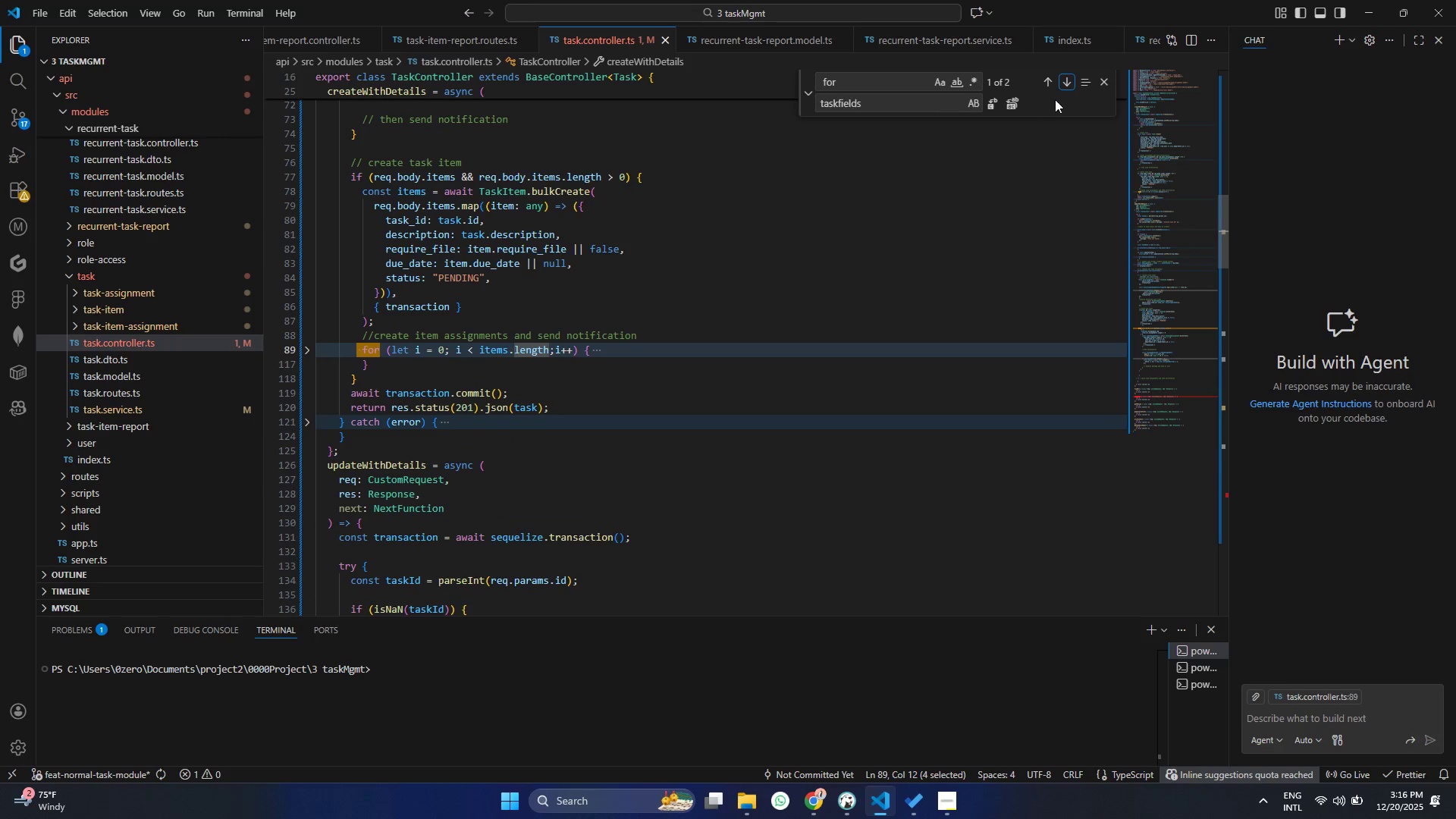 
left_click([1068, 84])
 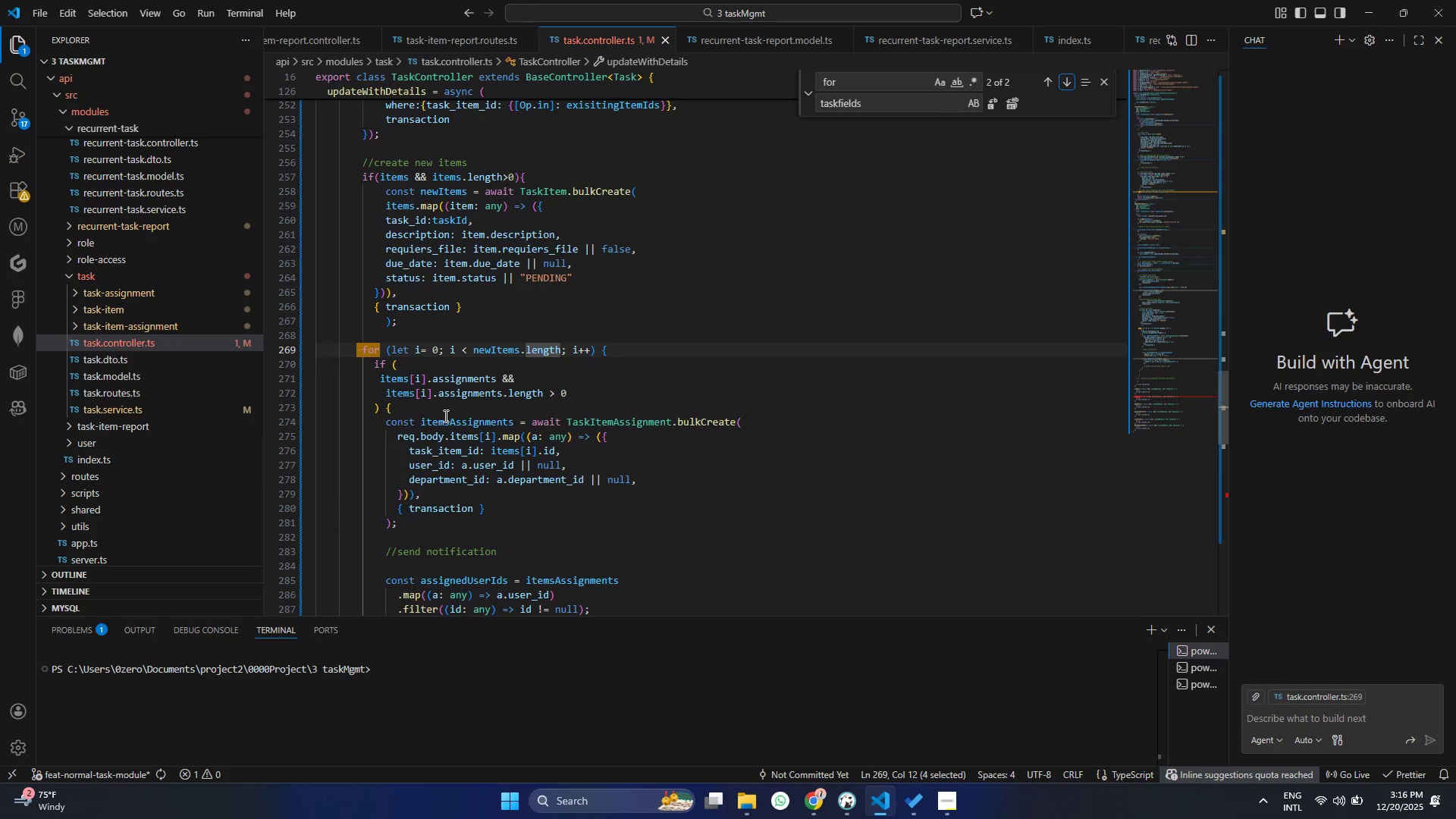 
scroll: coordinate [493, 362], scroll_direction: down, amount: 10.0
 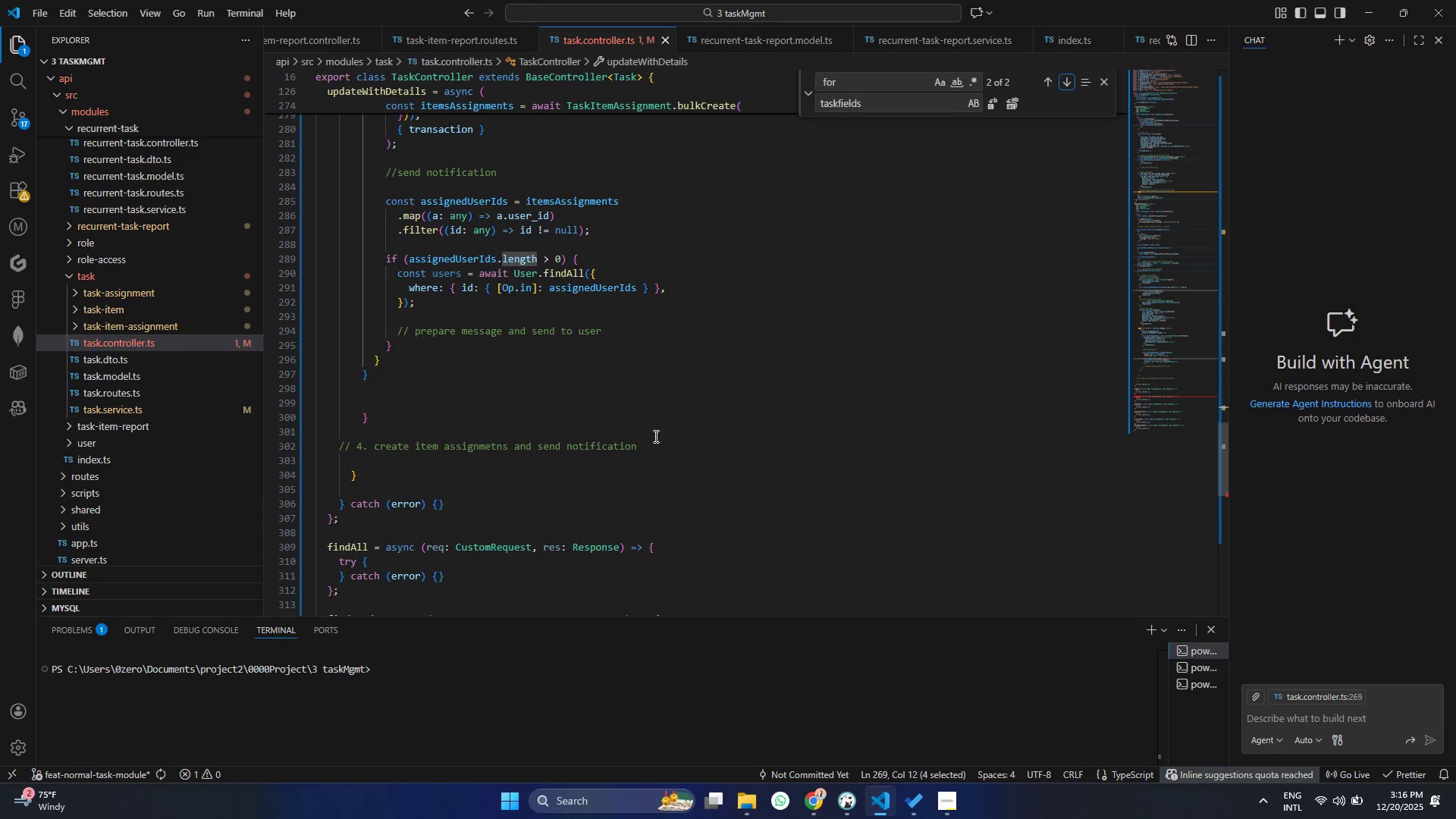 
left_click_drag(start_coordinate=[652, 435], to_coordinate=[440, 457])
 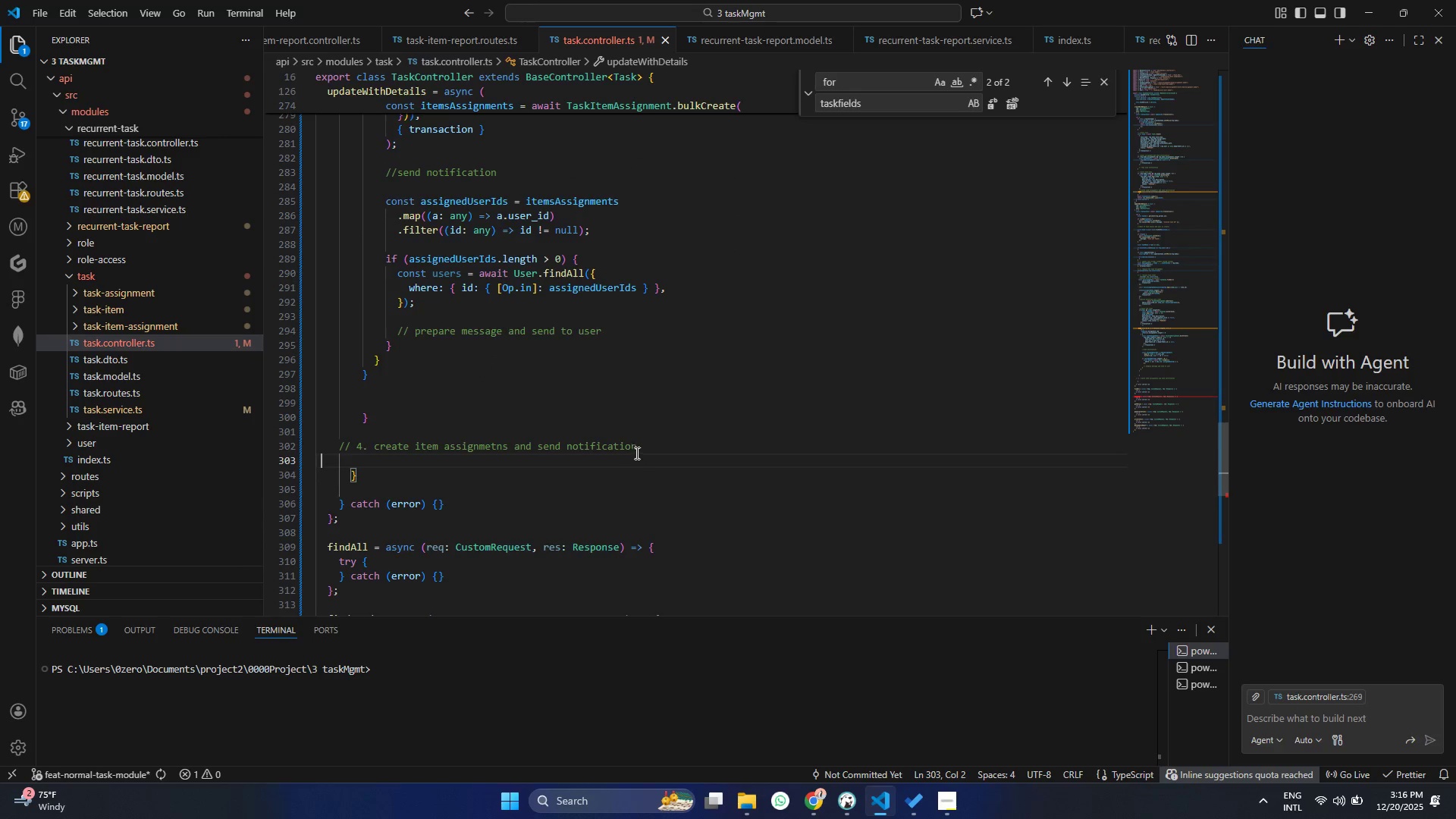 
left_click_drag(start_coordinate=[639, 453], to_coordinate=[312, 451])
 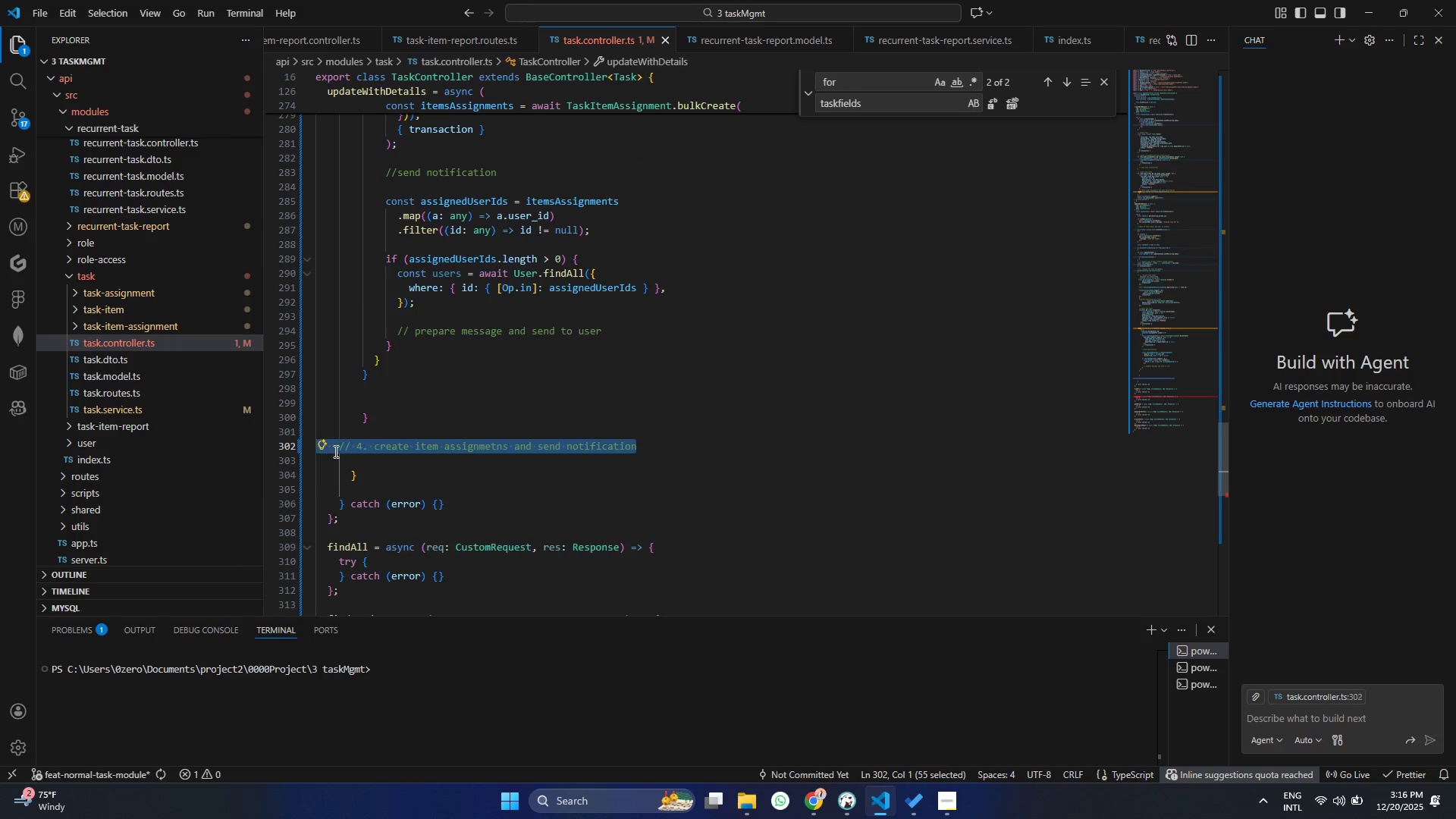 
key(Control+X)
 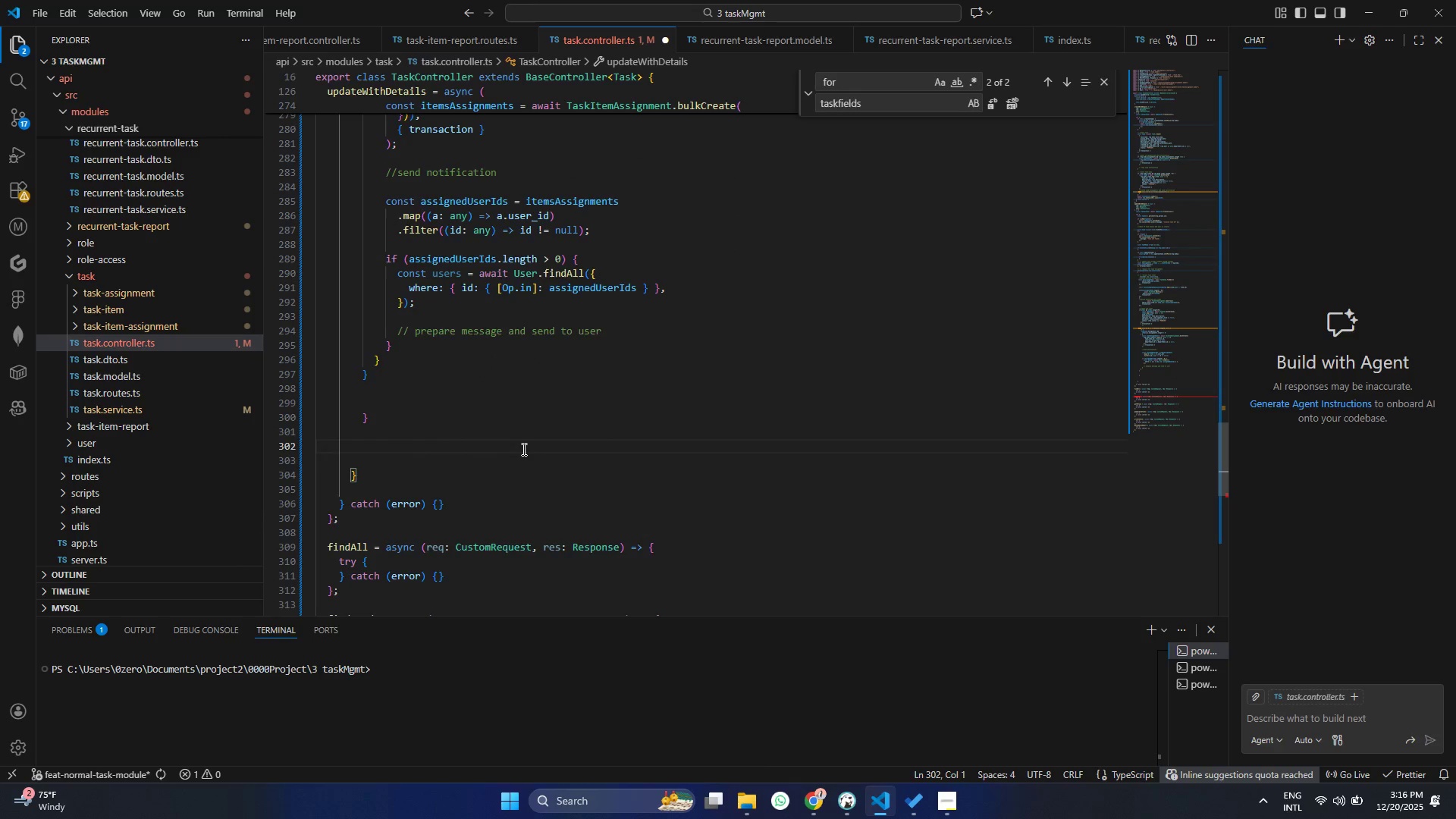 
scroll: coordinate [503, 425], scroll_direction: up, amount: 11.0
 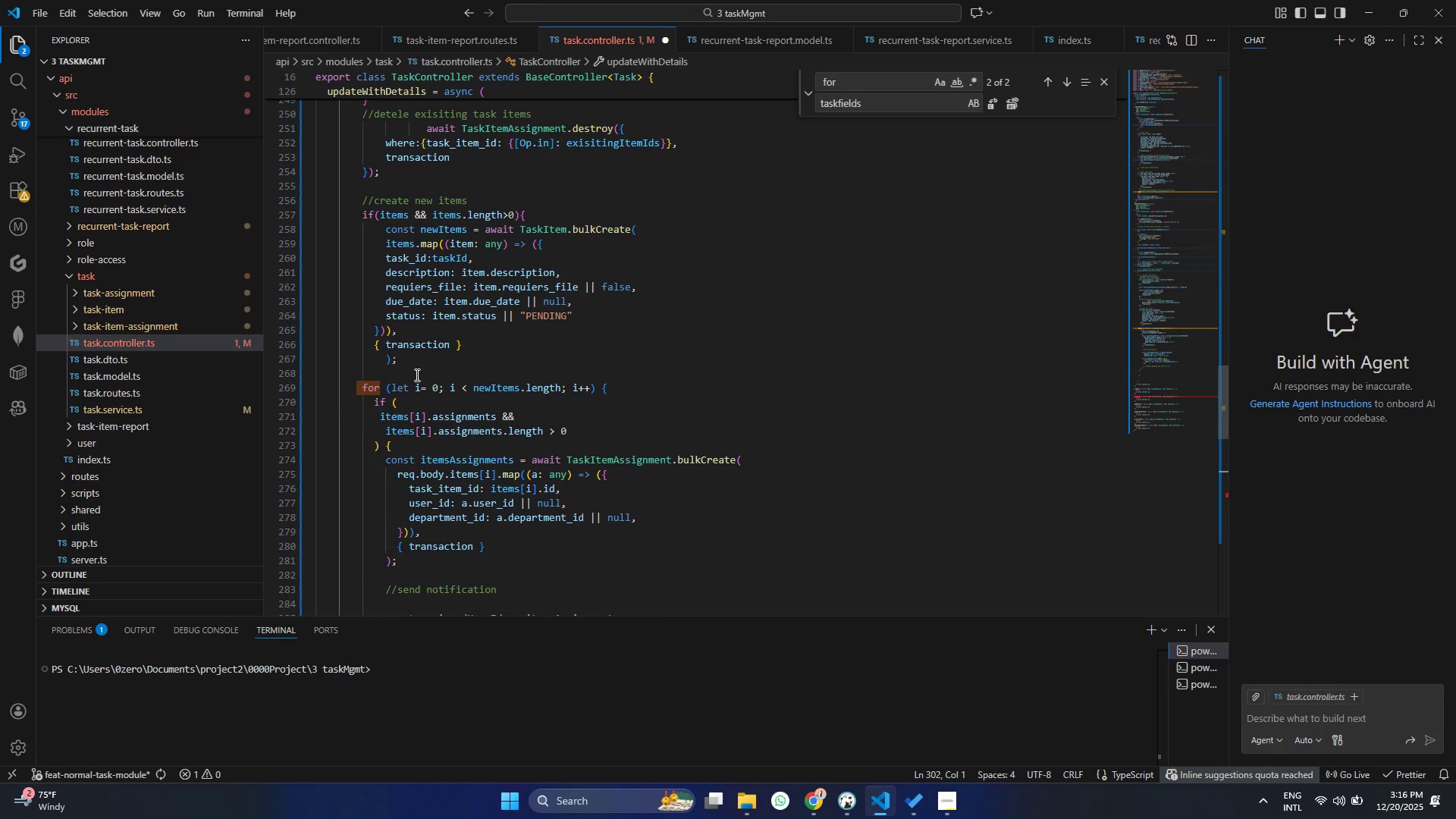 
left_click([416, 375])
 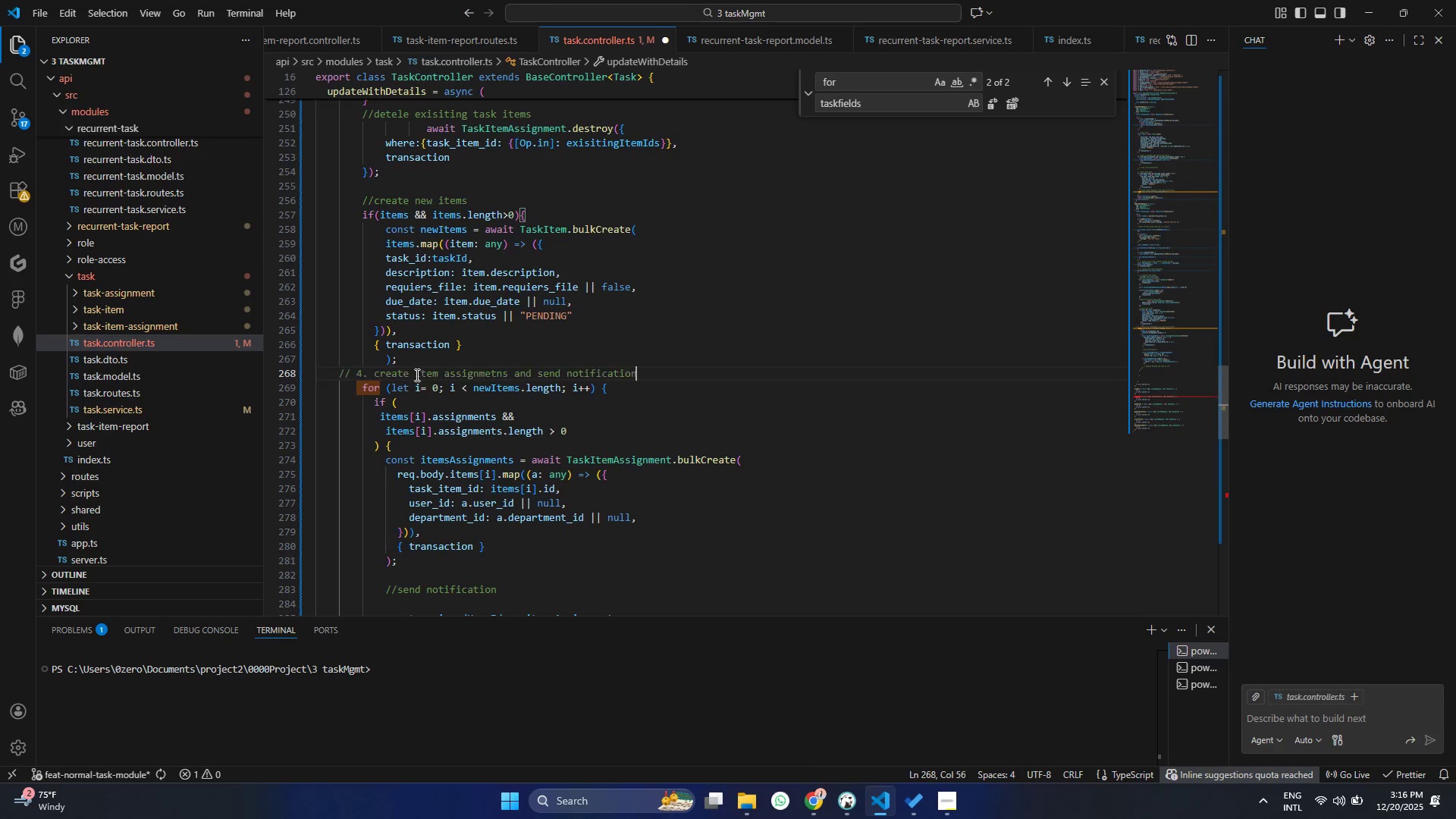 
key(Control+ControlLeft)
 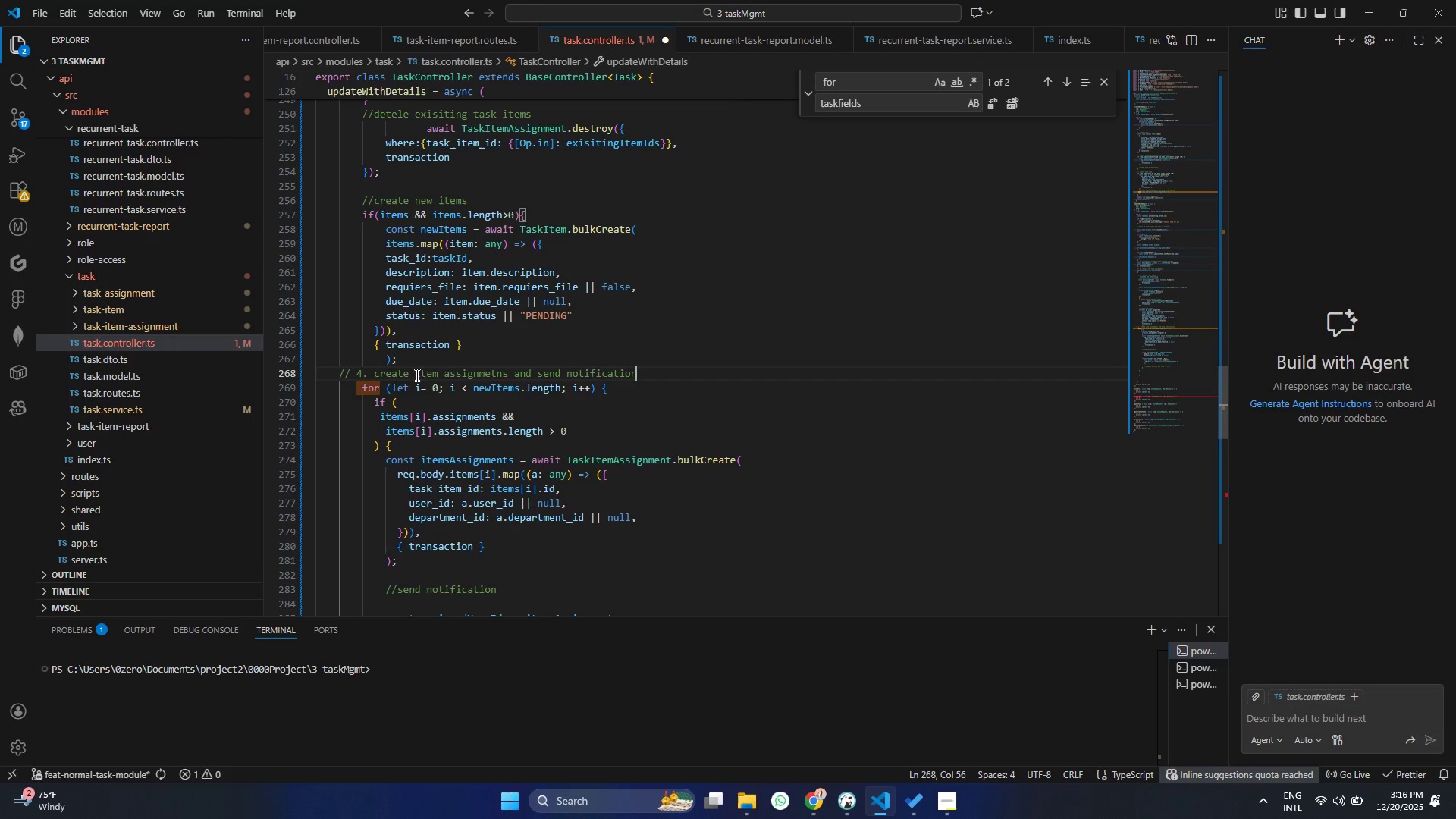 
key(Control+V)
 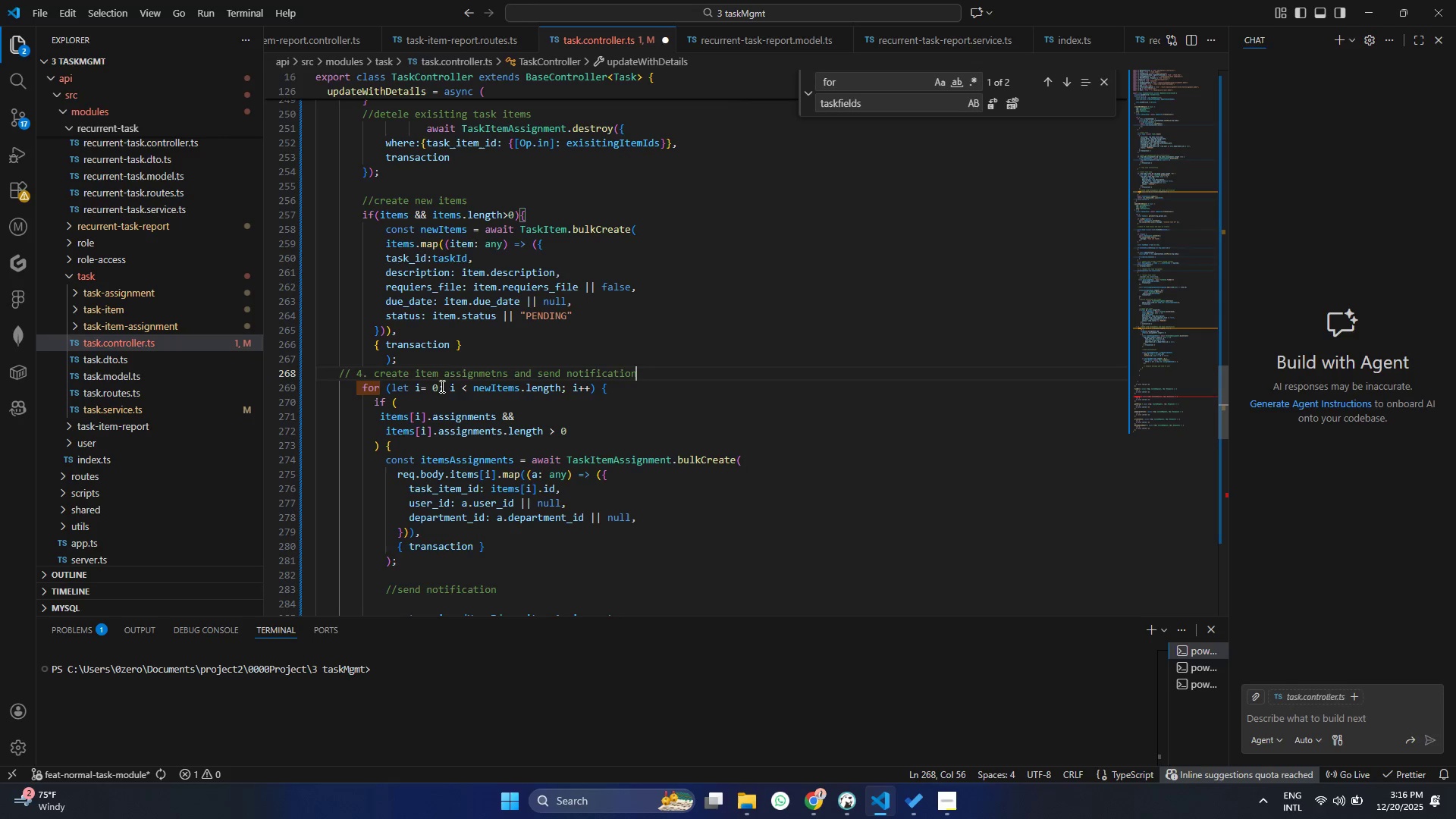 
key(Control+ControlLeft)
 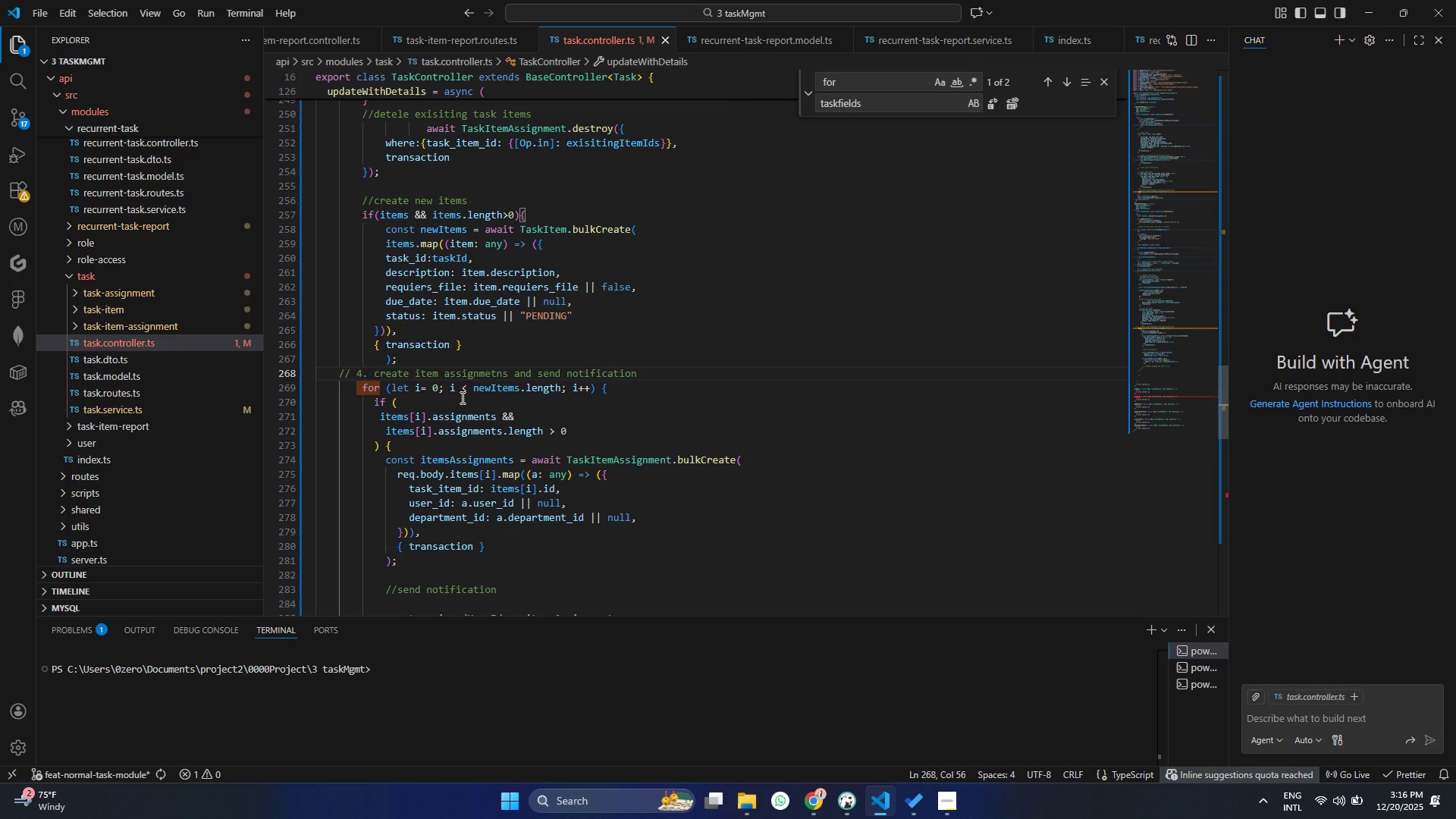 
key(Control+S)
 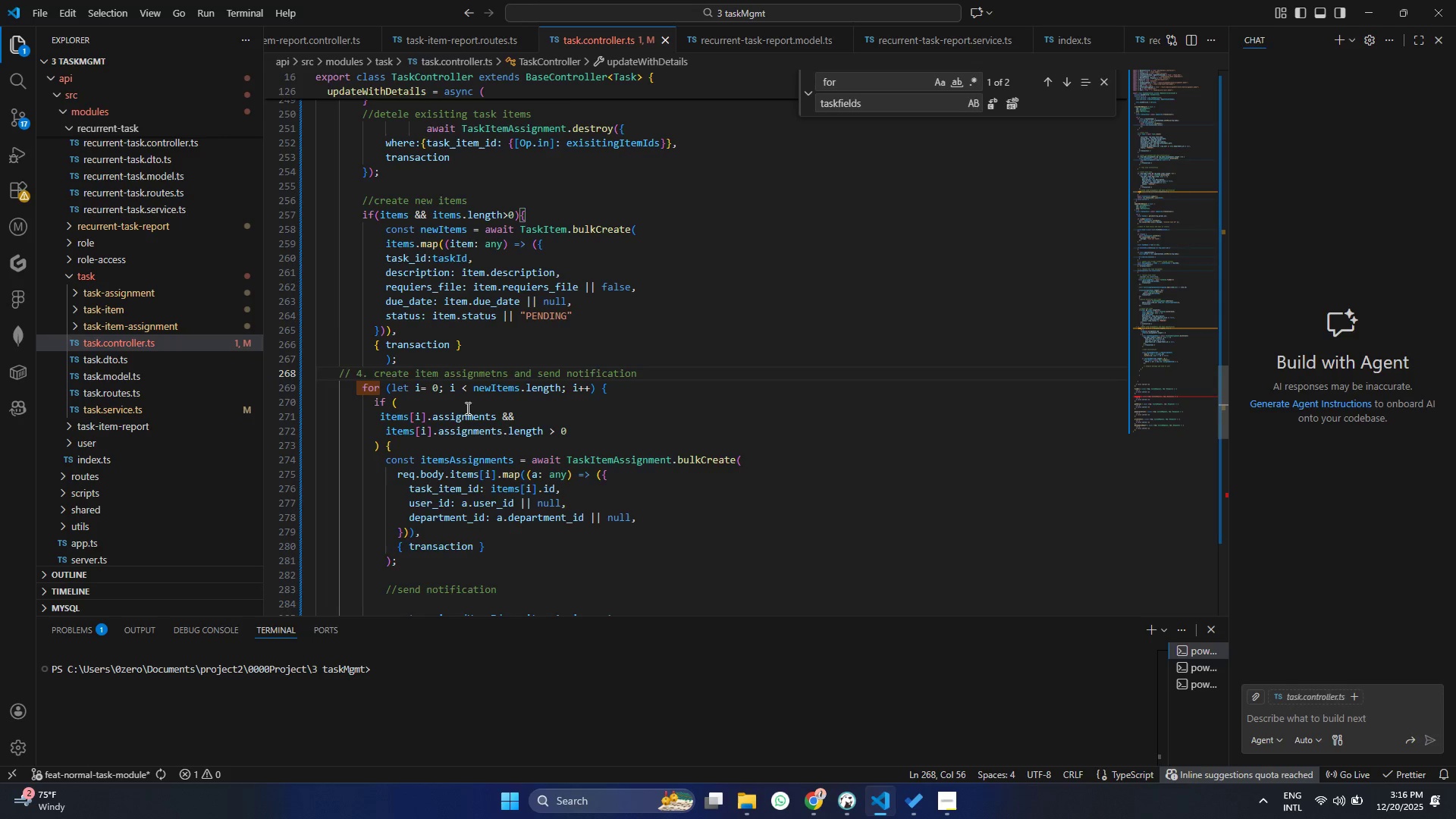 
scroll: coordinate [467, 416], scroll_direction: down, amount: 10.0
 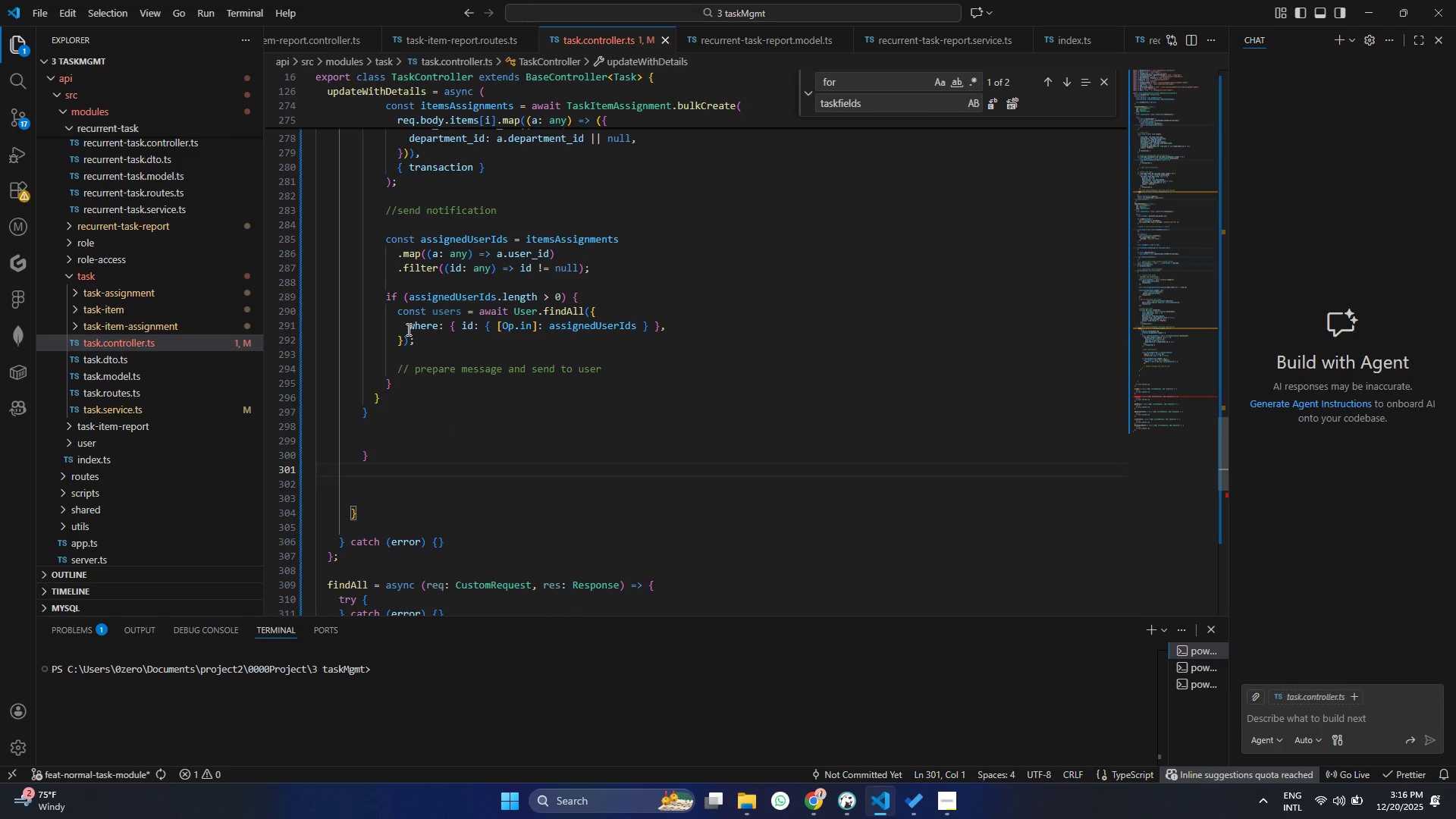 
type(awa)
 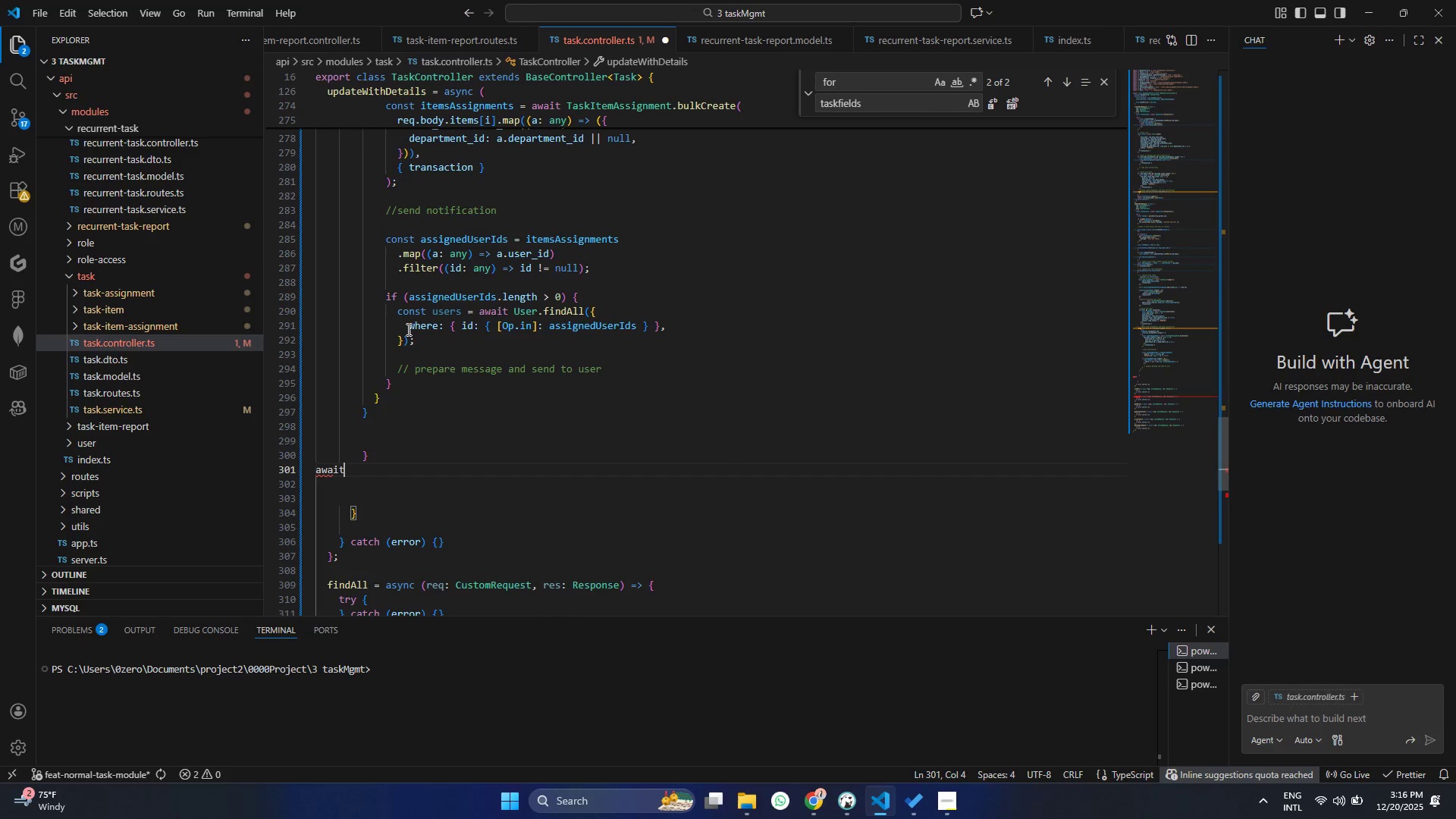 
key(Enter)
 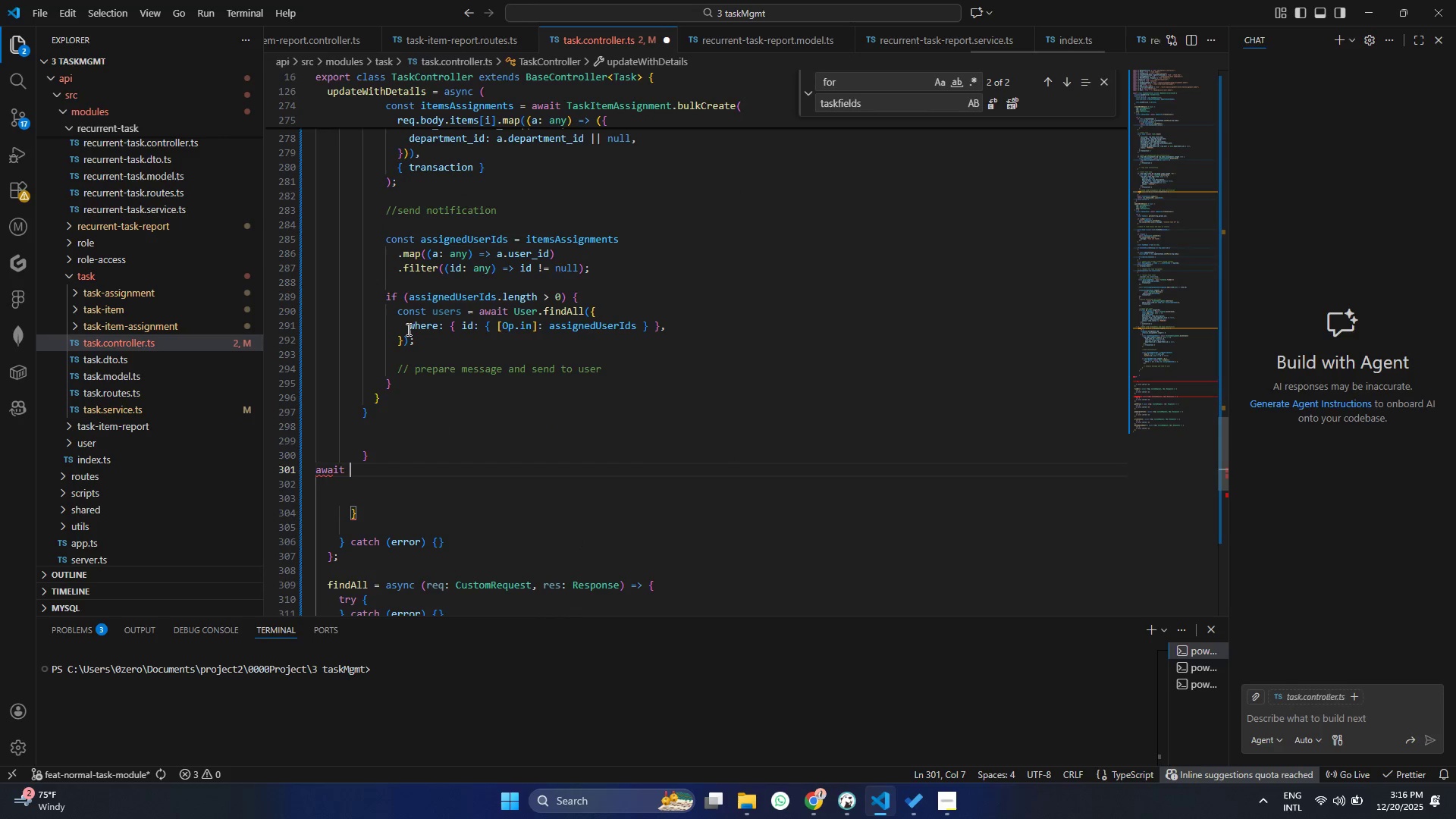 
type( tra)
 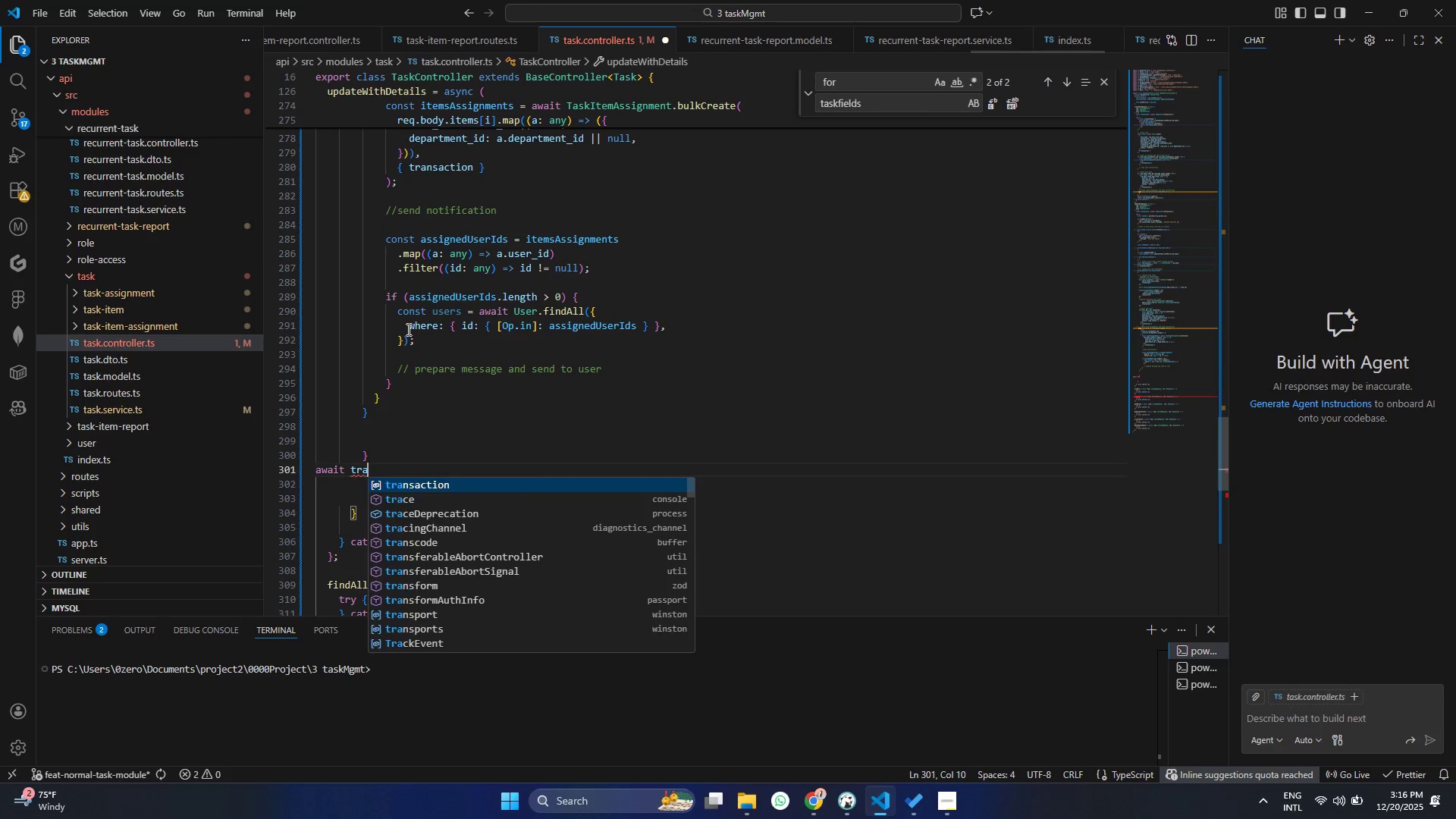 
key(Enter)
 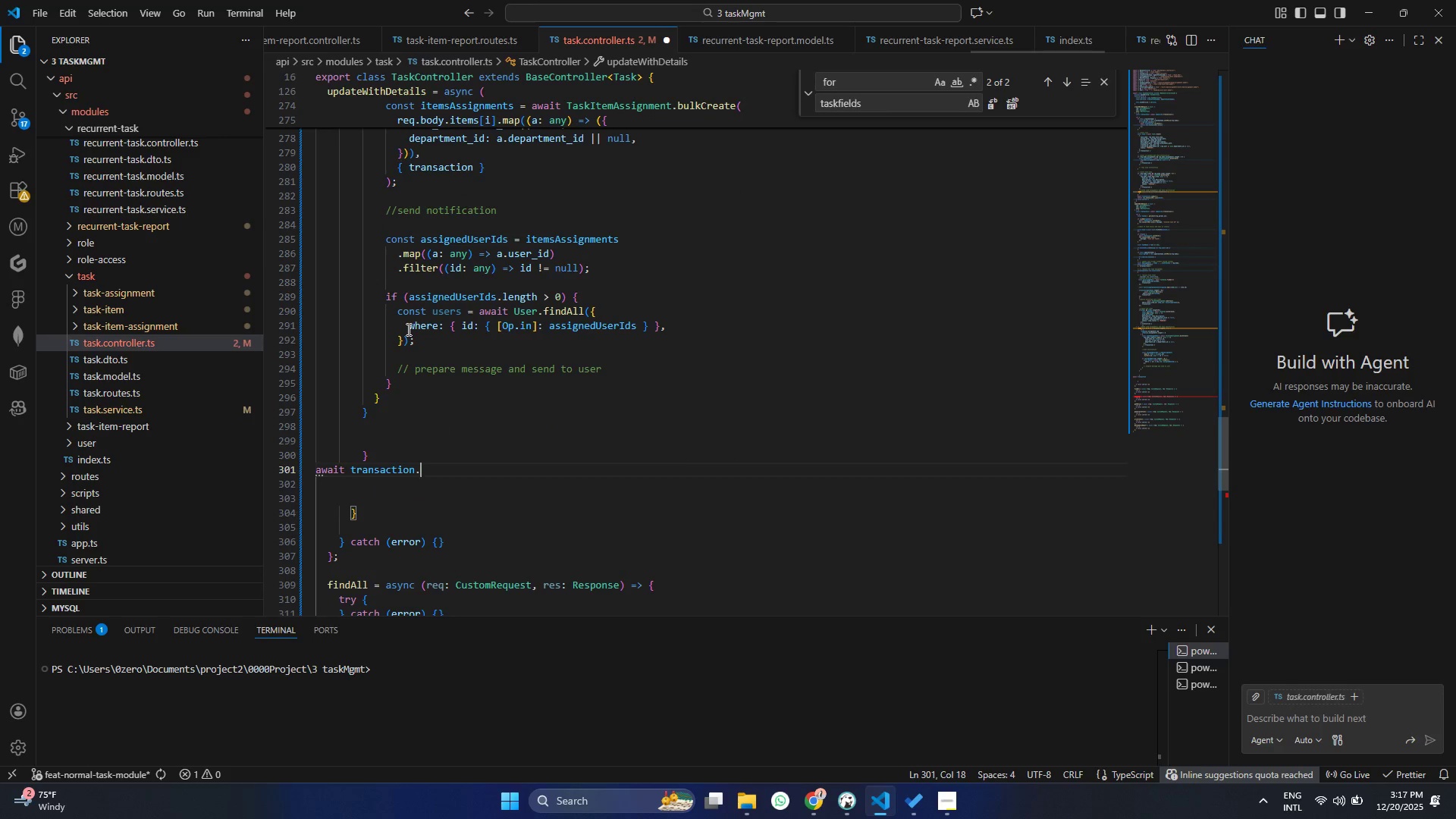 
type(.com)
 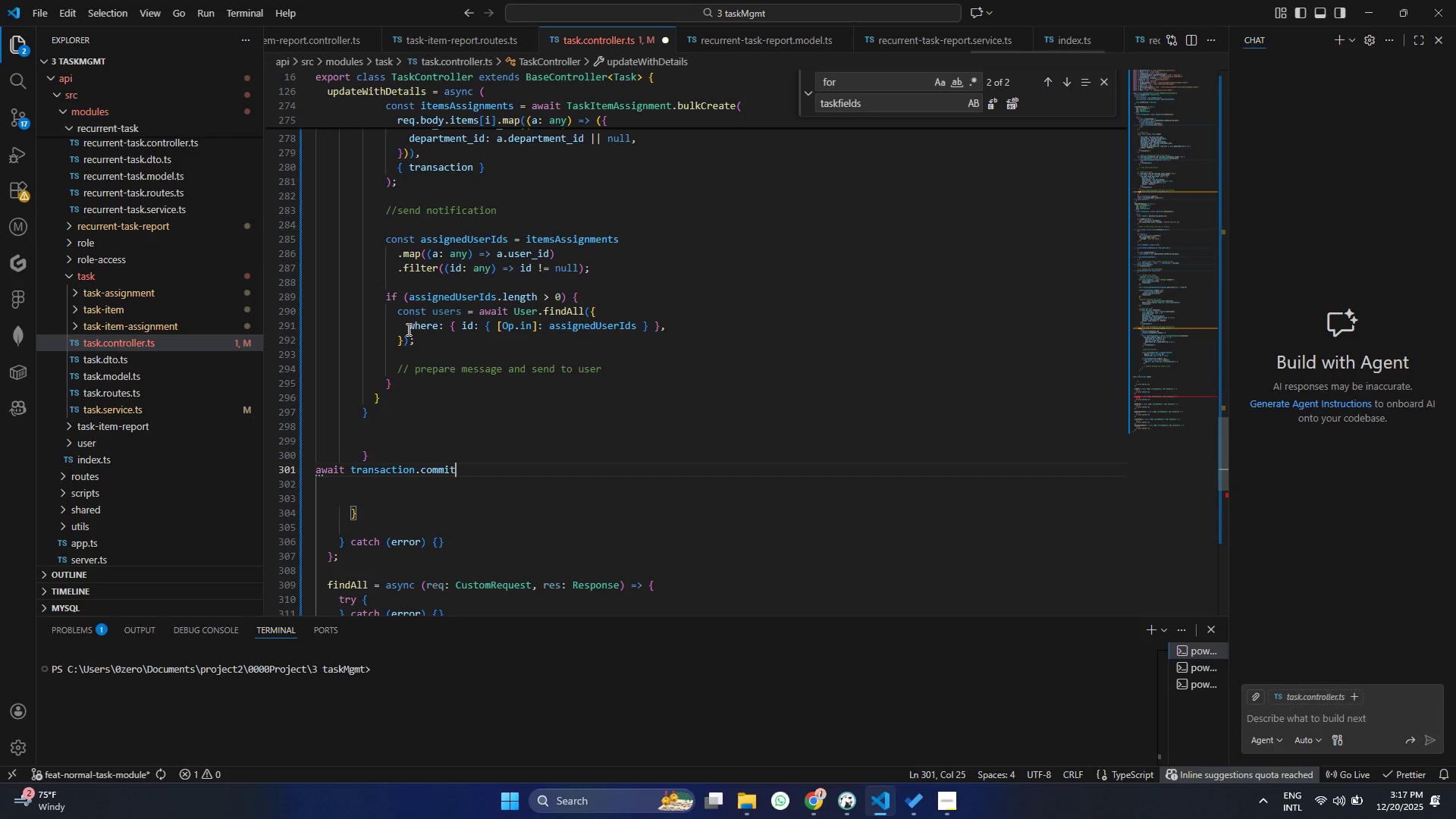 
key(Enter)
 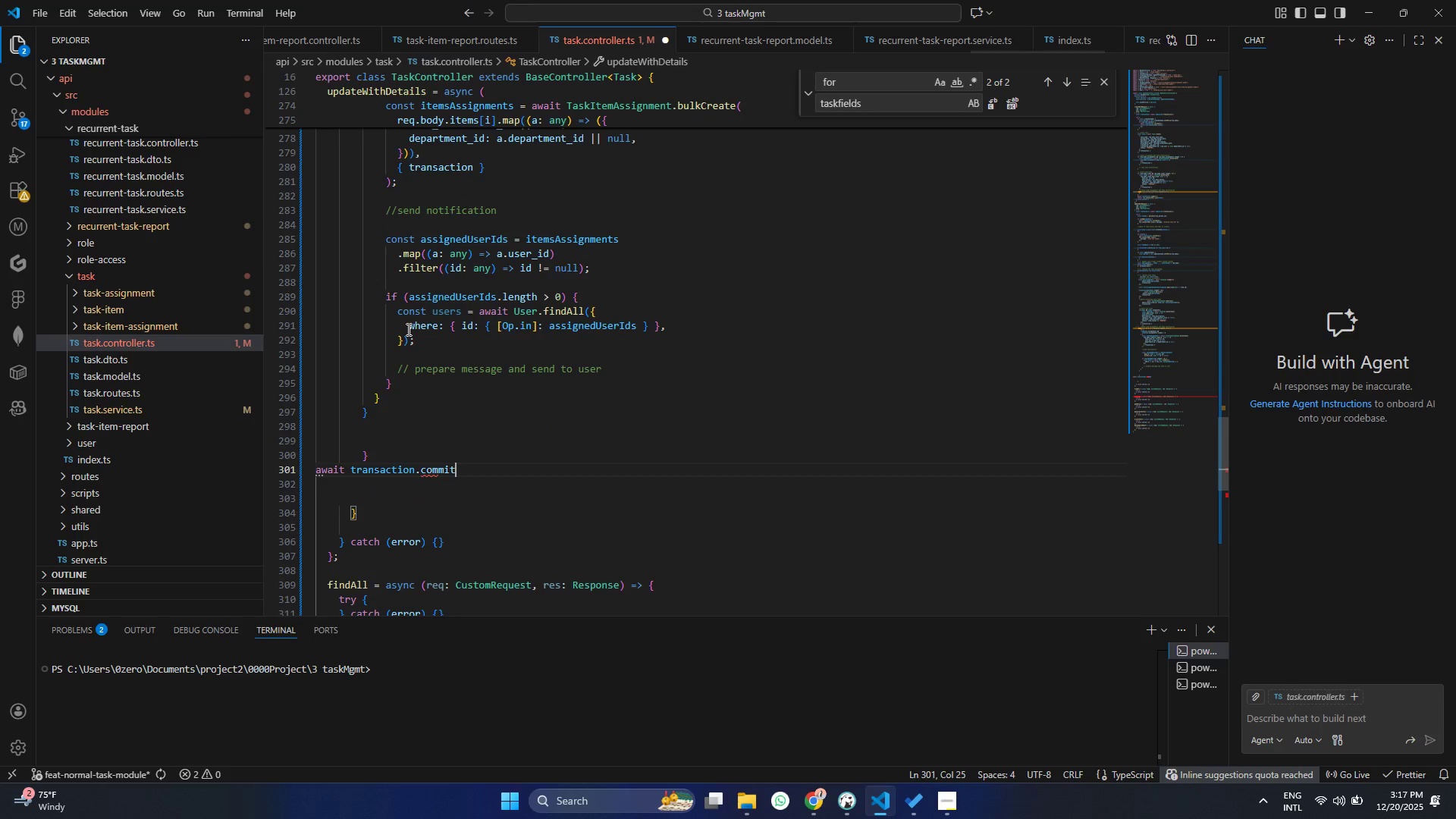 
key(Shift+9)
 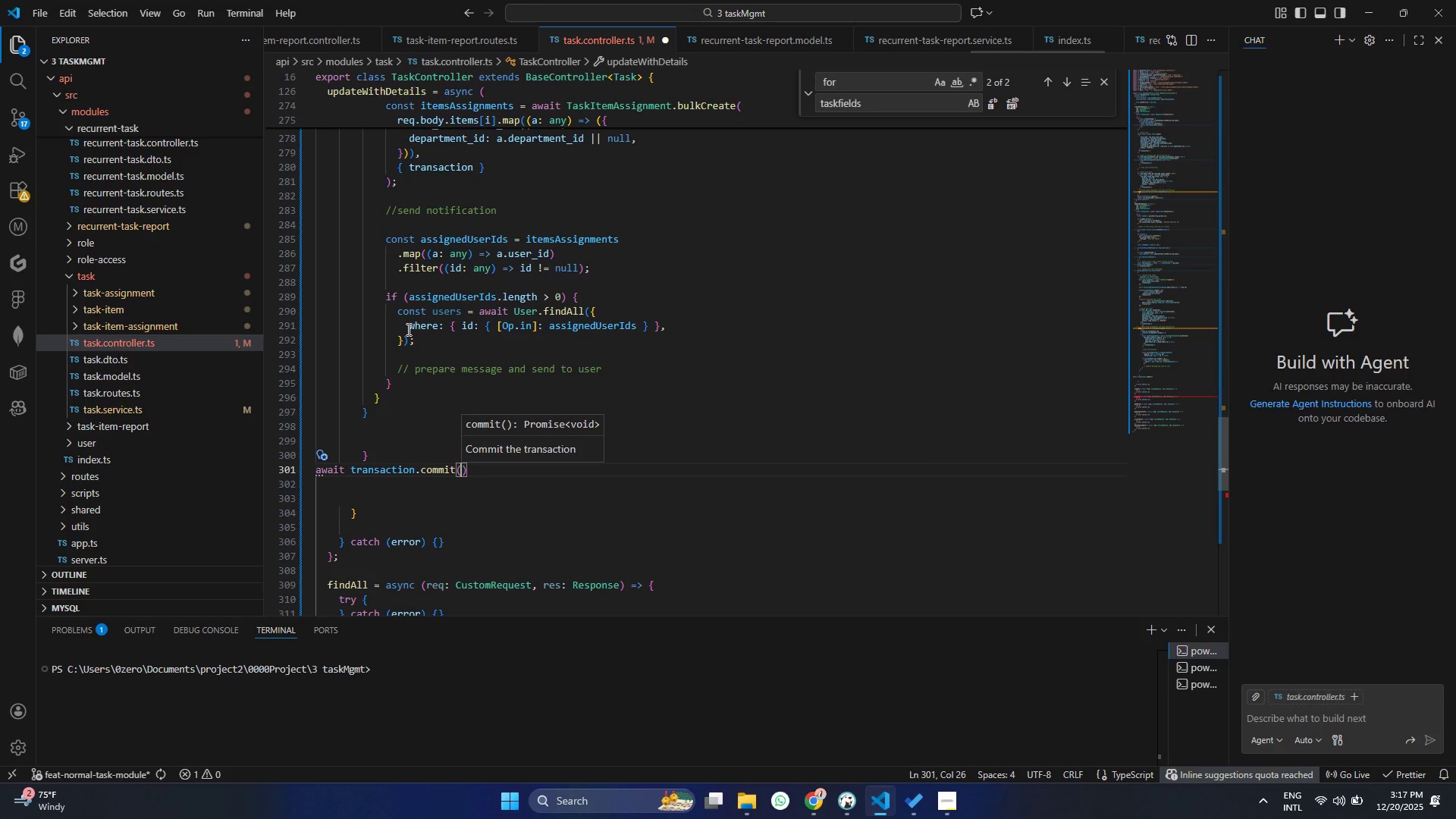 
key(Control+ControlLeft)
 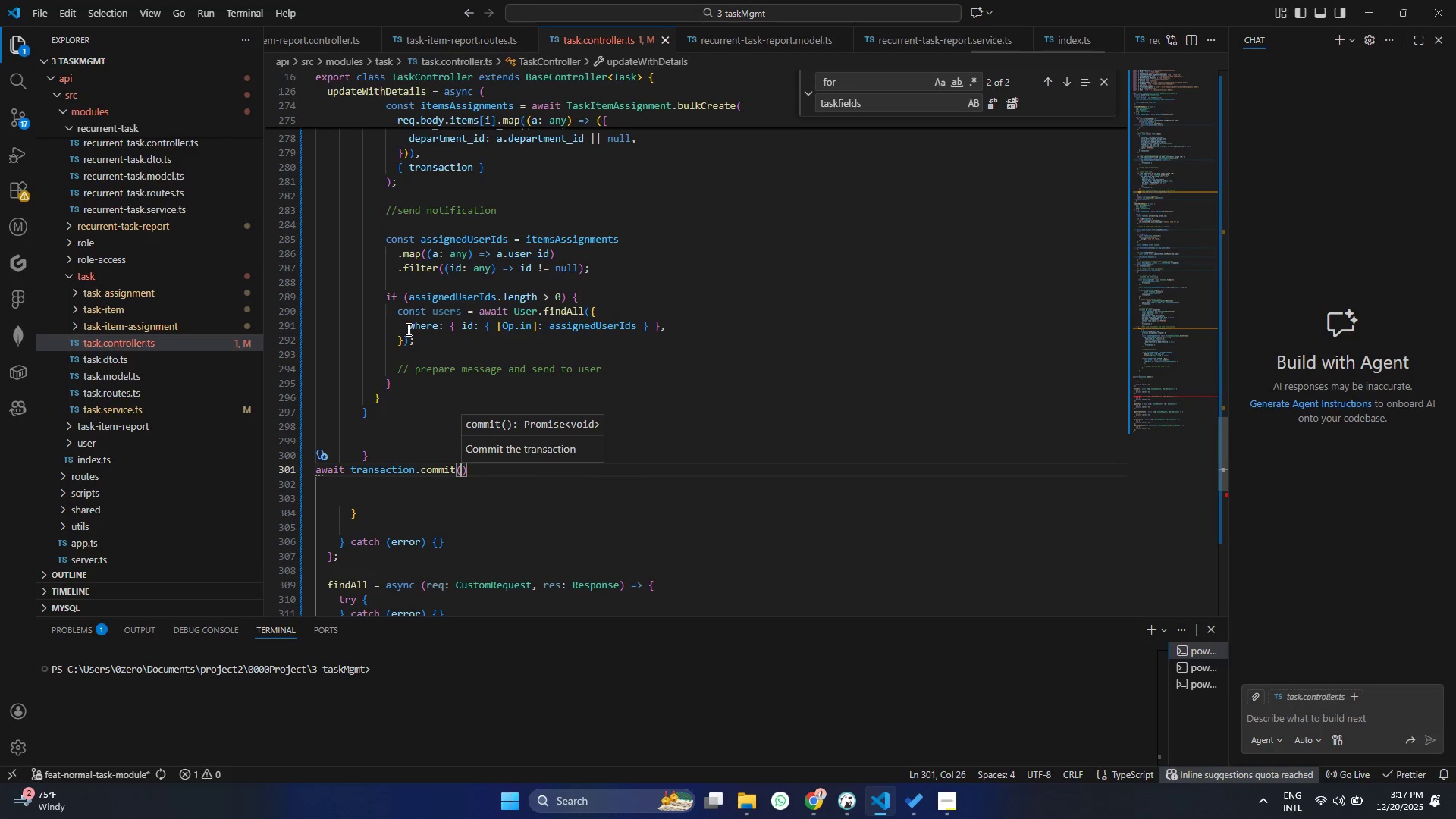 
key(Control+S)
 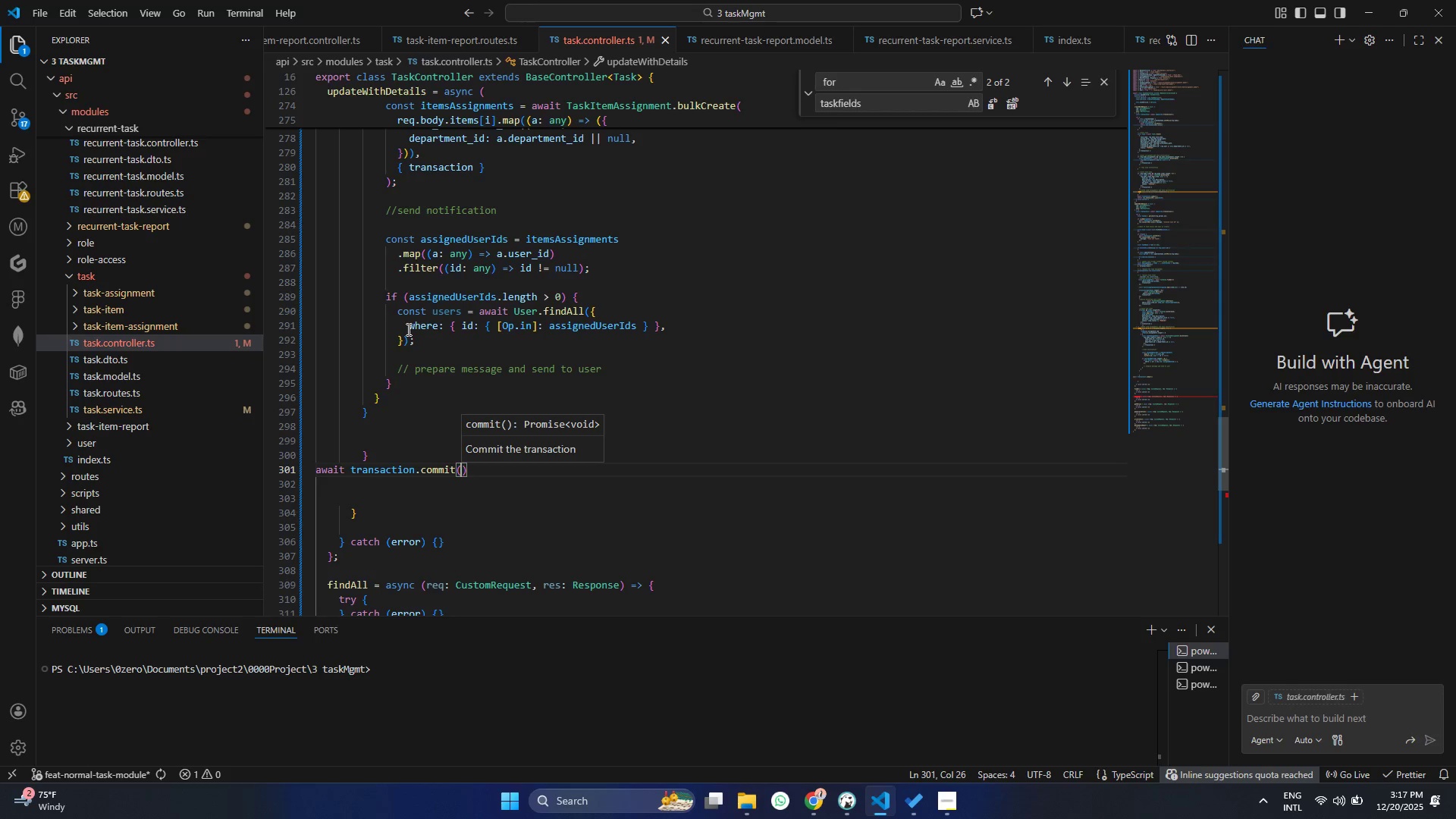 
key(ArrowRight)
 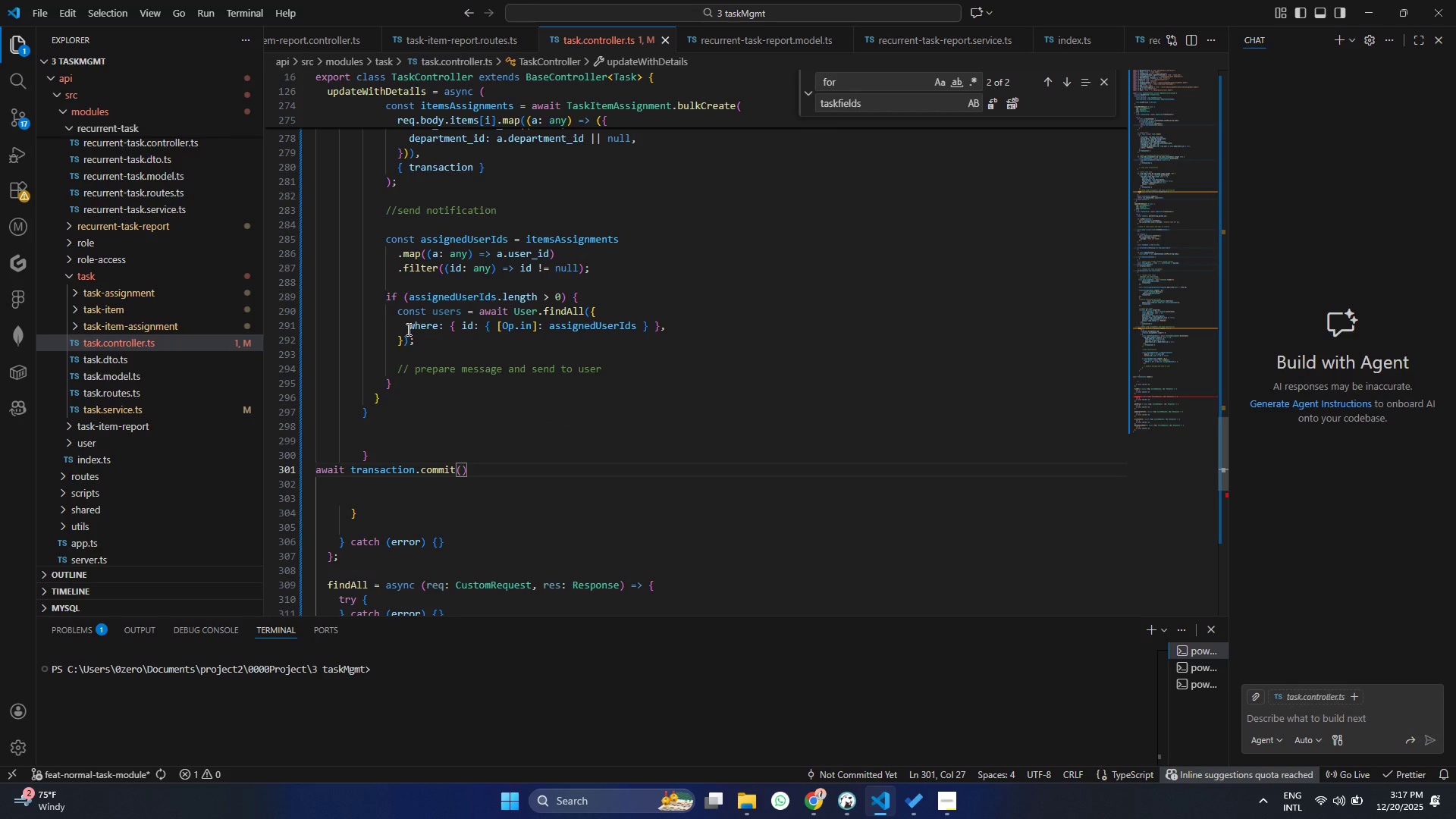 
key(Semicolon)
 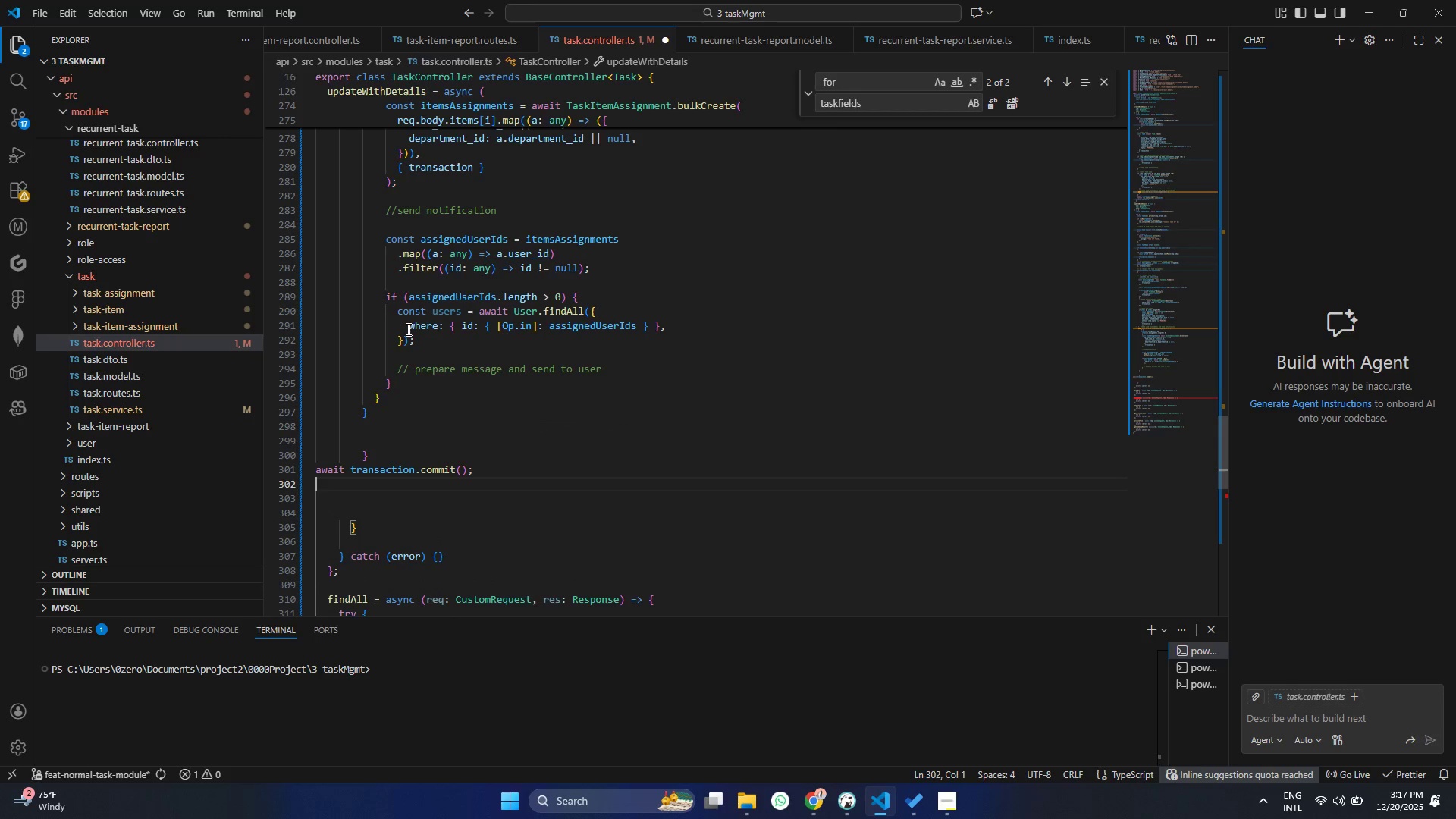 
key(Enter)
 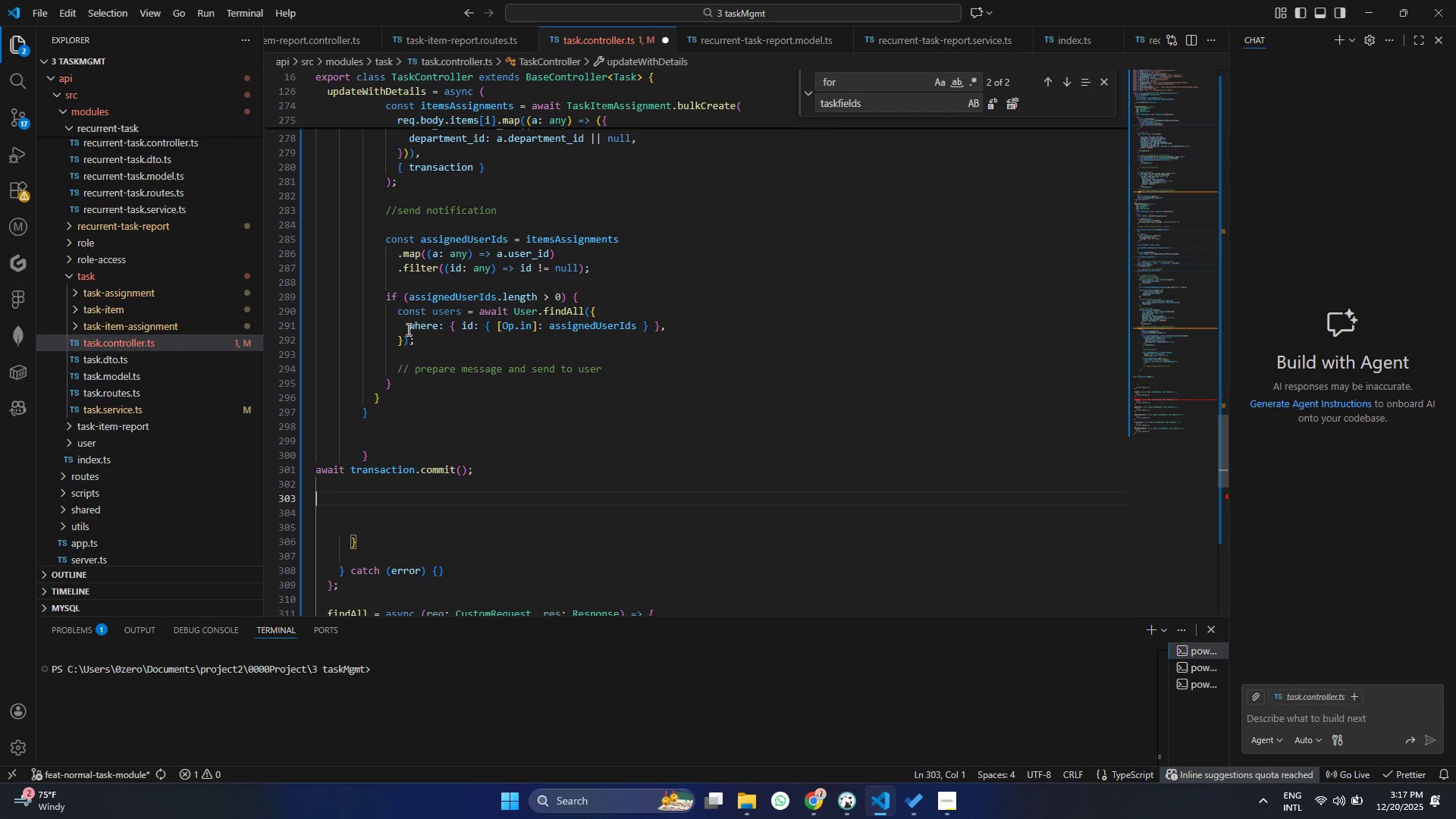 
key(Enter)
 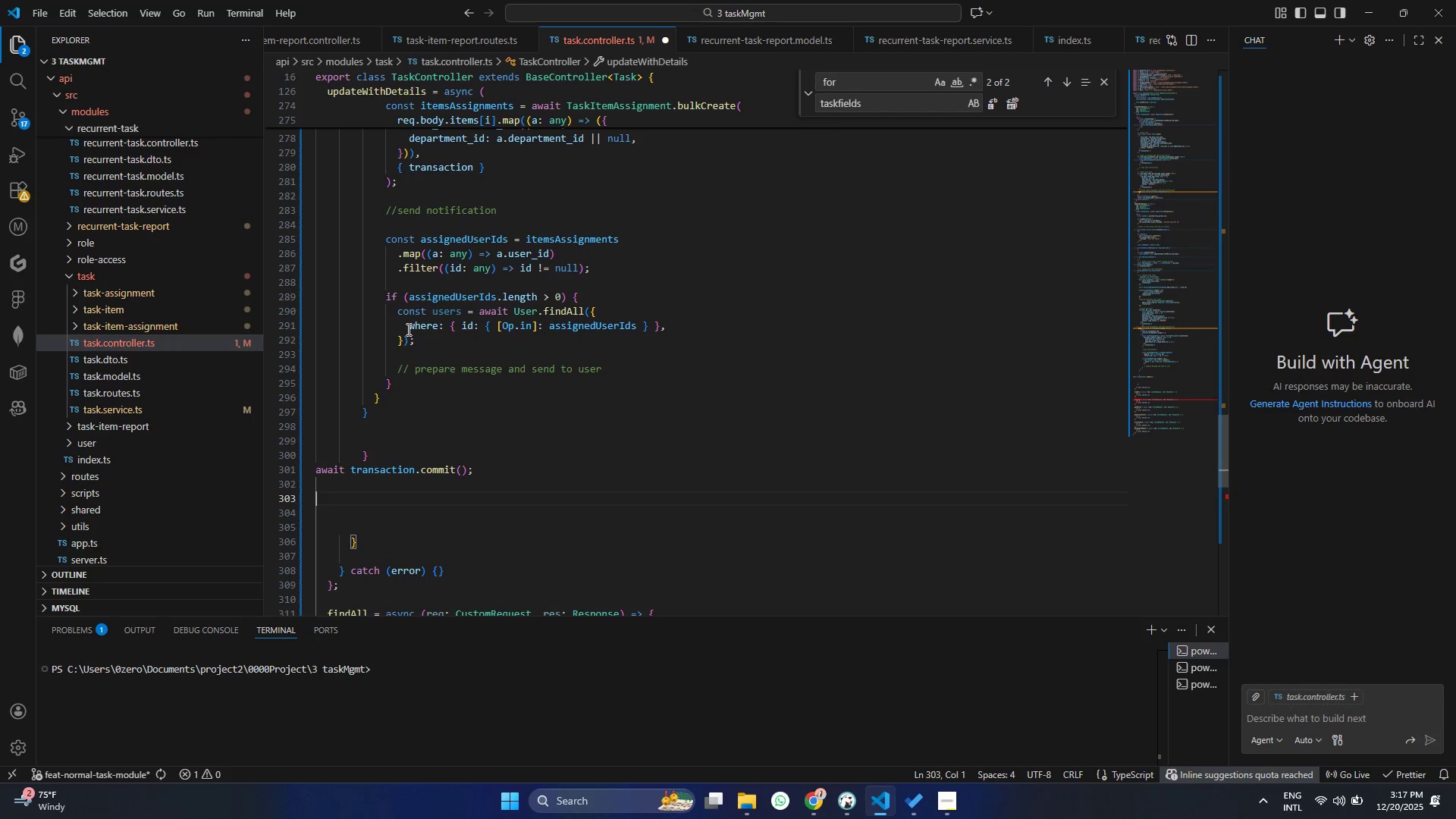 
type(//return updated task with relation s)
key(Backspace)
key(Backspace)
type(ships)
 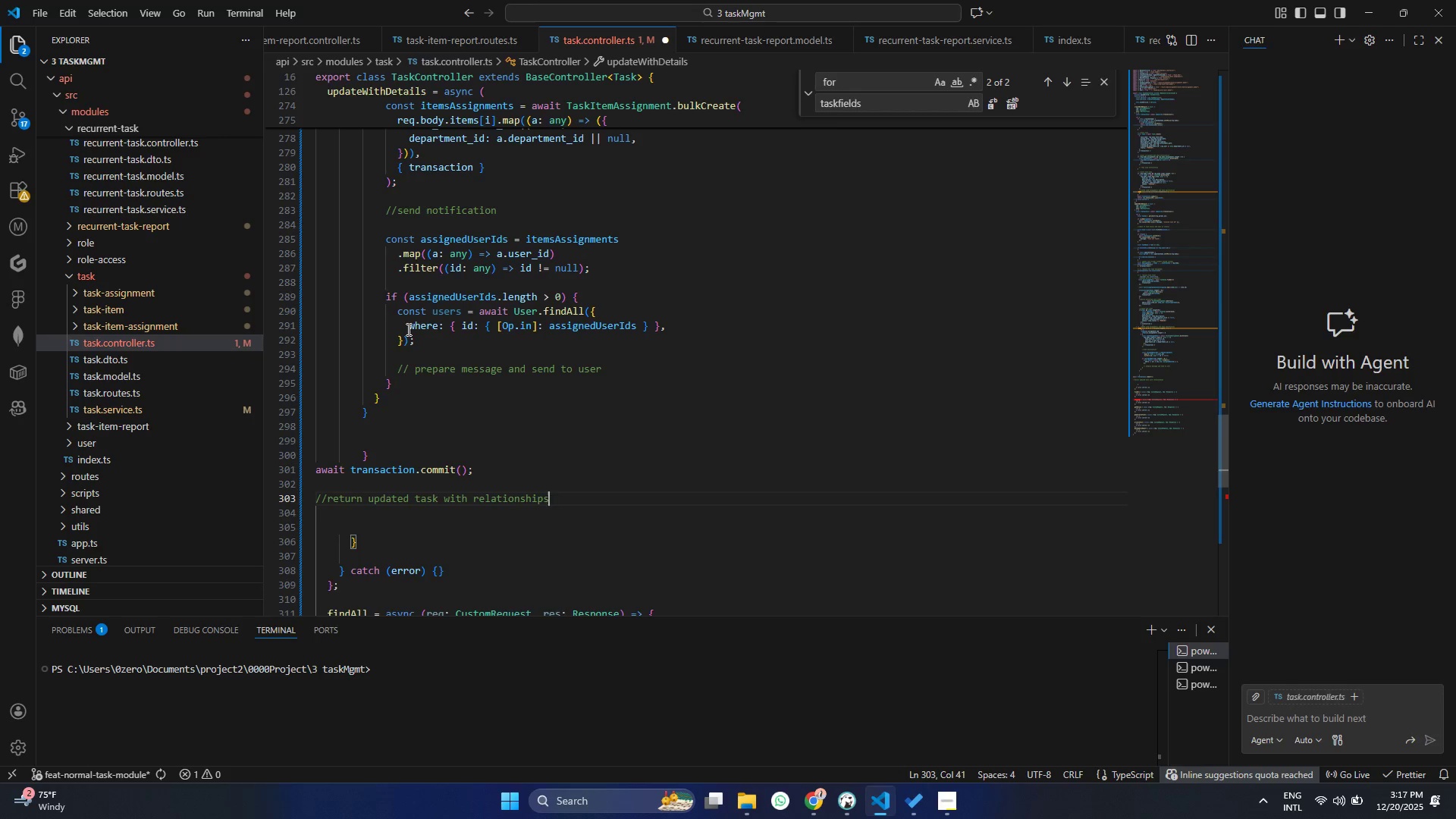 
key(Enter)
 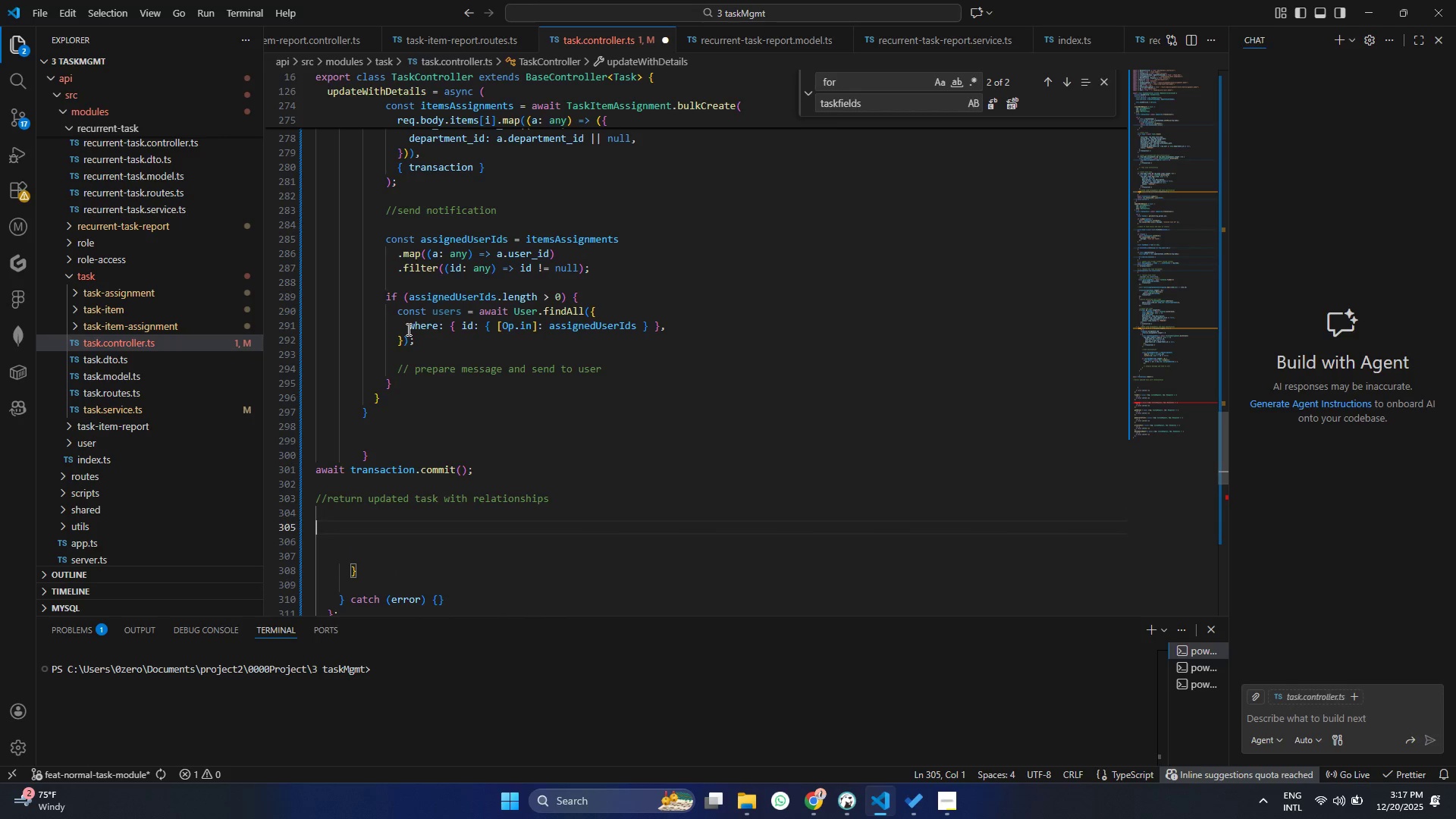 
key(Enter)
 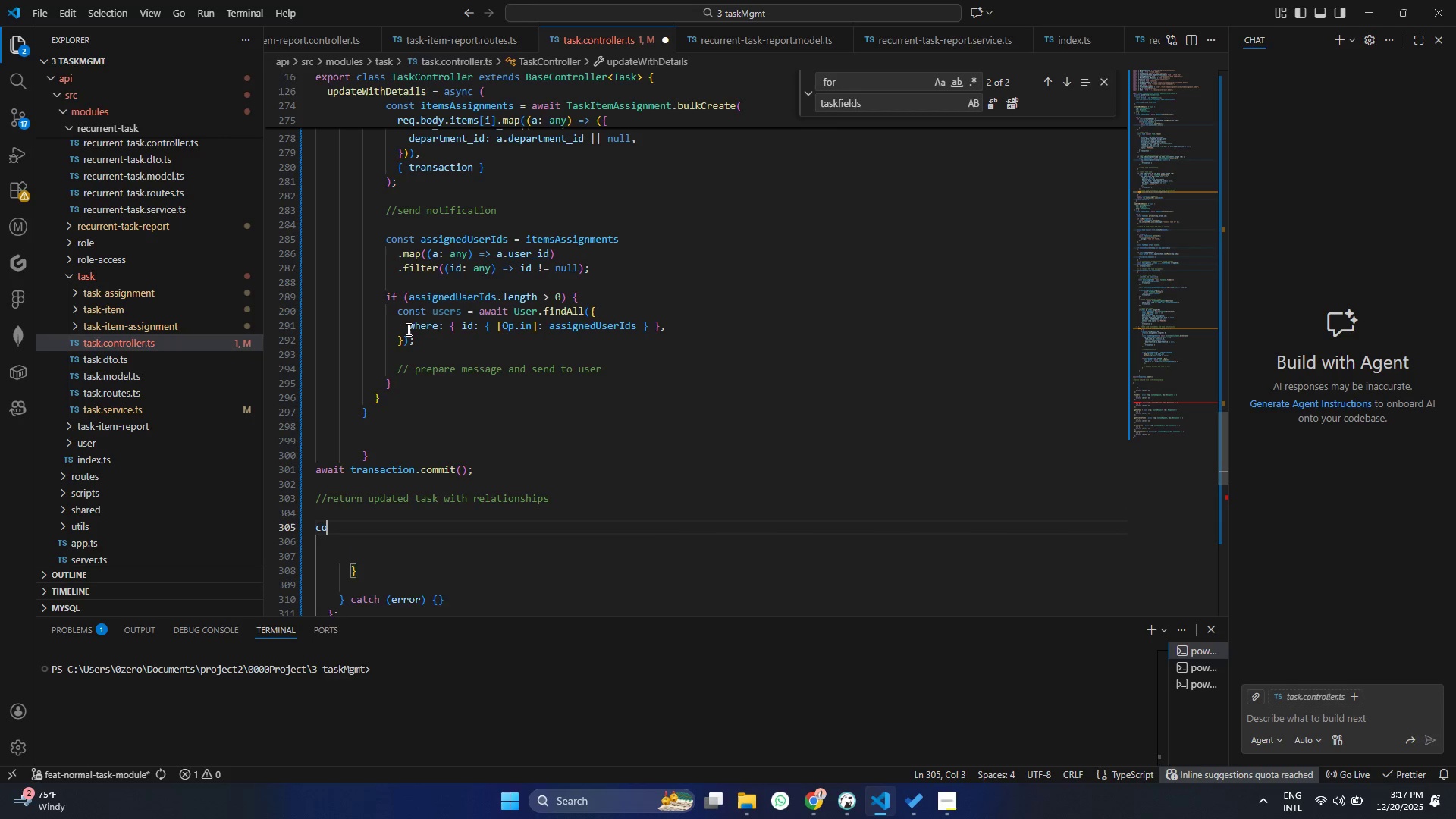 
type(const updatdTask = awa)
 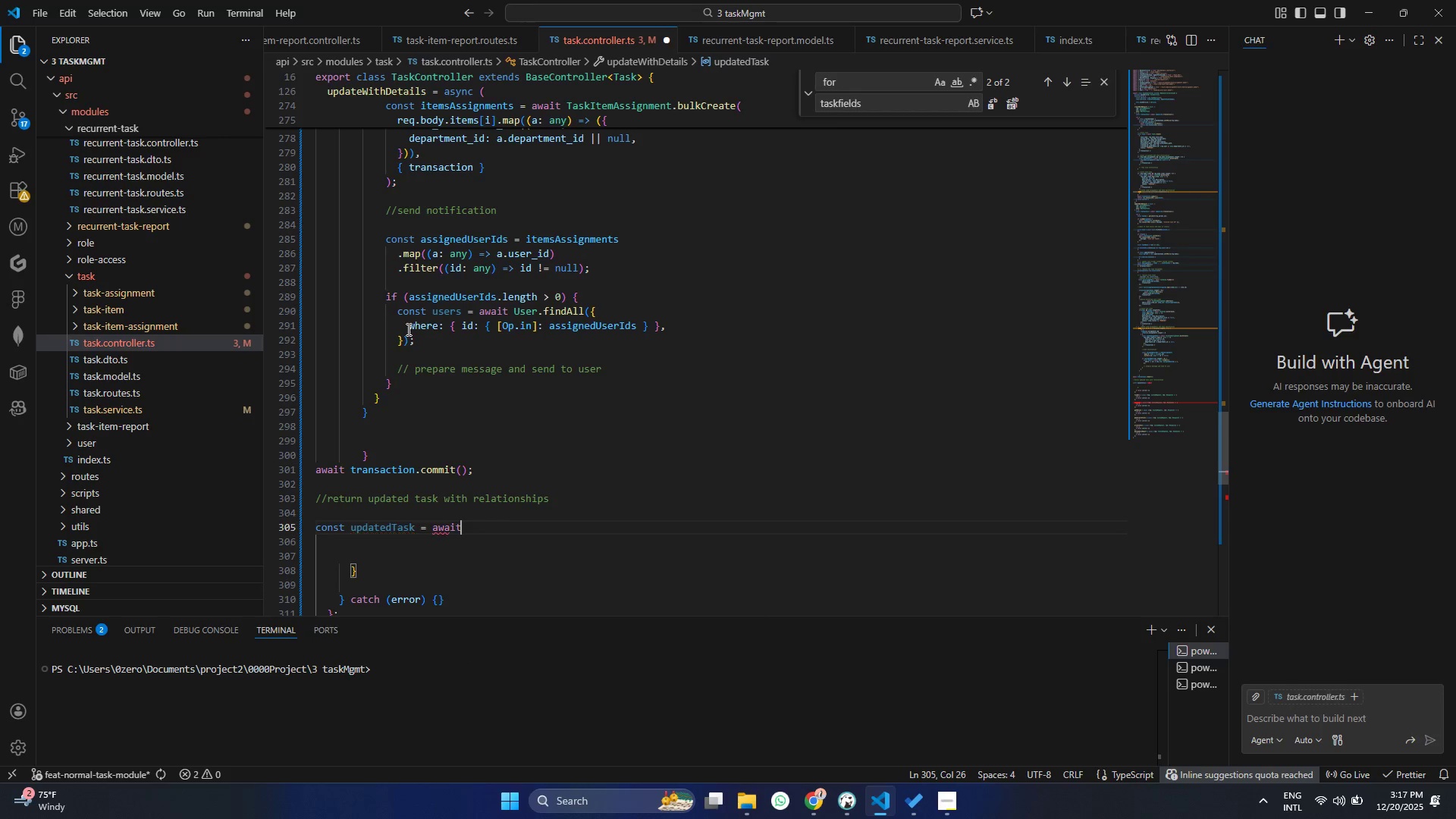 
hold_key(key=E, duration=0.31)
 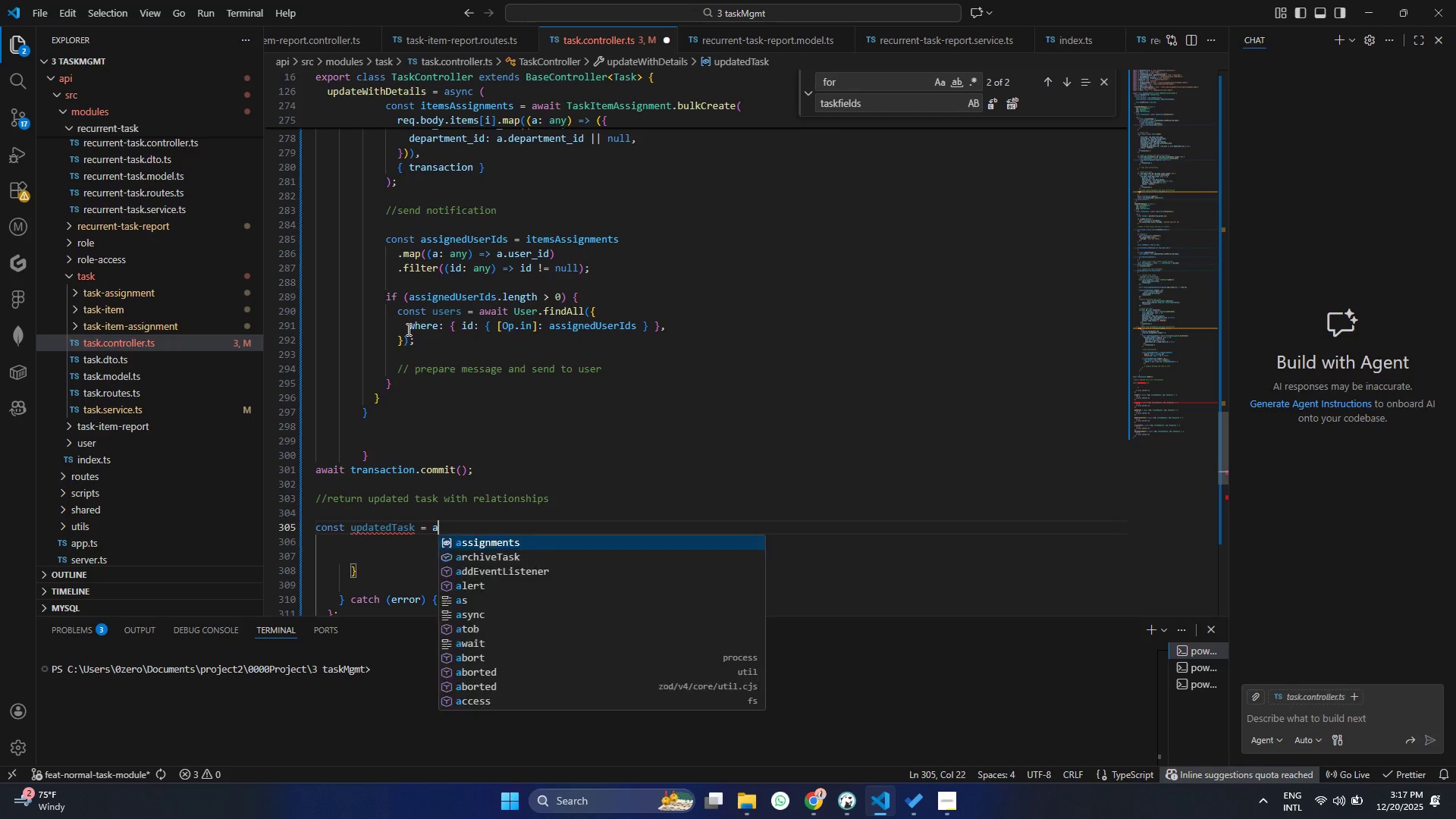 
key(Enter)
 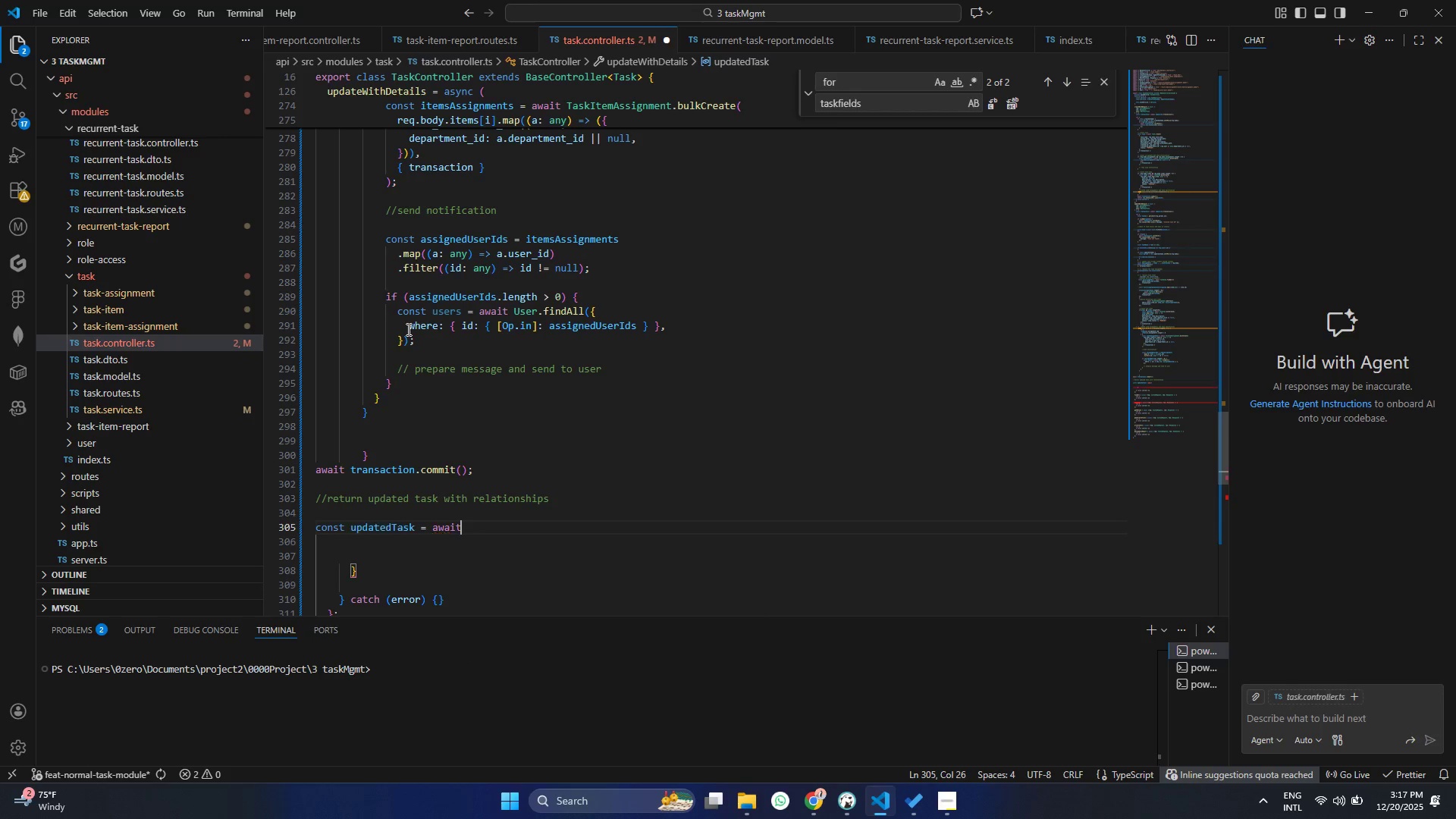 
type( tas)
 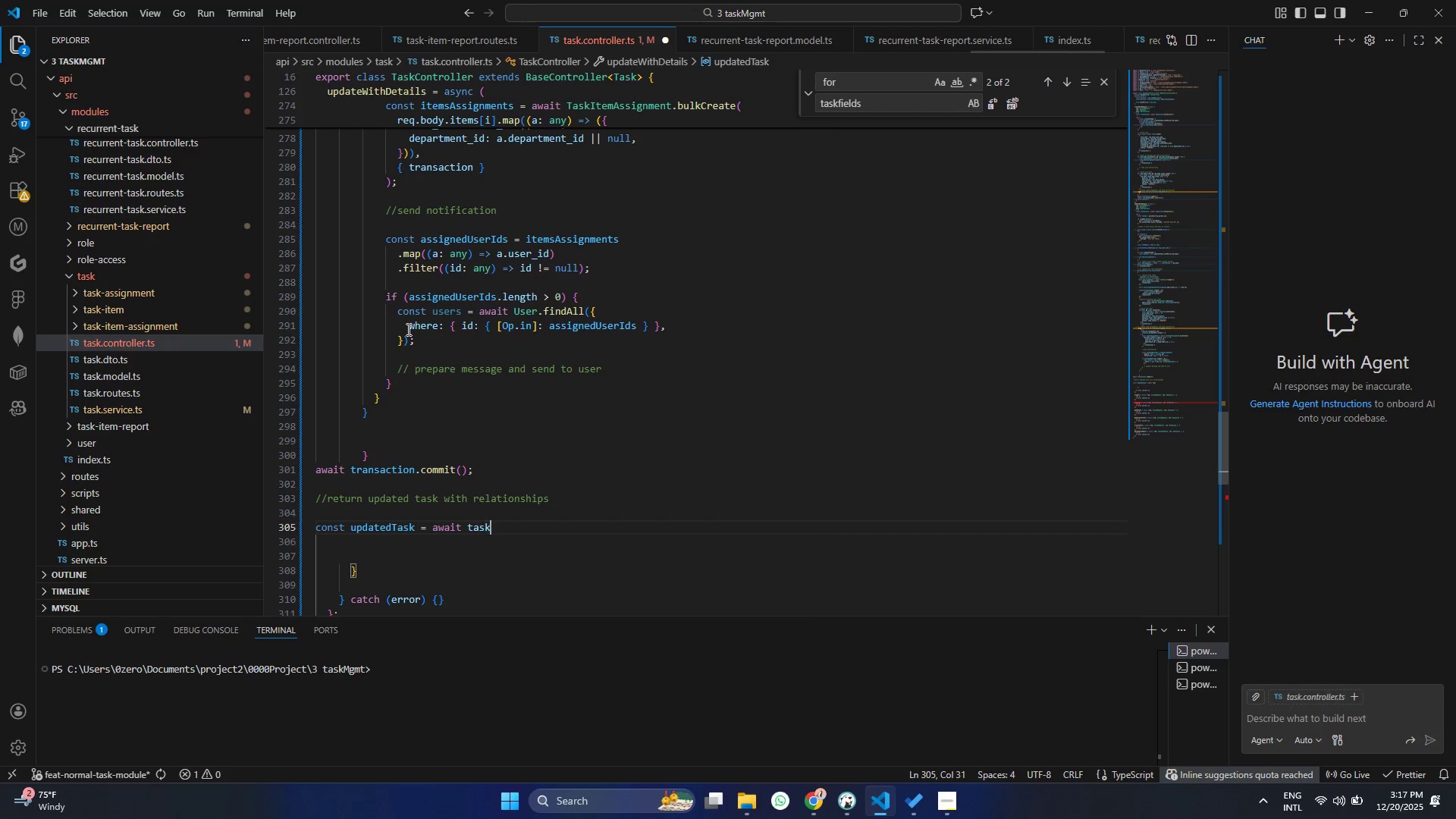 
key(Enter)
 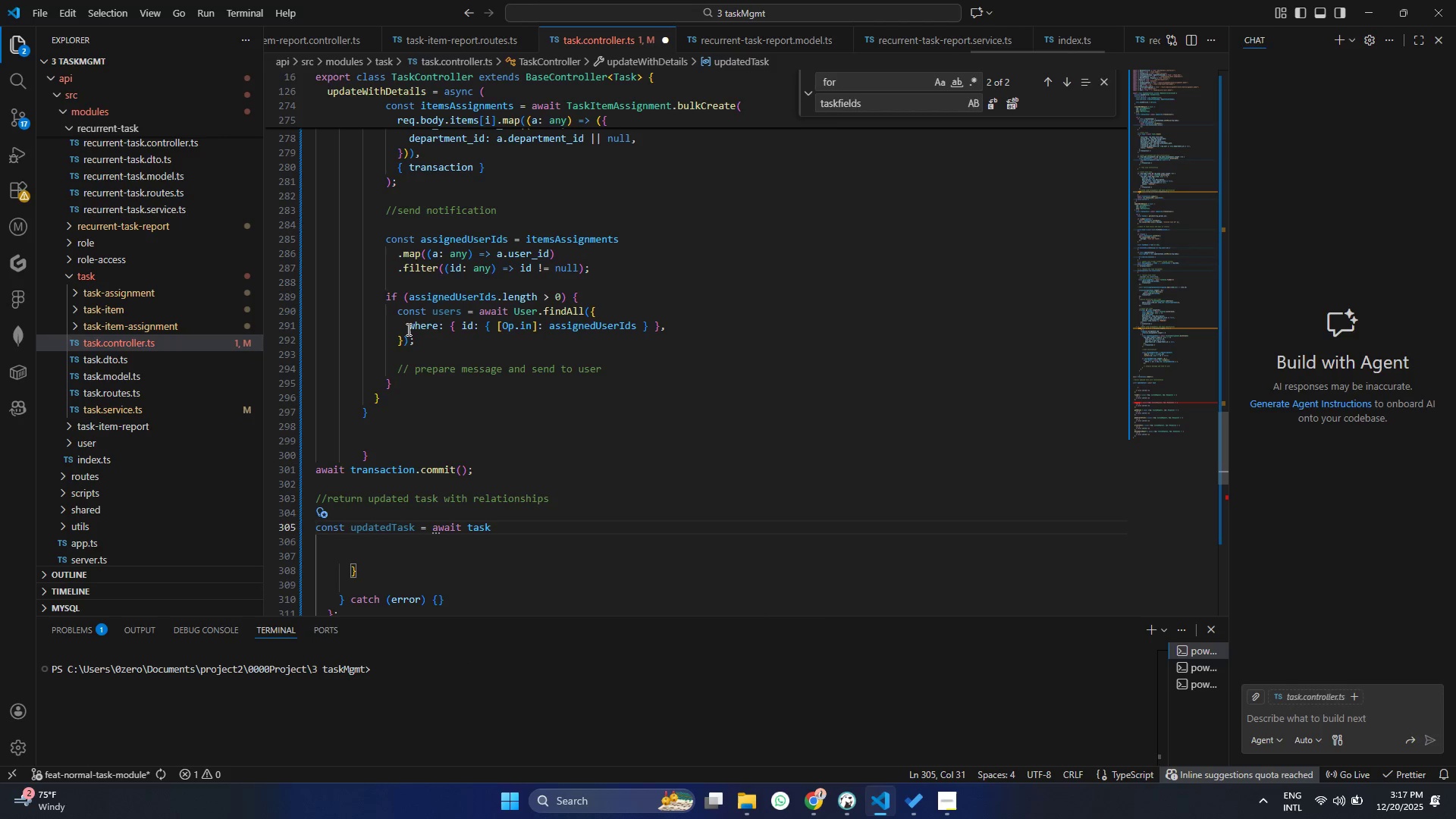 
type(.fin)
 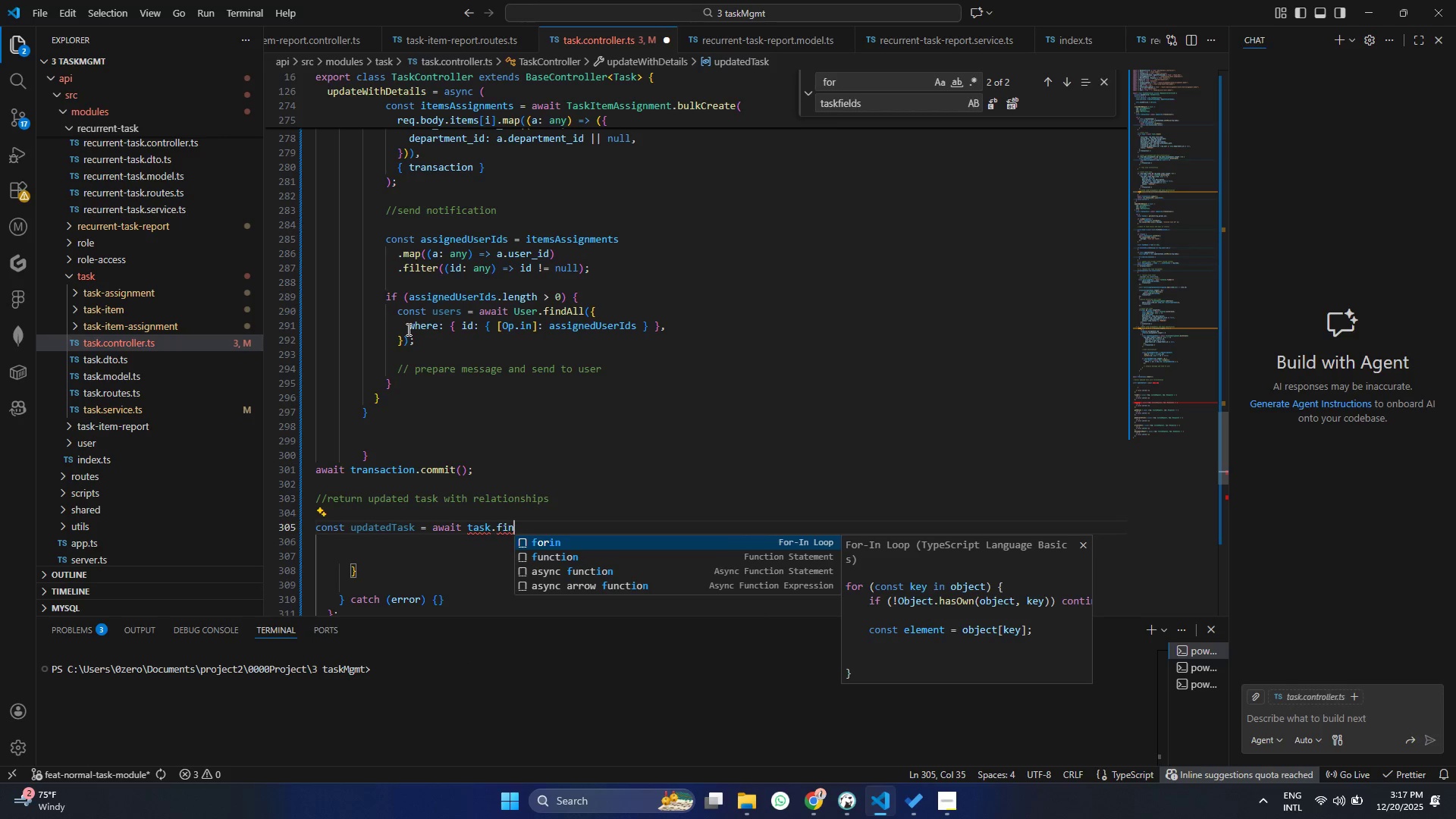 
hold_key(key=Backspace, duration=0.62)
 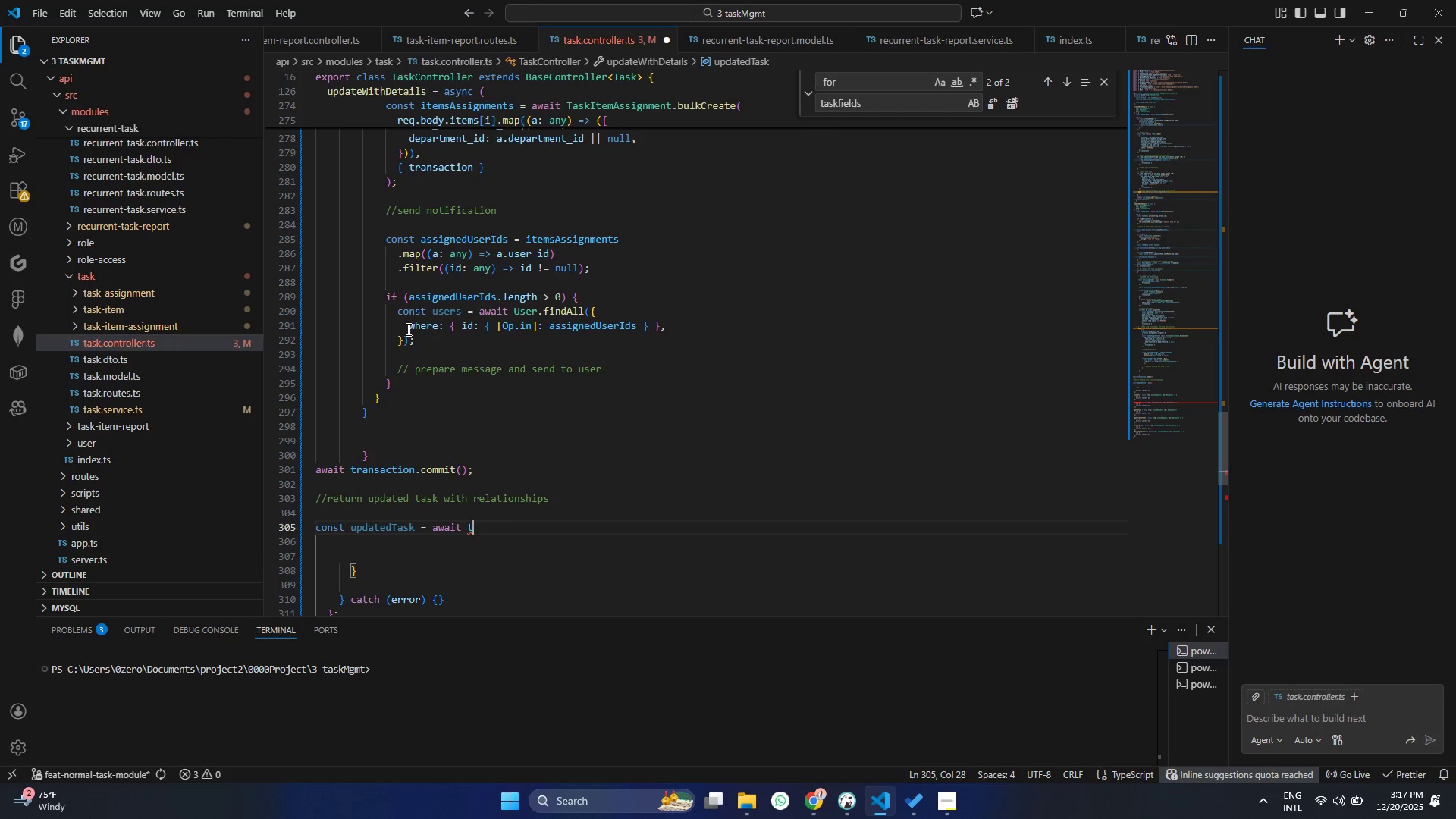 
key(Backspace)
key(Backspace)
key(Backspace)
type(Tas)
 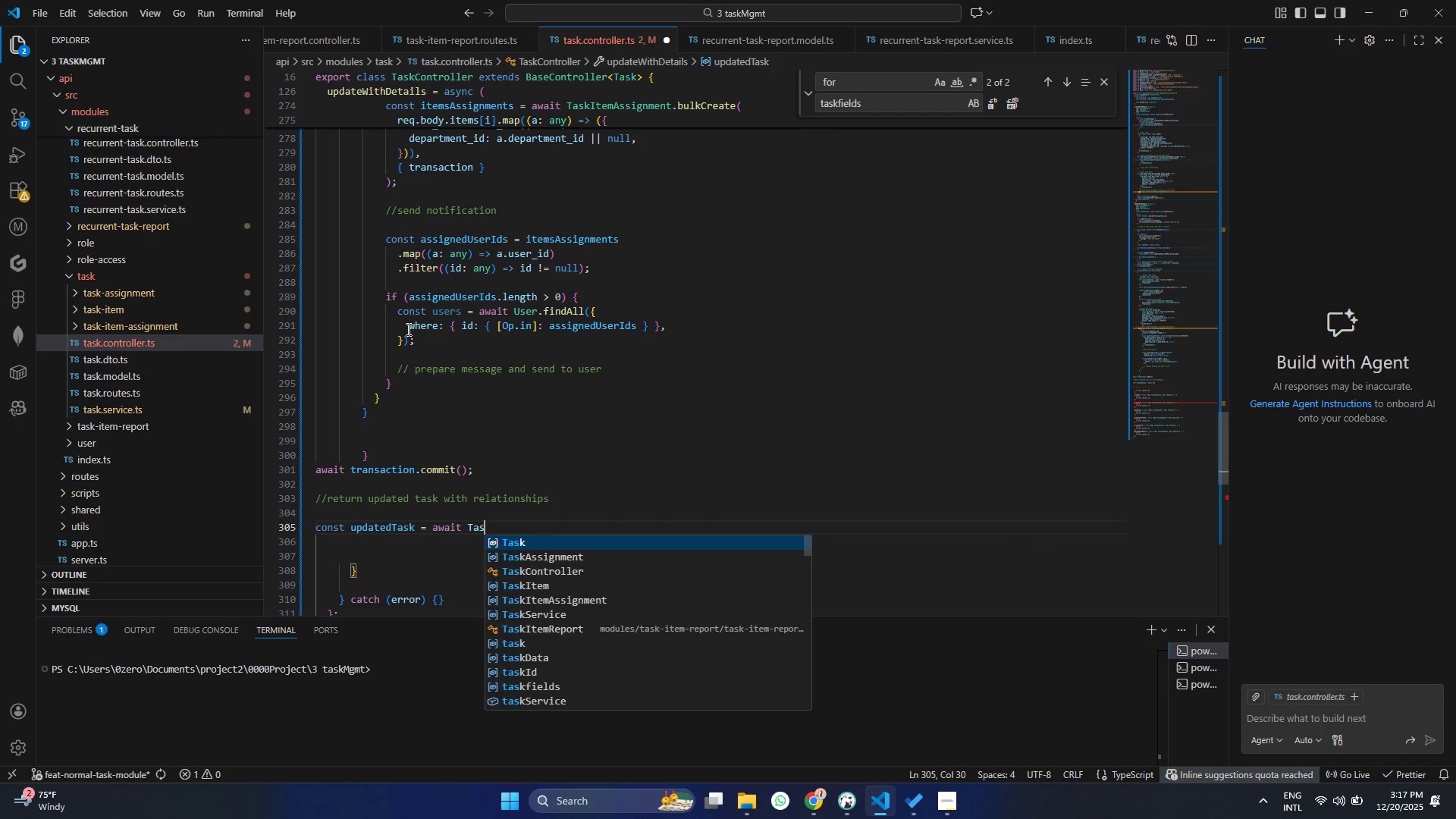 
key(Enter)
 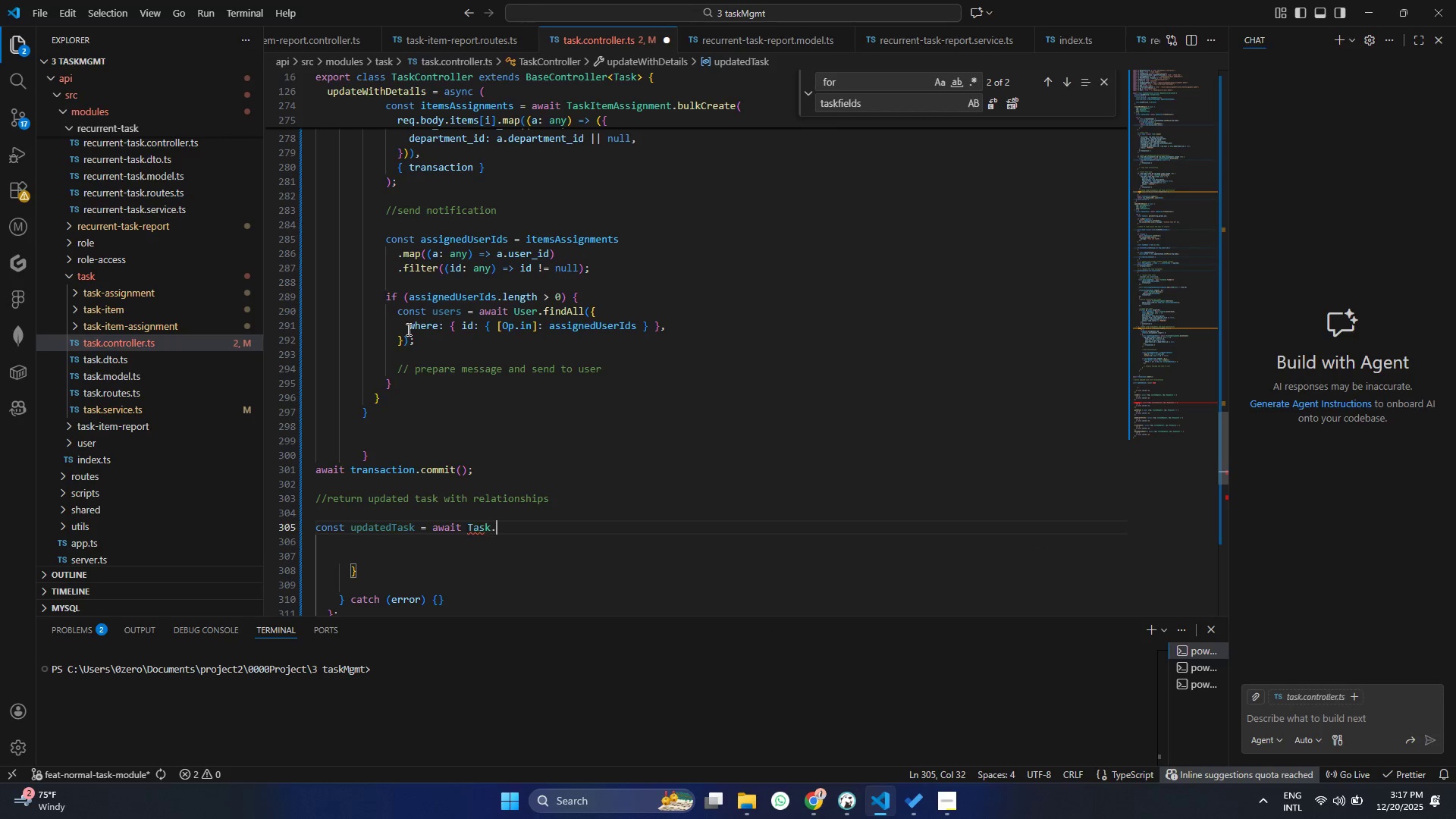 
type(.in)
key(Backspace)
key(Backspace)
type(fin)
 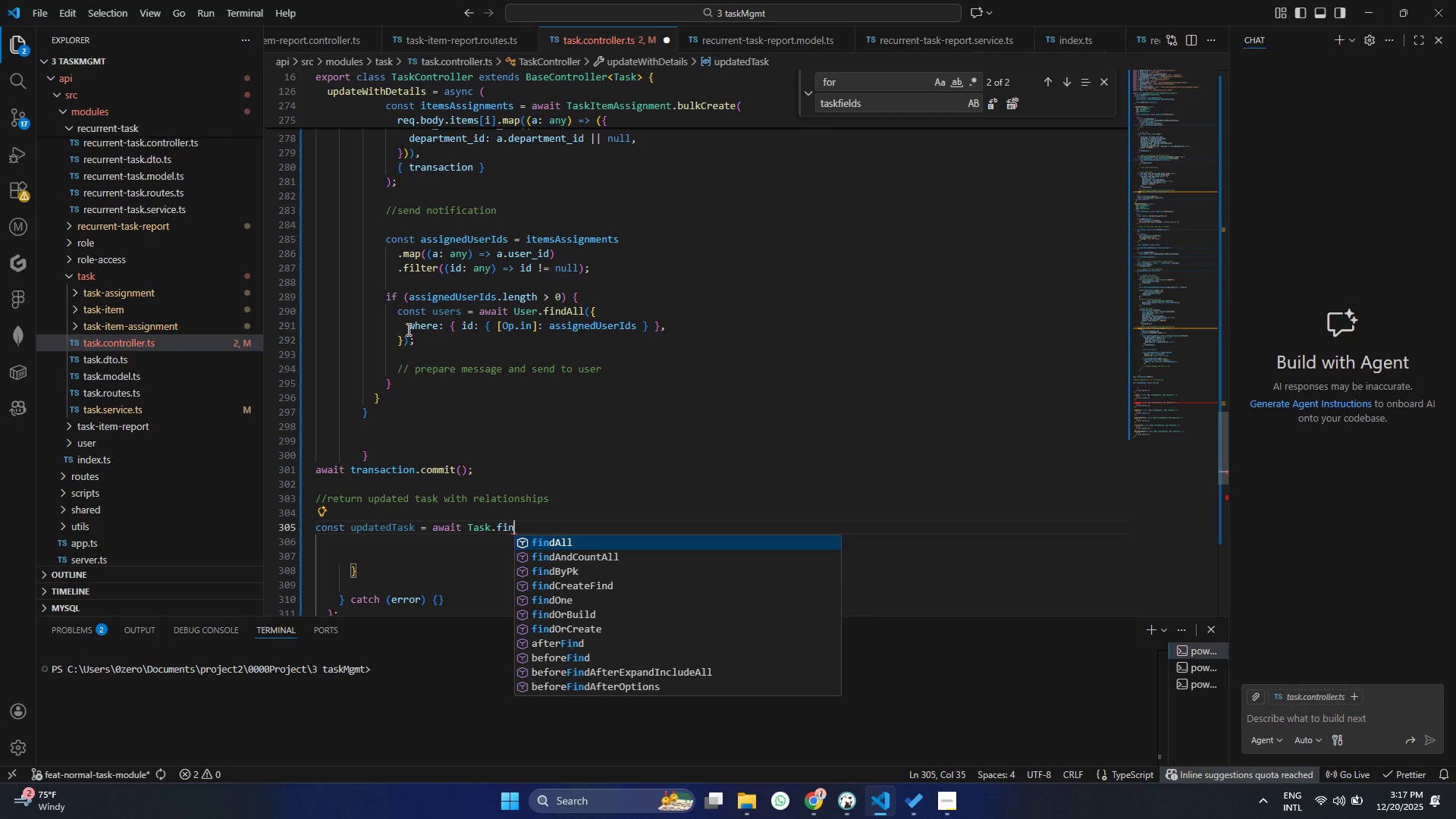 
key(ArrowDown)
 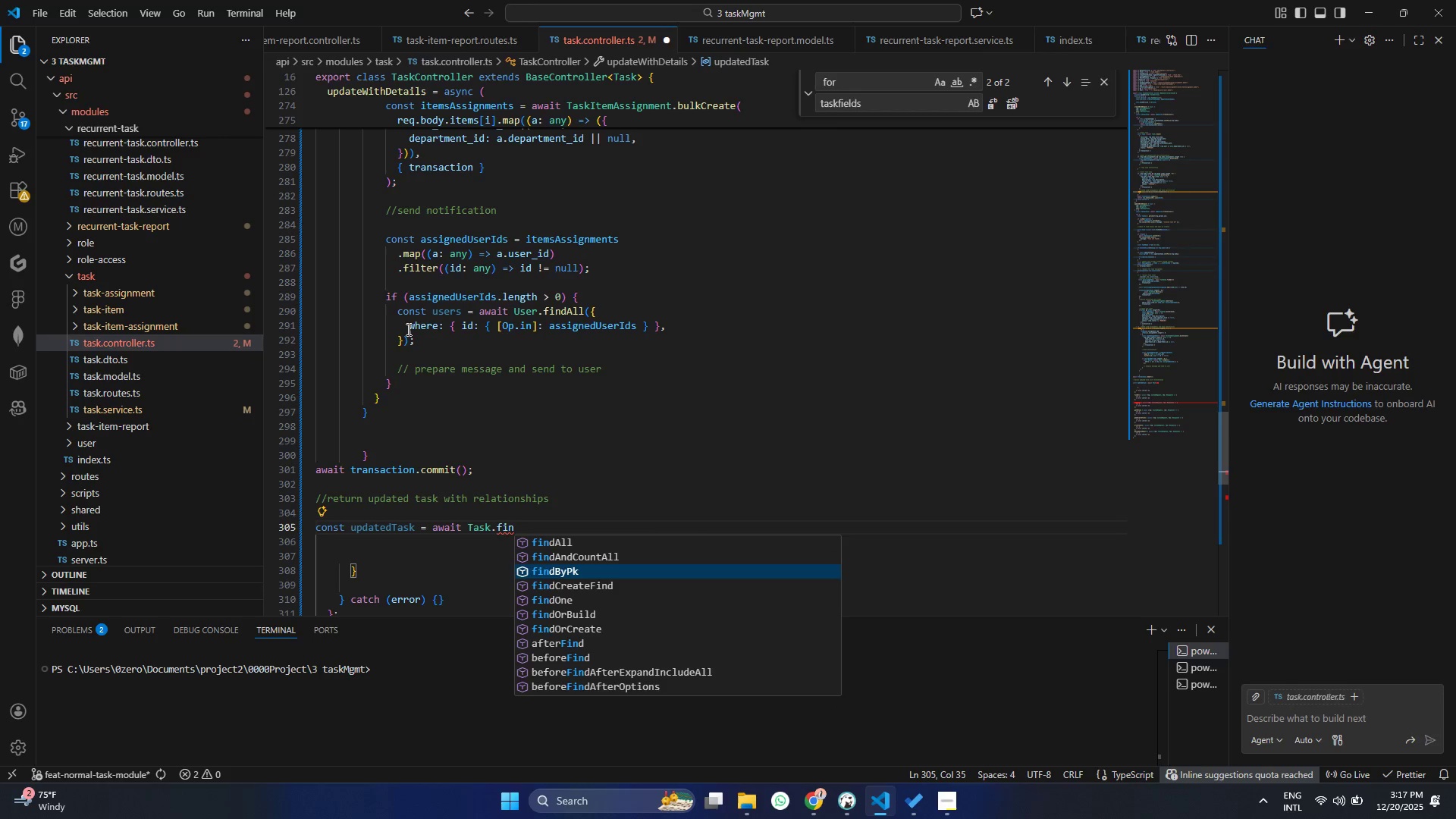 
key(ArrowDown)
 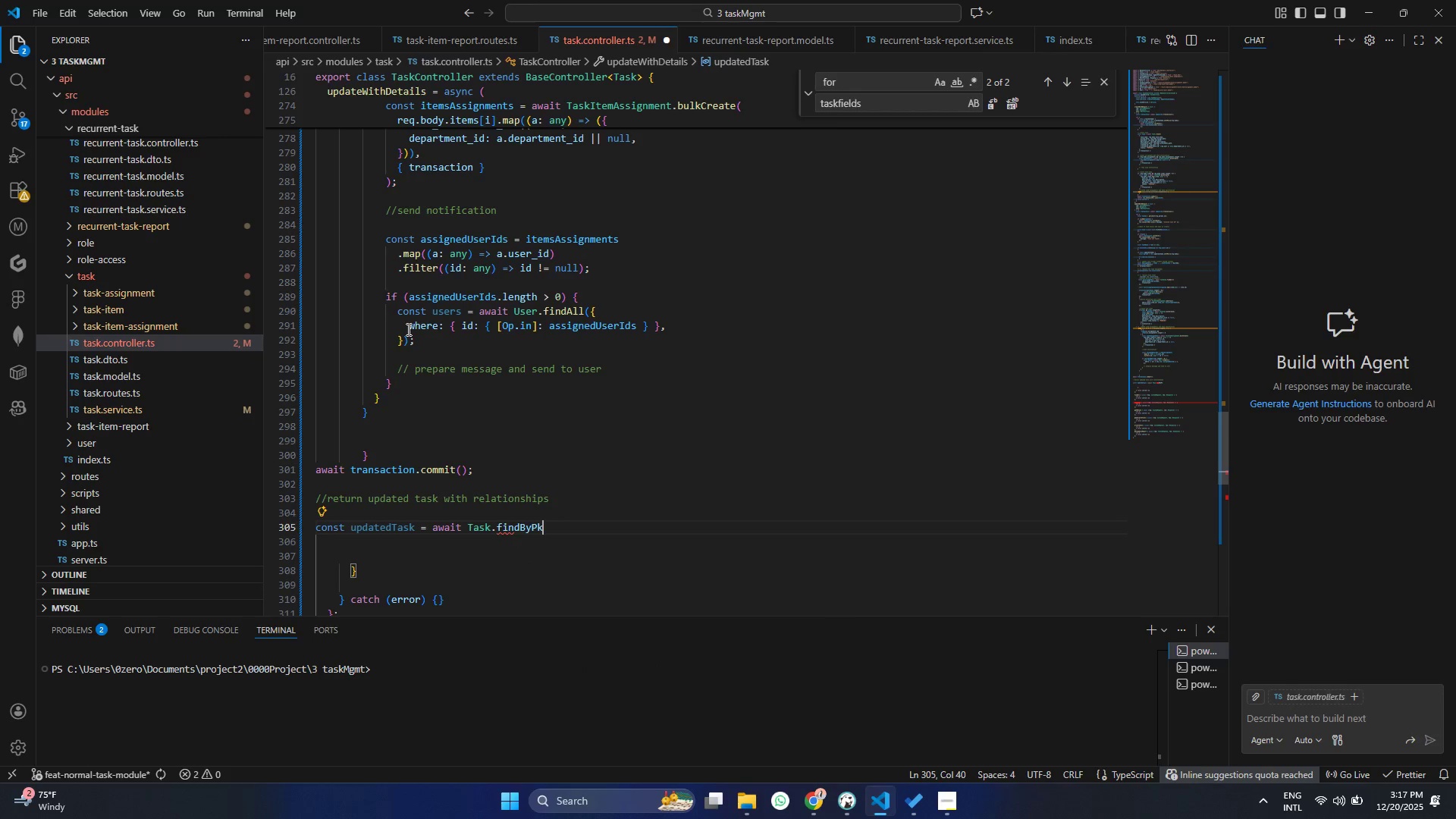 
key(Enter)
 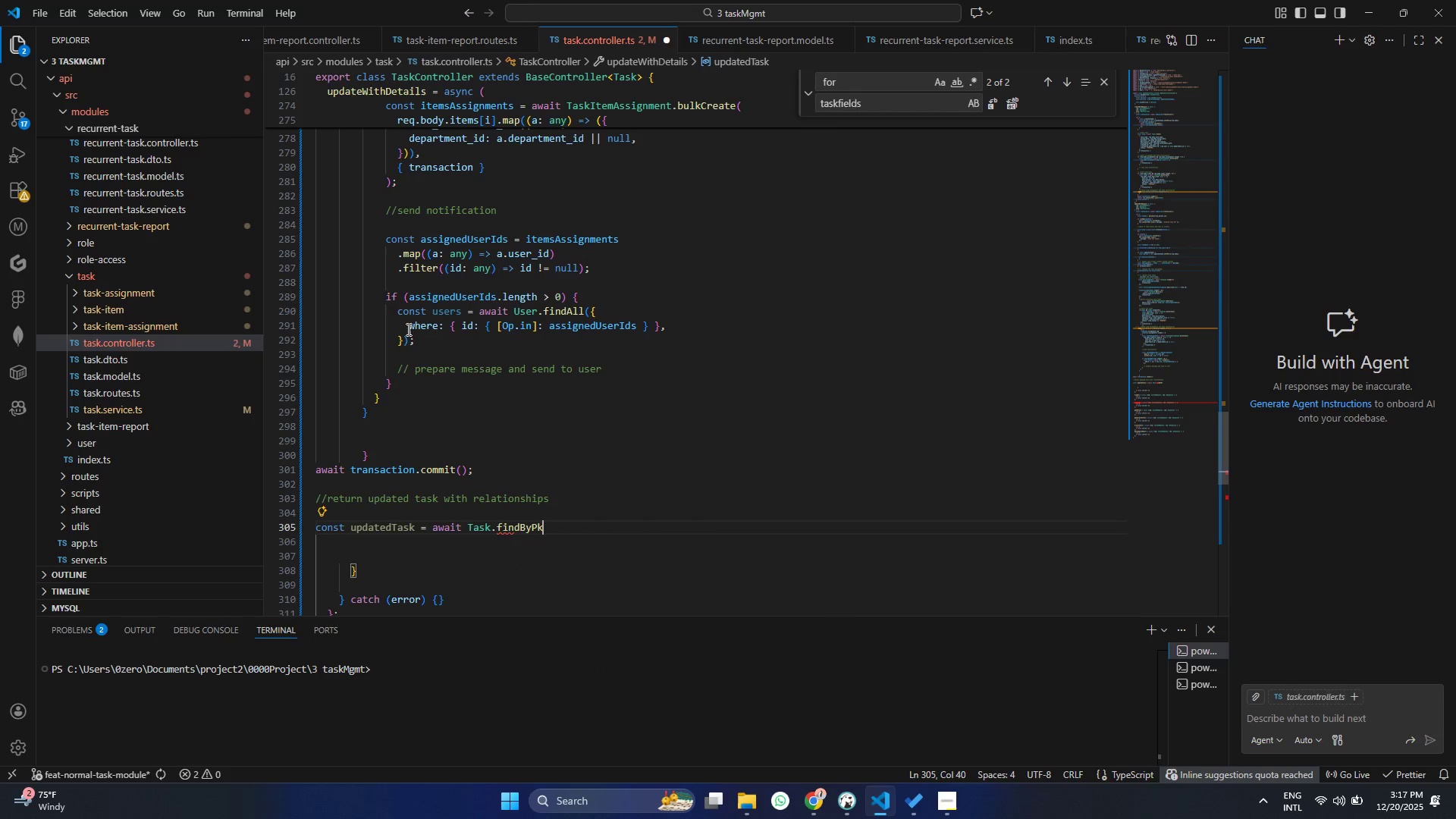 
type((tas)
 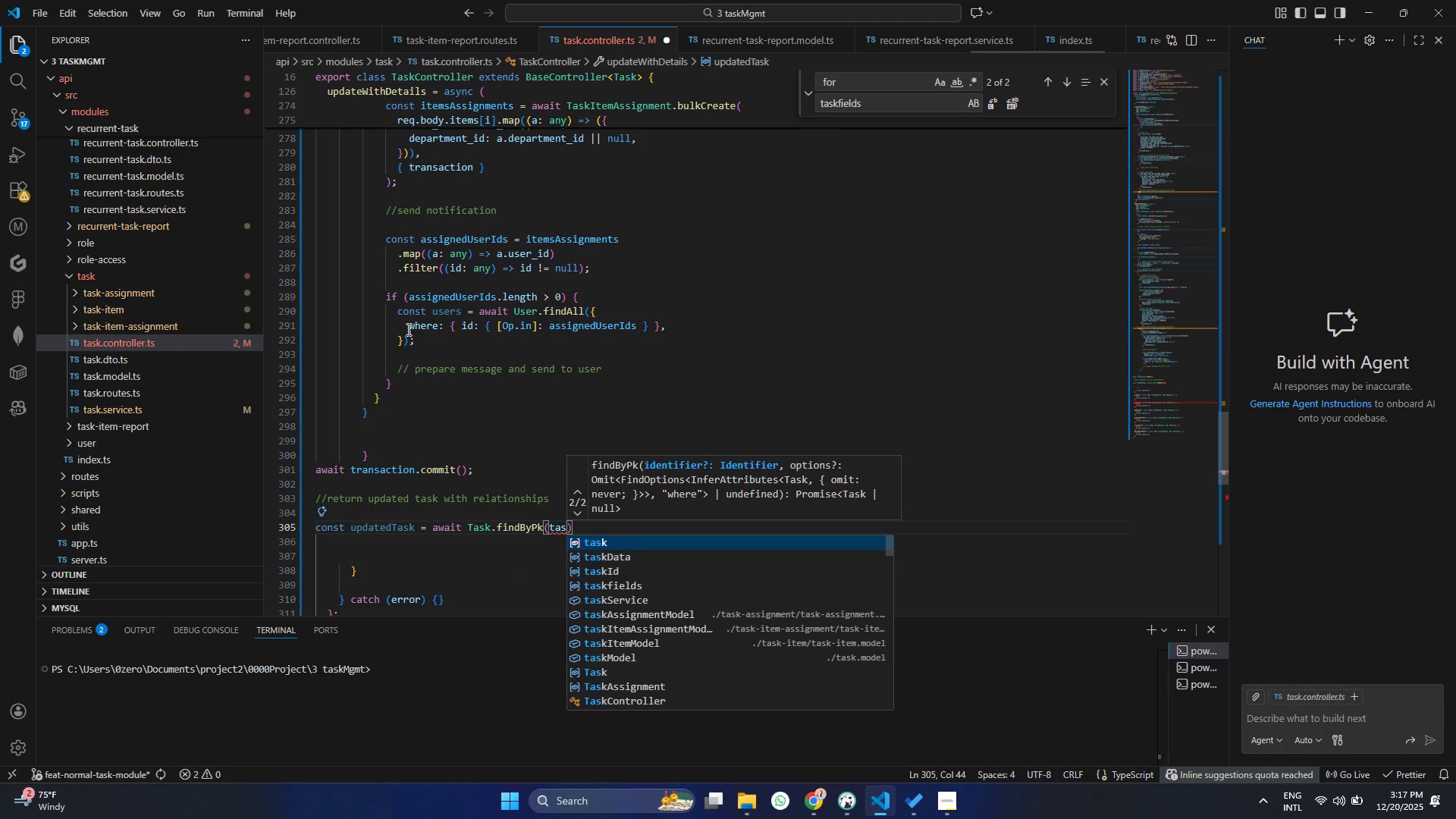 
key(ArrowDown)
 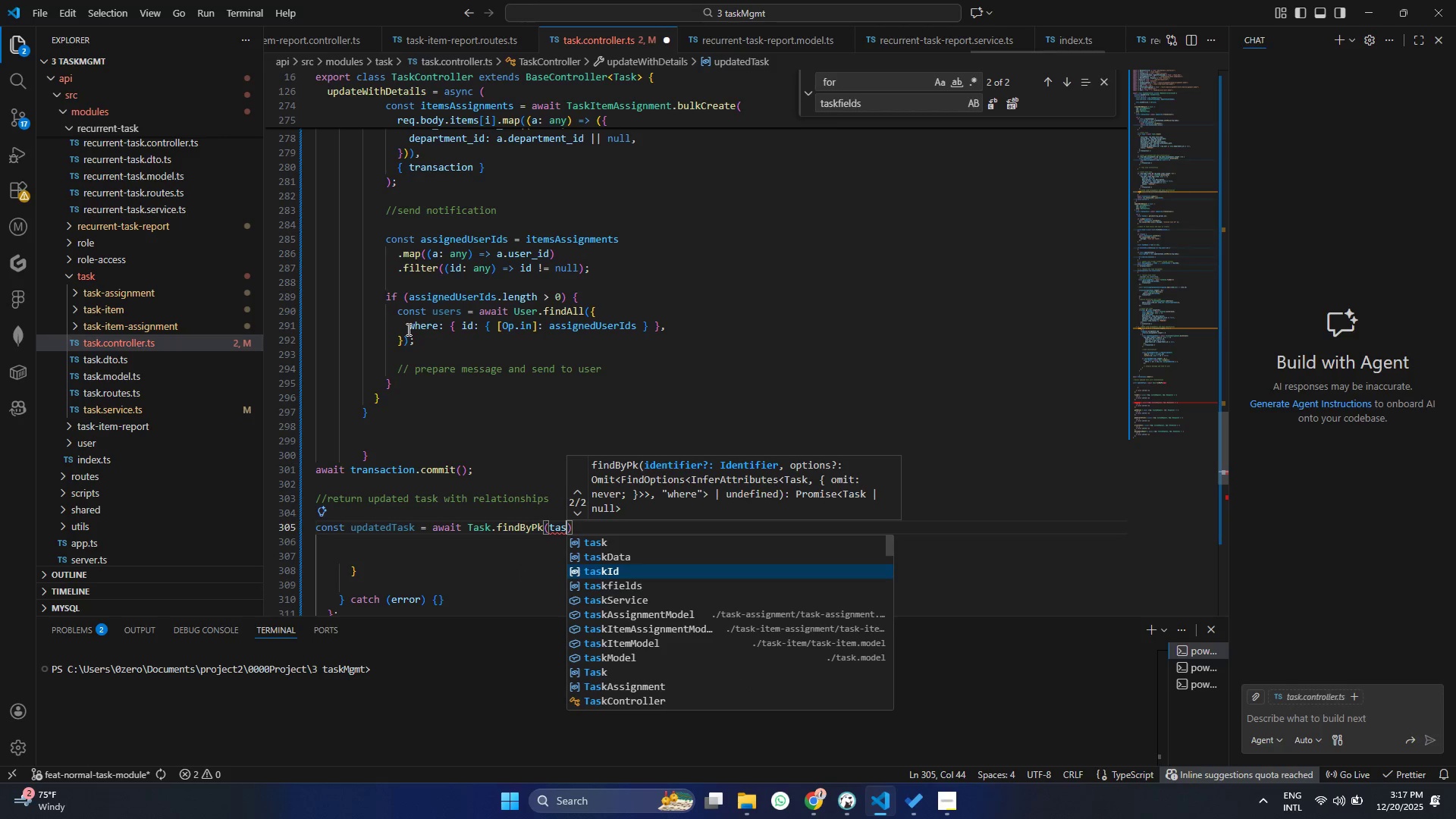 
key(ArrowDown)
 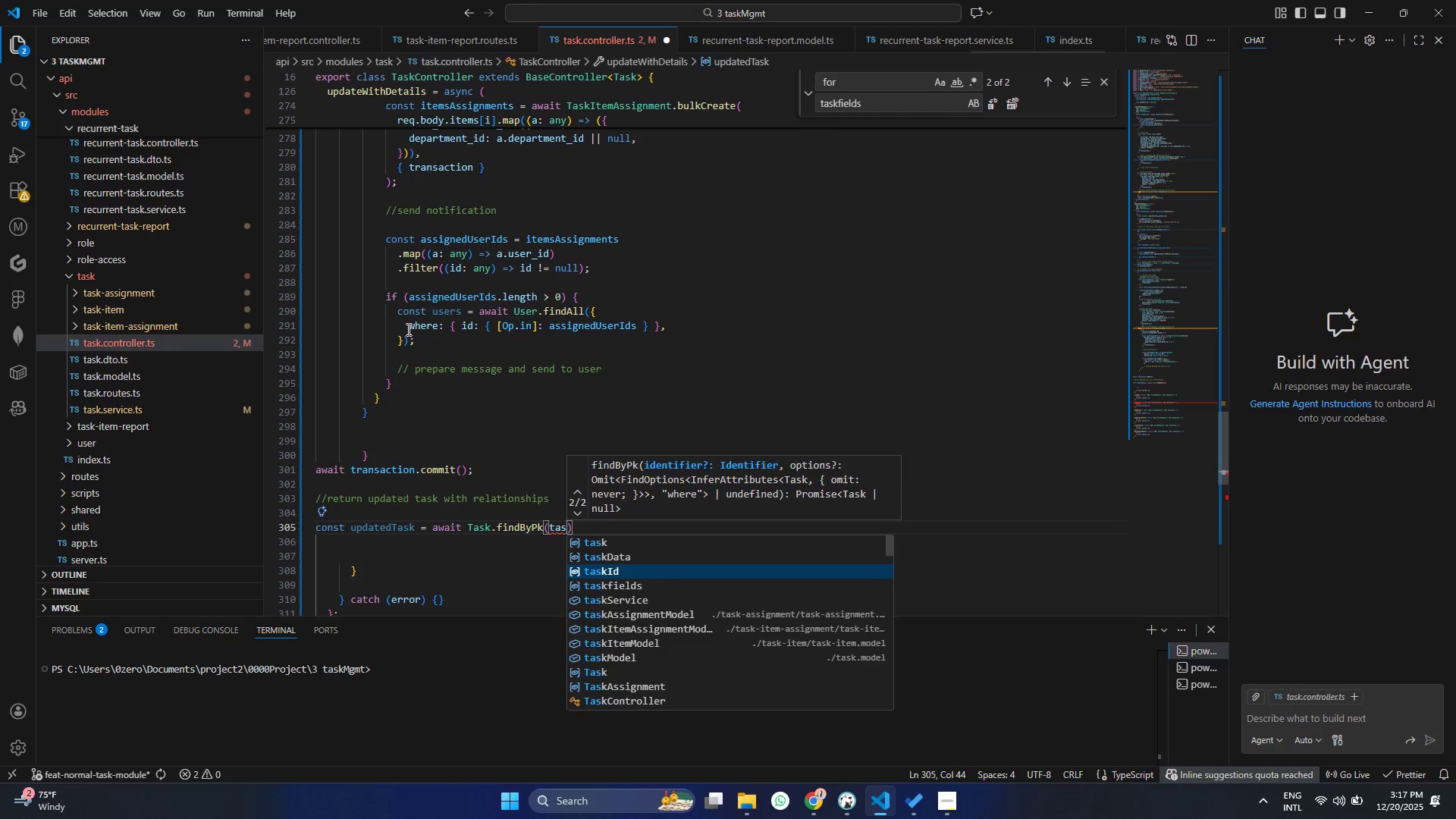 
key(Enter)
 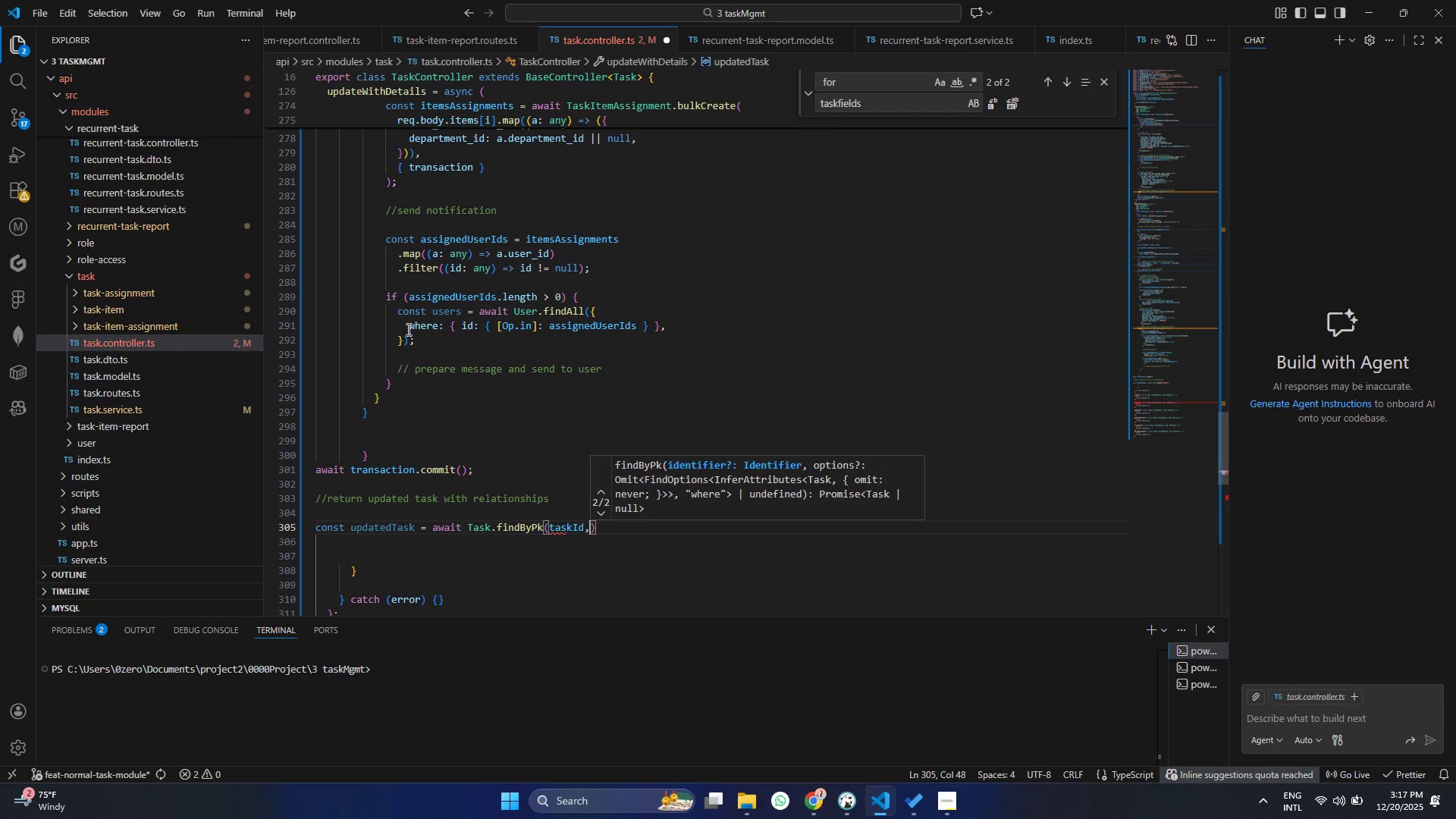 
key(Comma)
 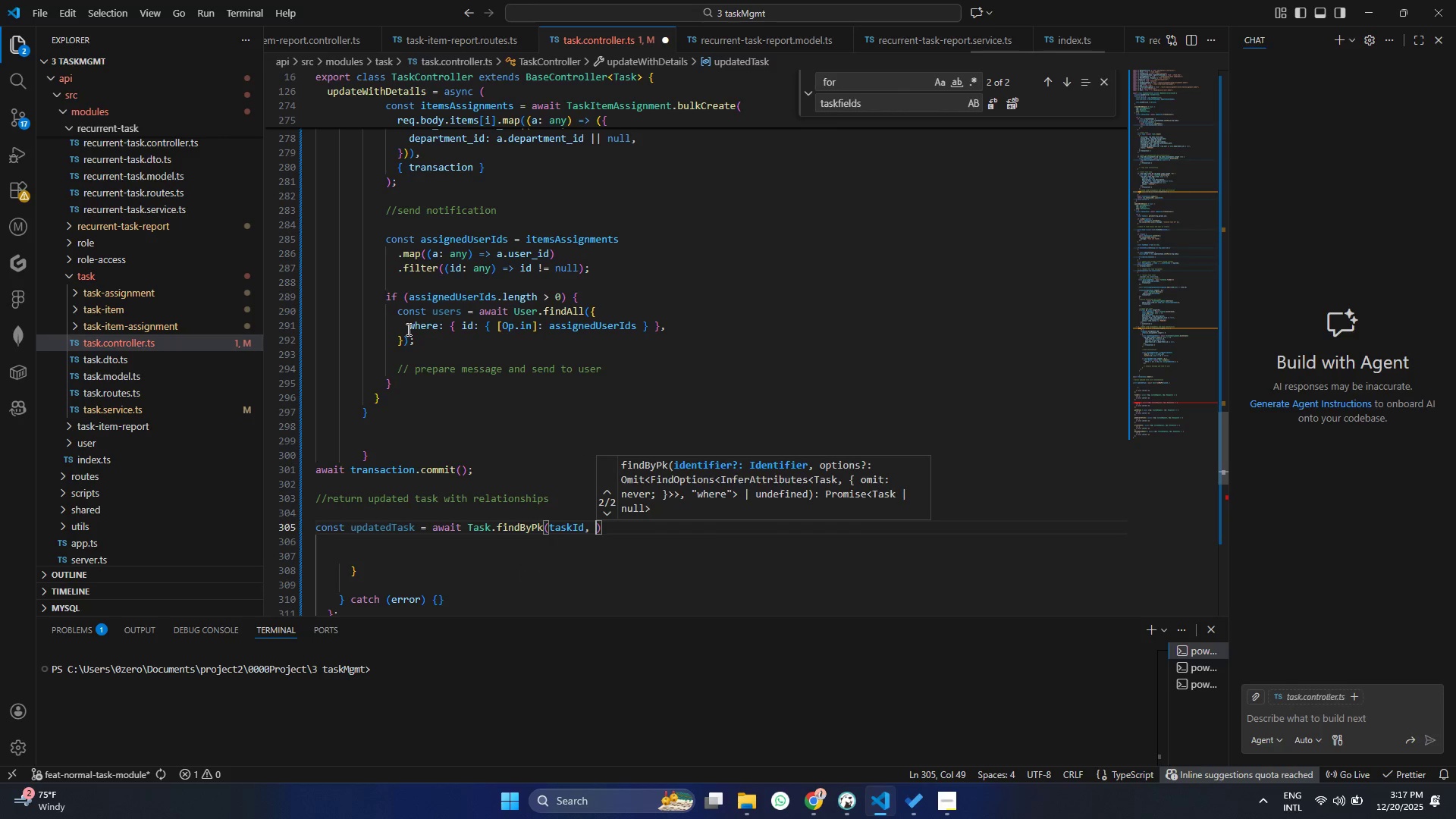 
key(Space)
 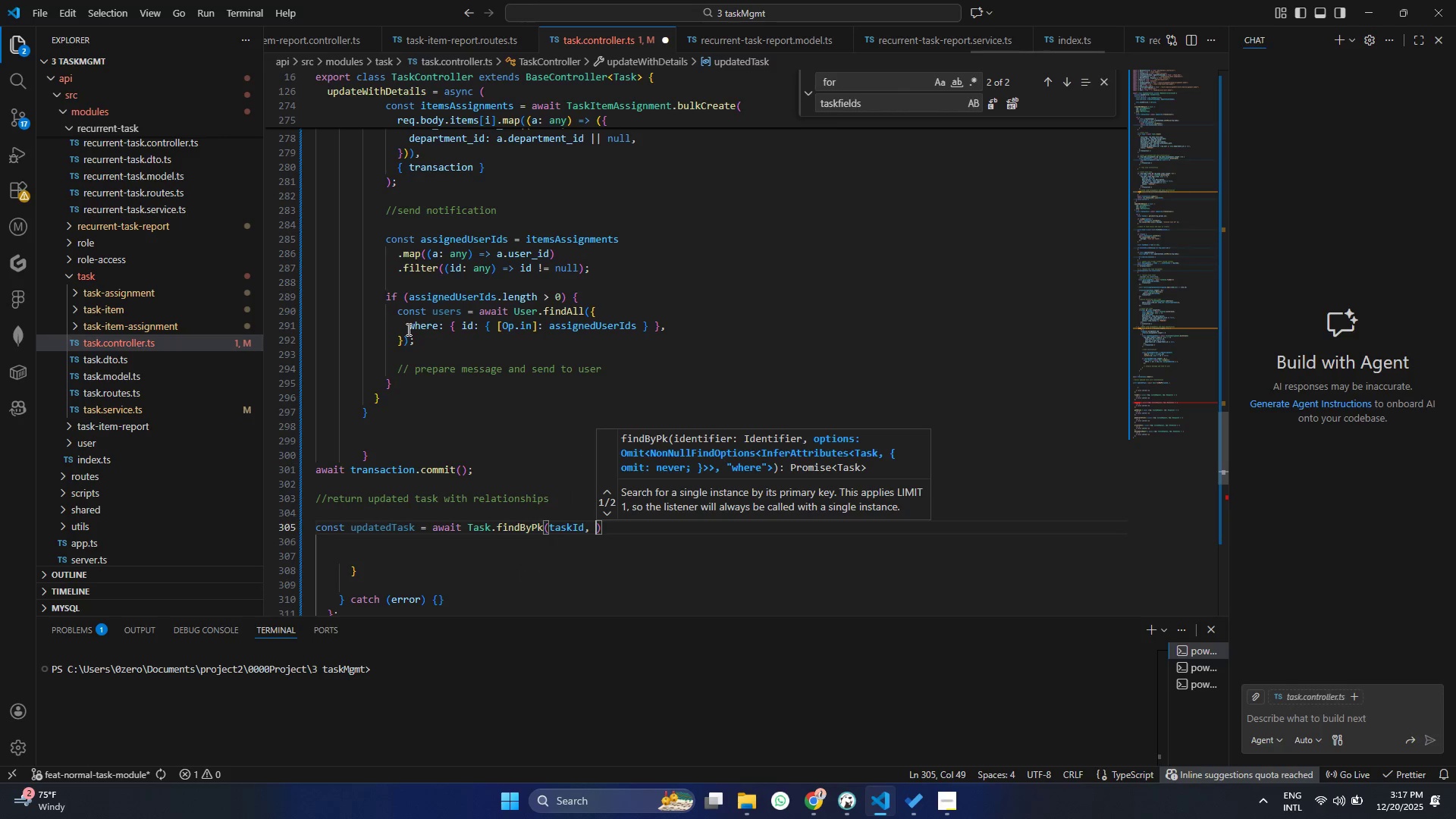 
key(Shift+BracketLeft)
 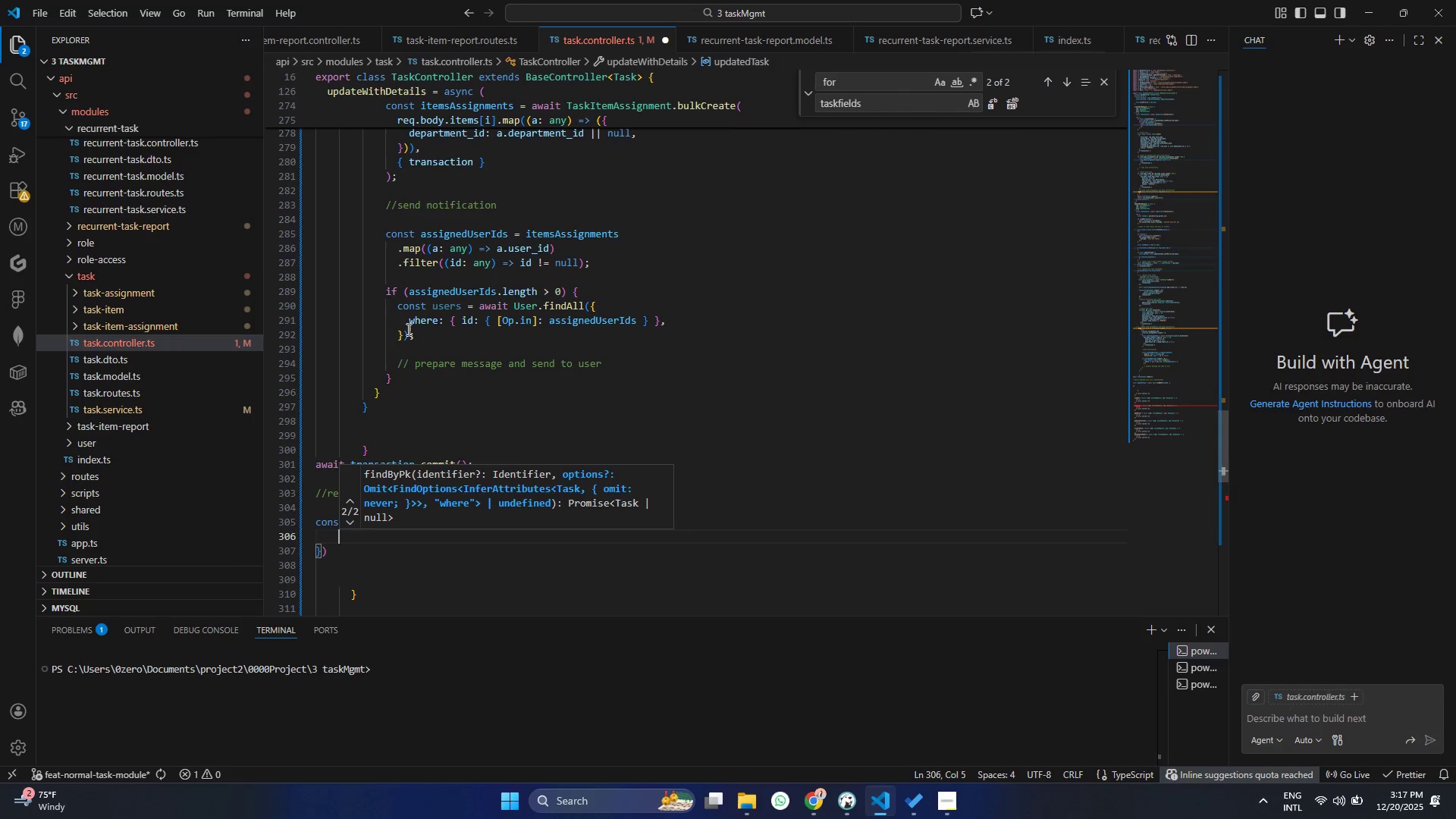 
key(Enter)
 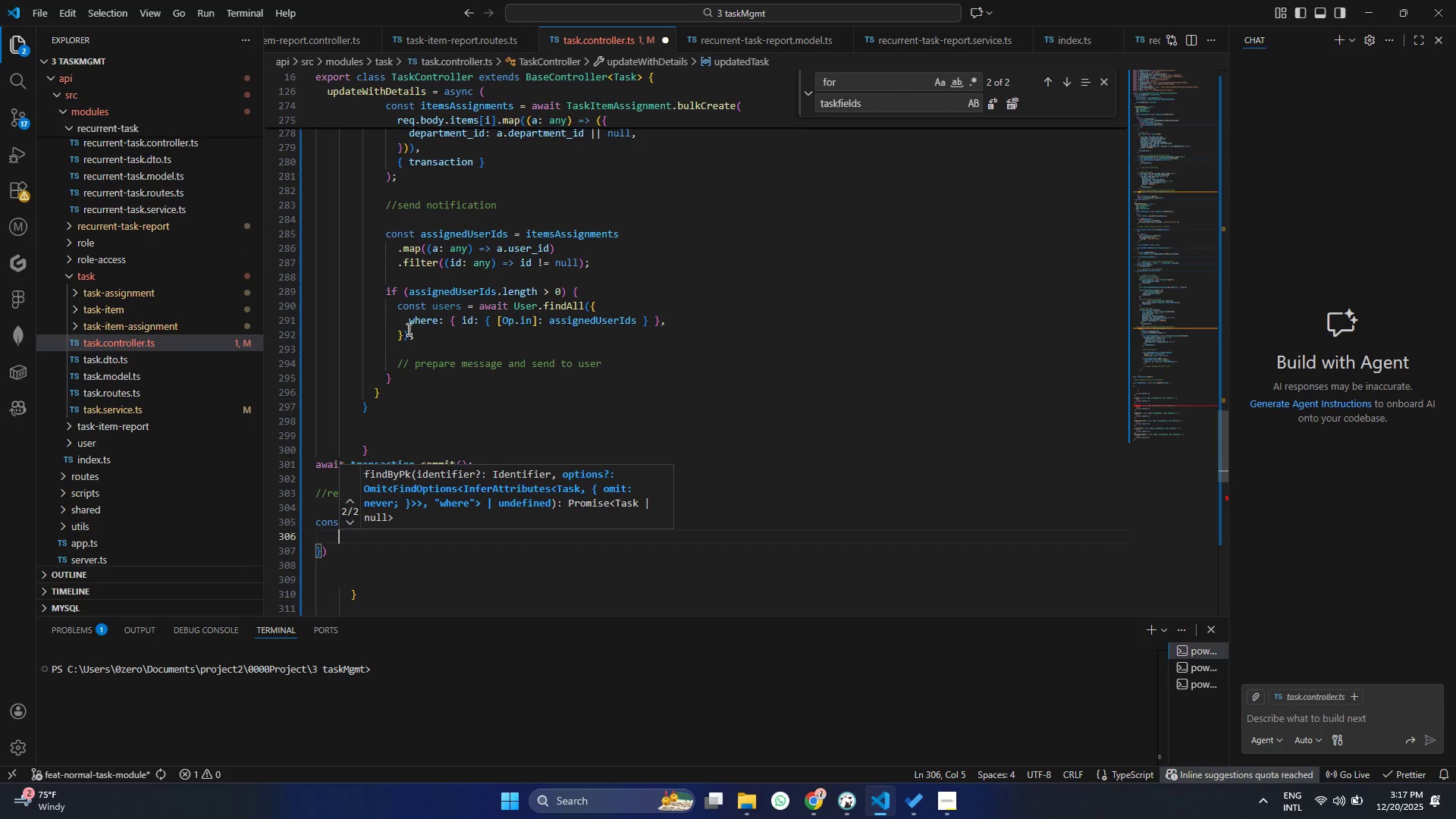 
type(inc)
 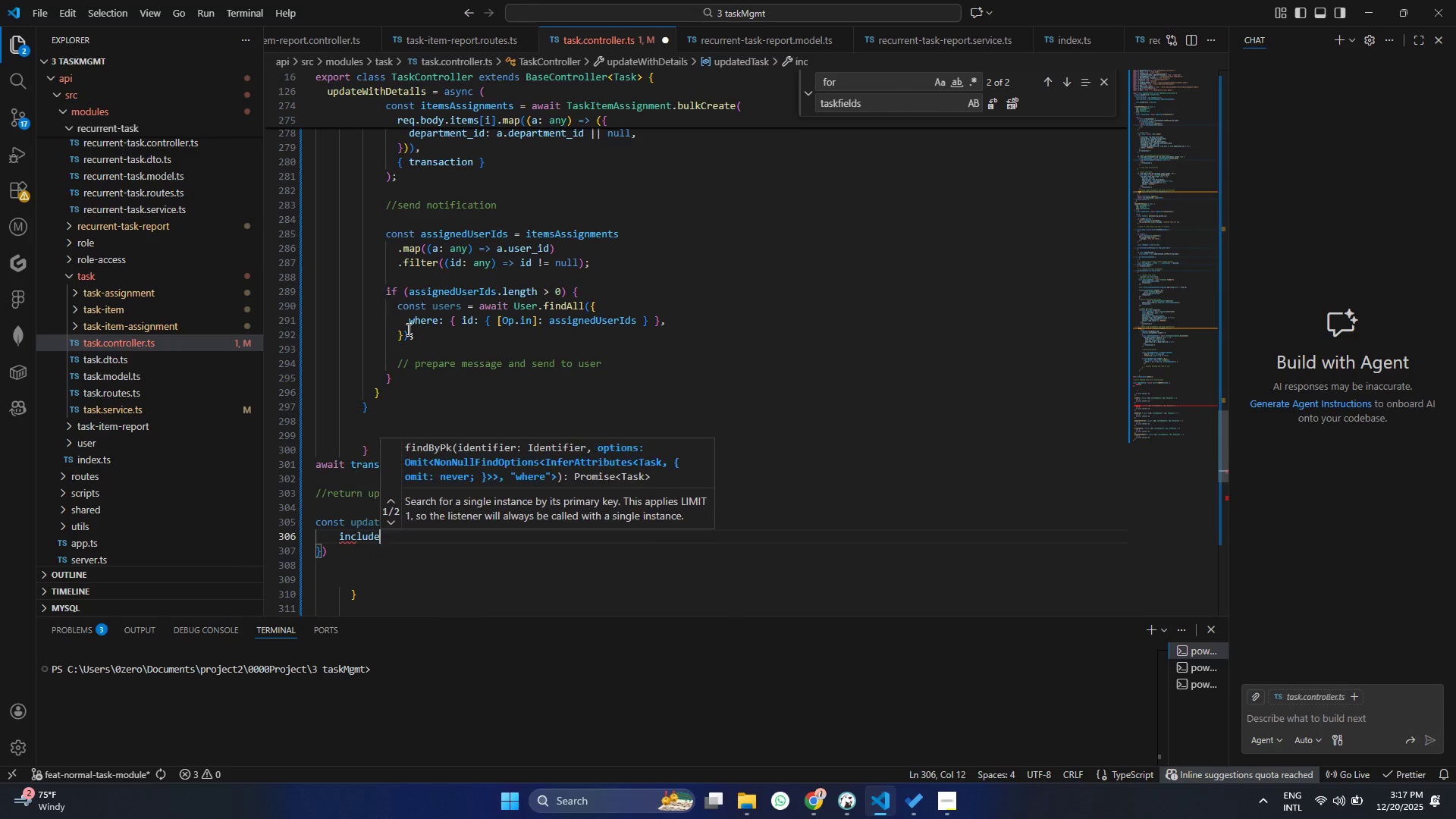 
key(Enter)
 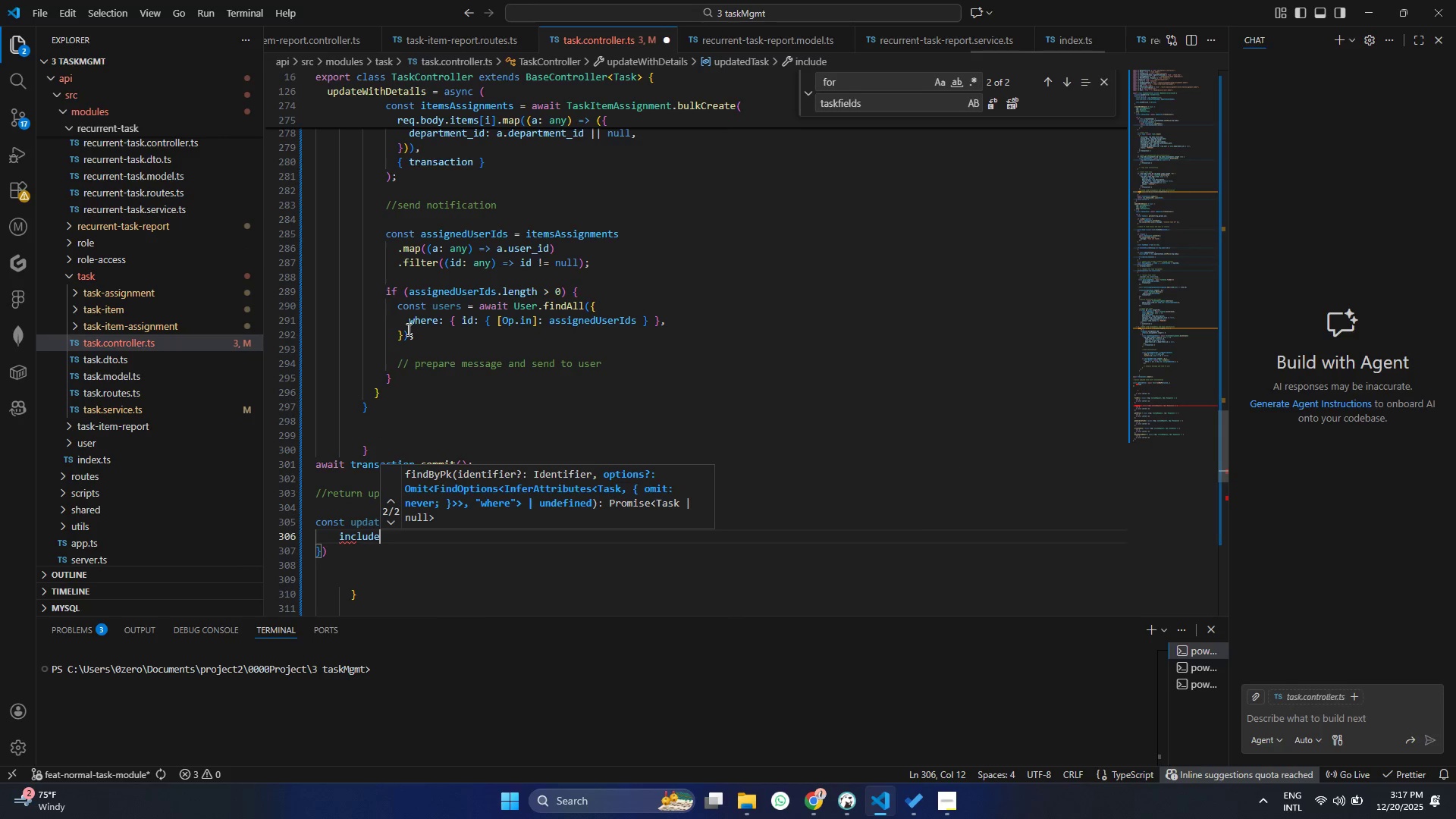 
key(Shift+Semicolon)
 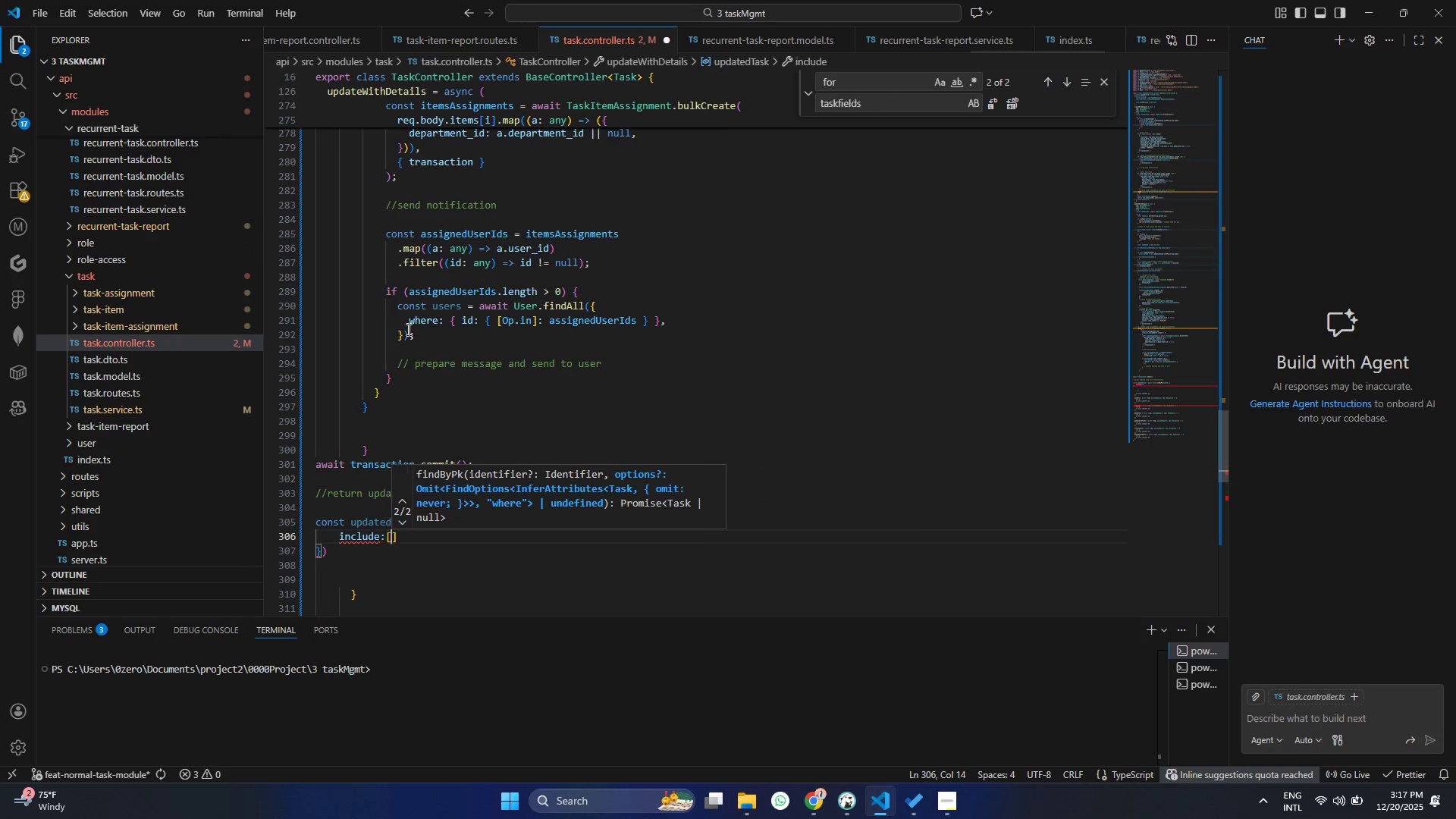 
key(BracketLeft)
 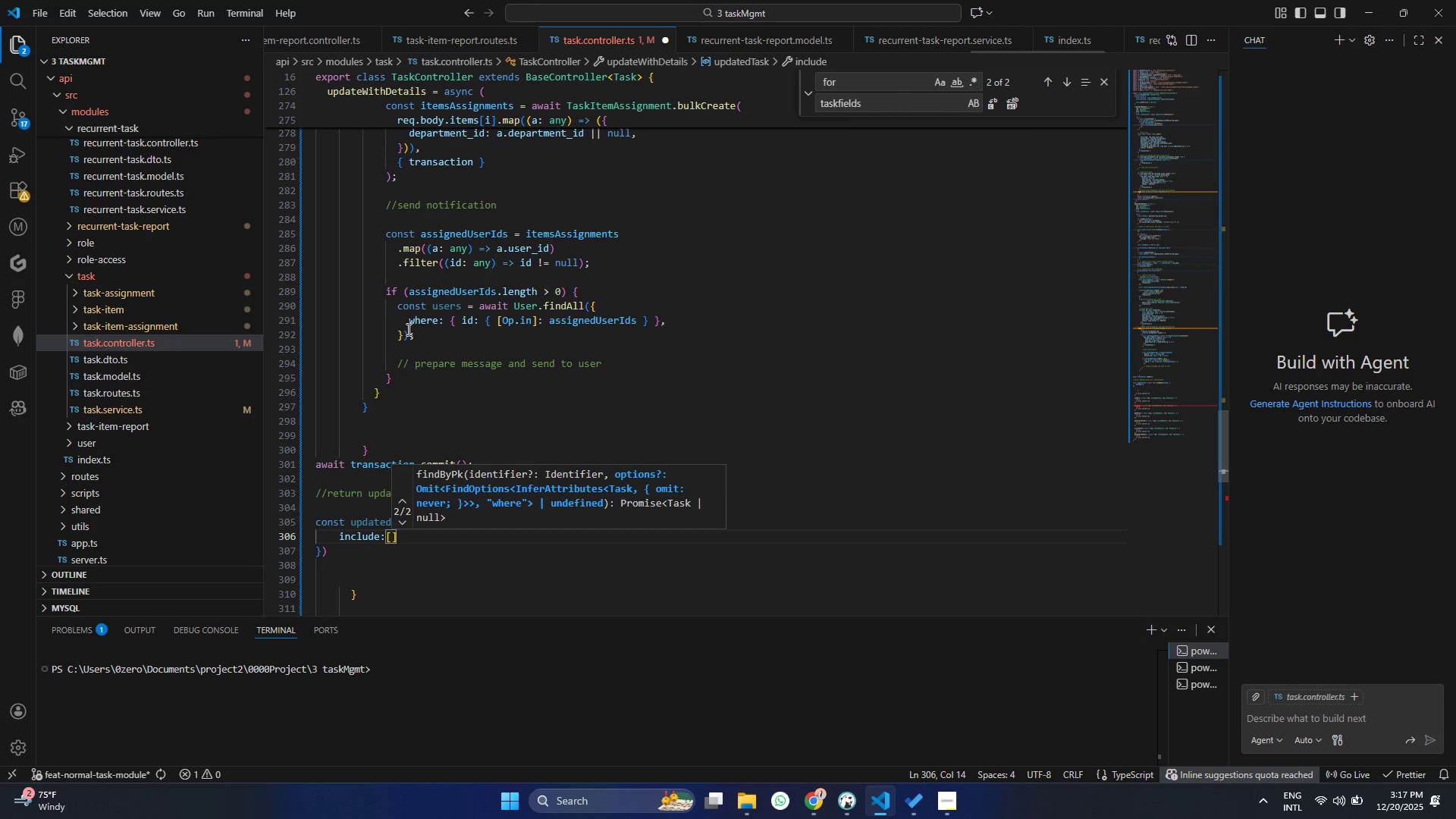 
key(Enter)
 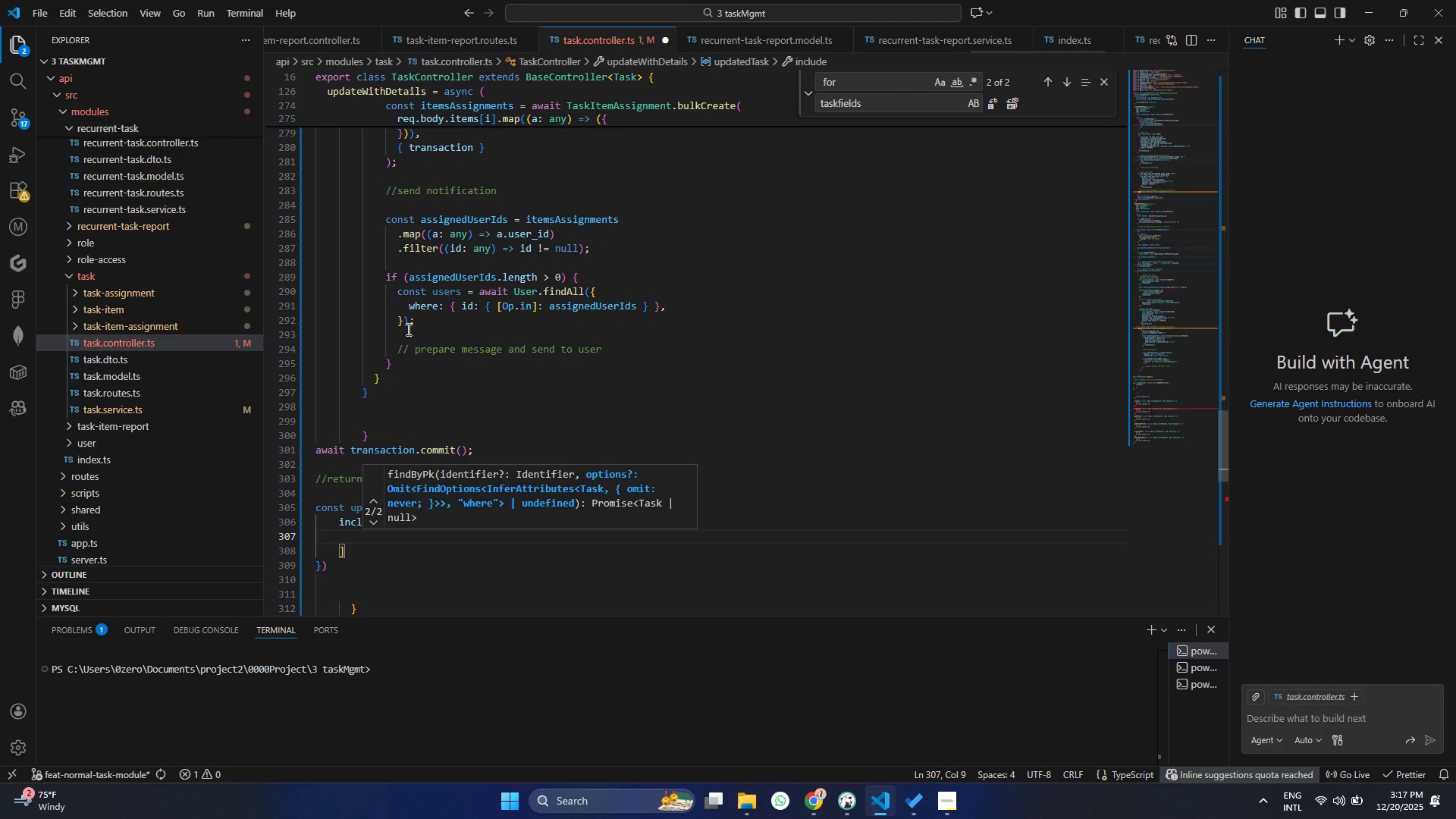 
key(Shift+BracketLeft)
 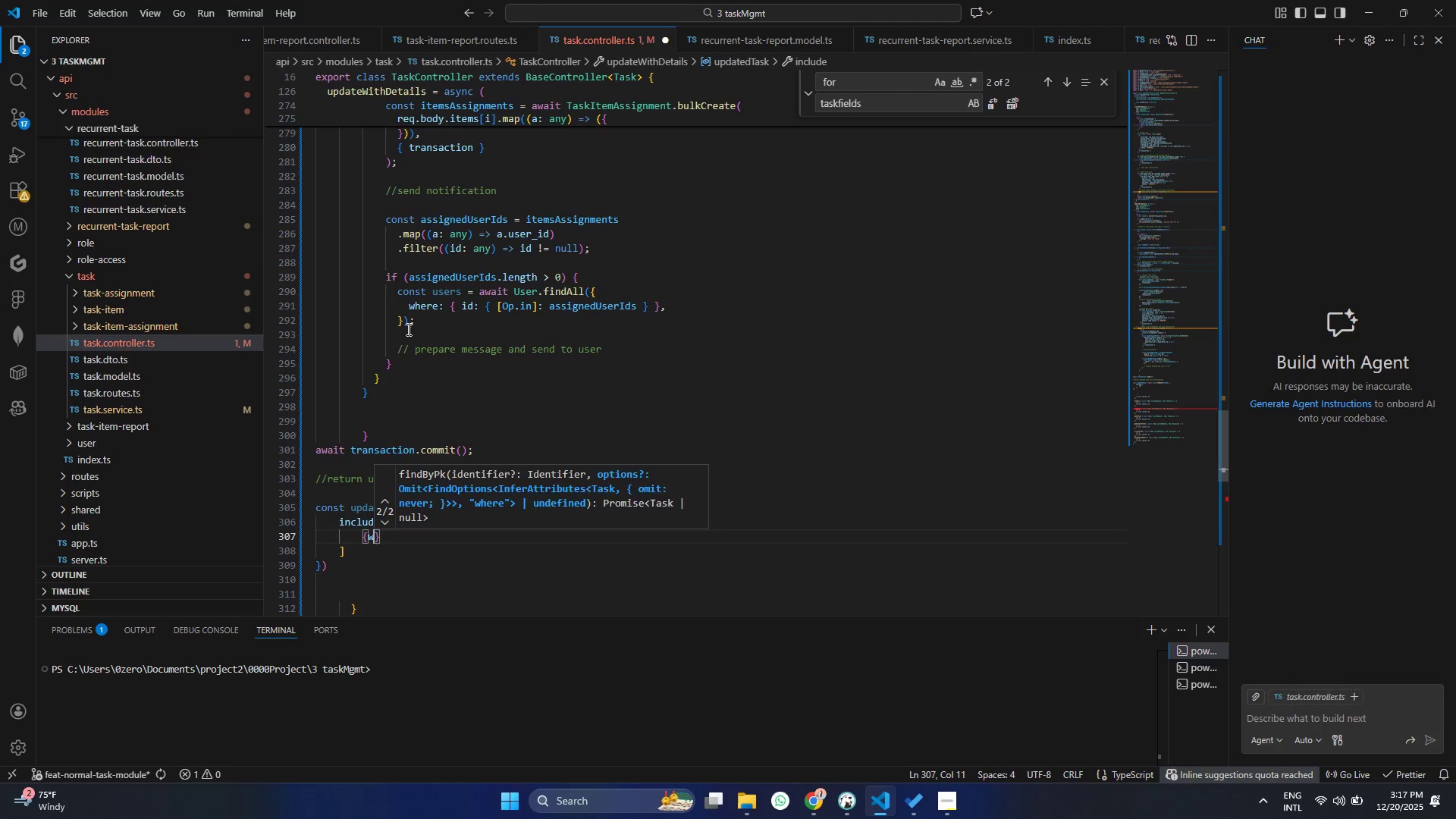 
key(W)
 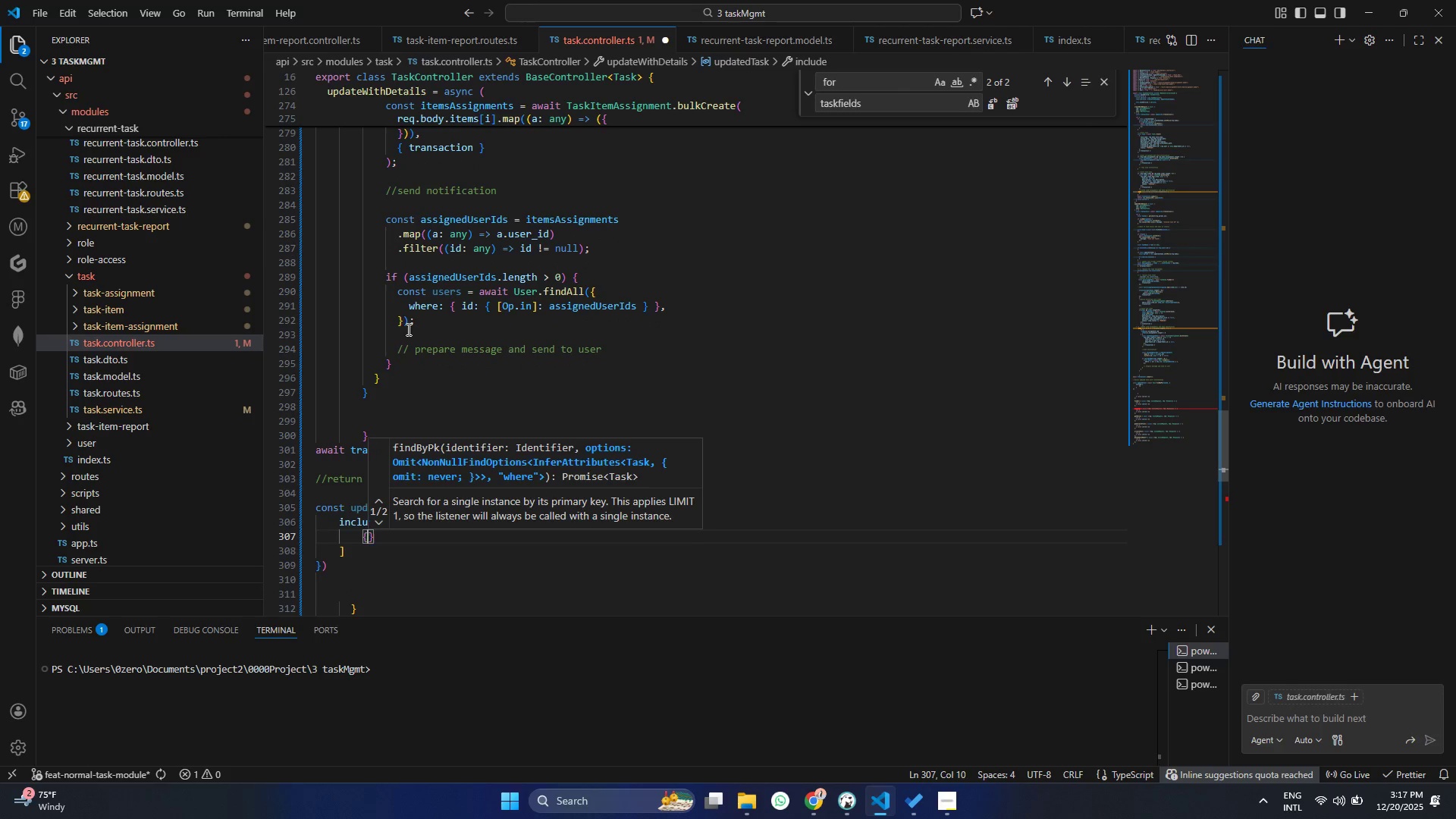 
key(Backspace)
 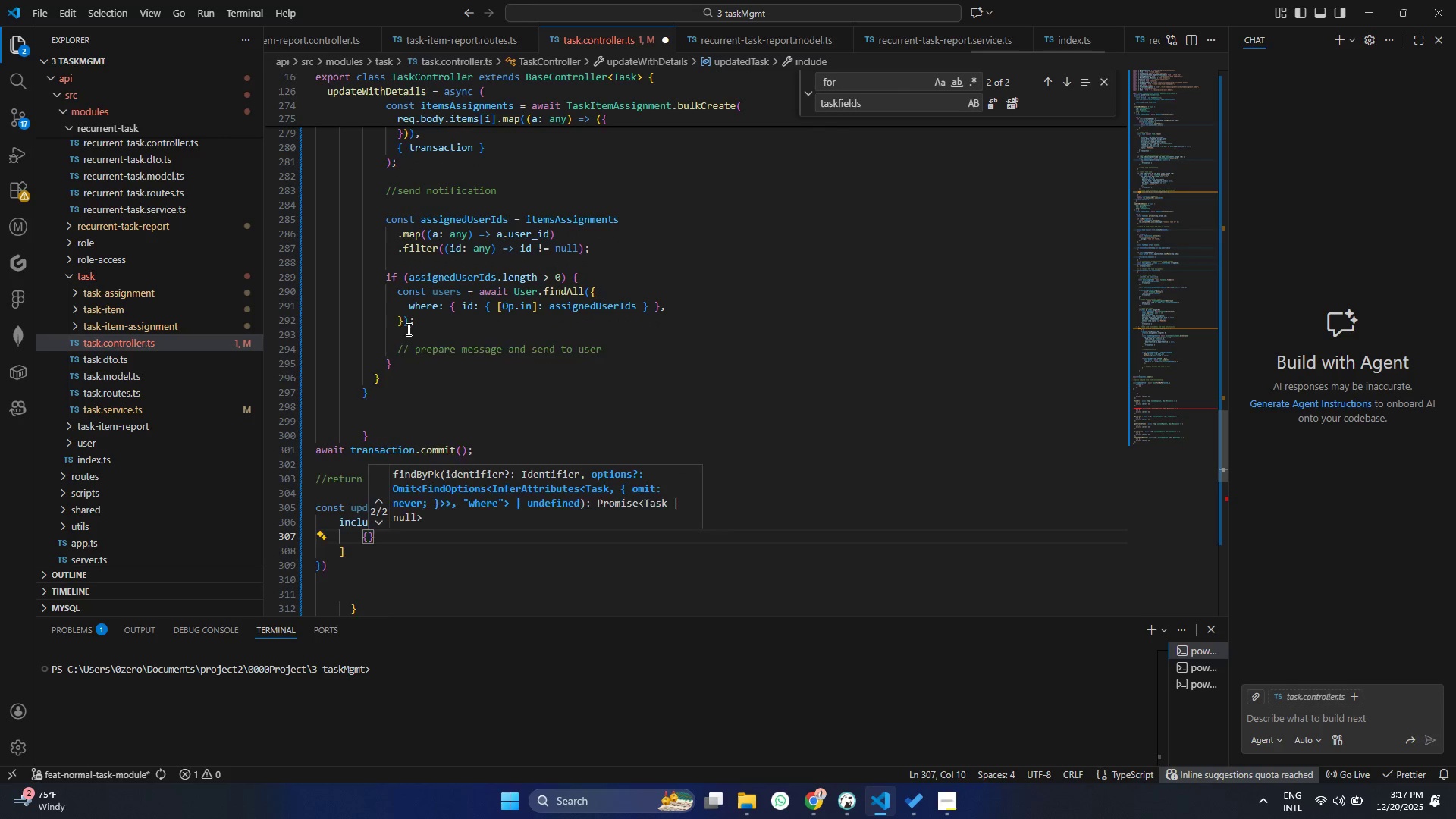 
key(Enter)
 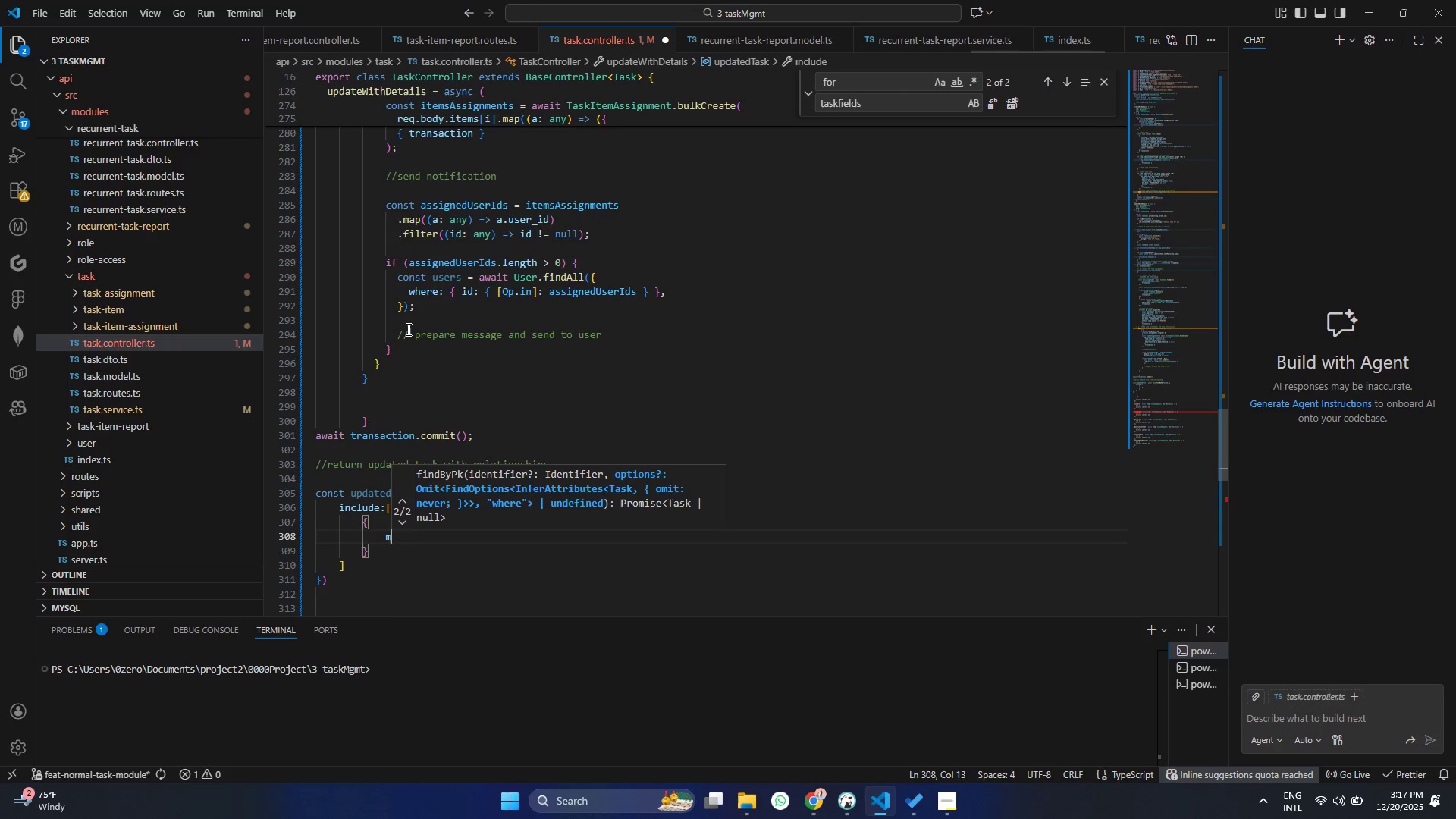 
type(model: Tas)
 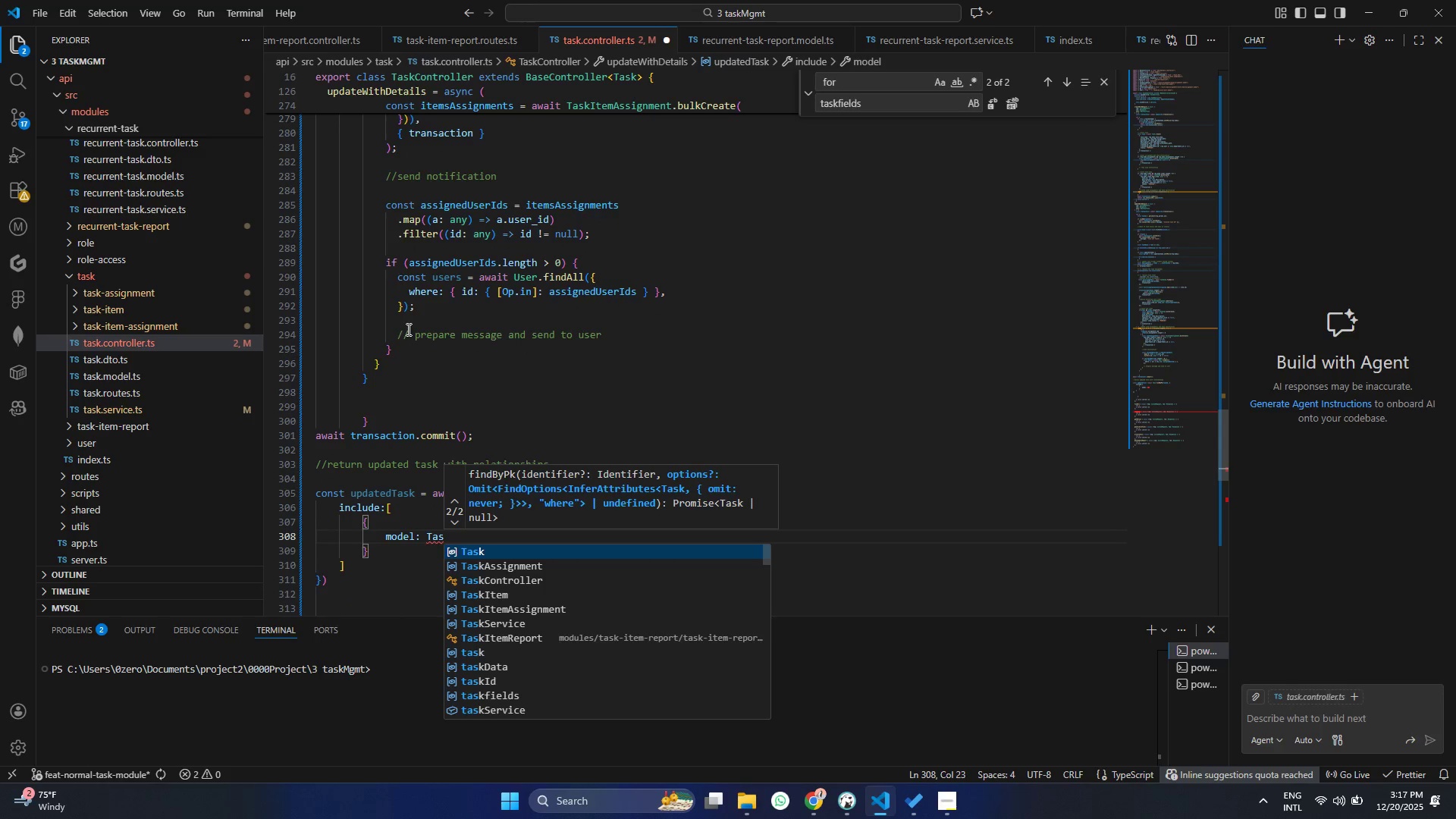 
key(ArrowDown)
 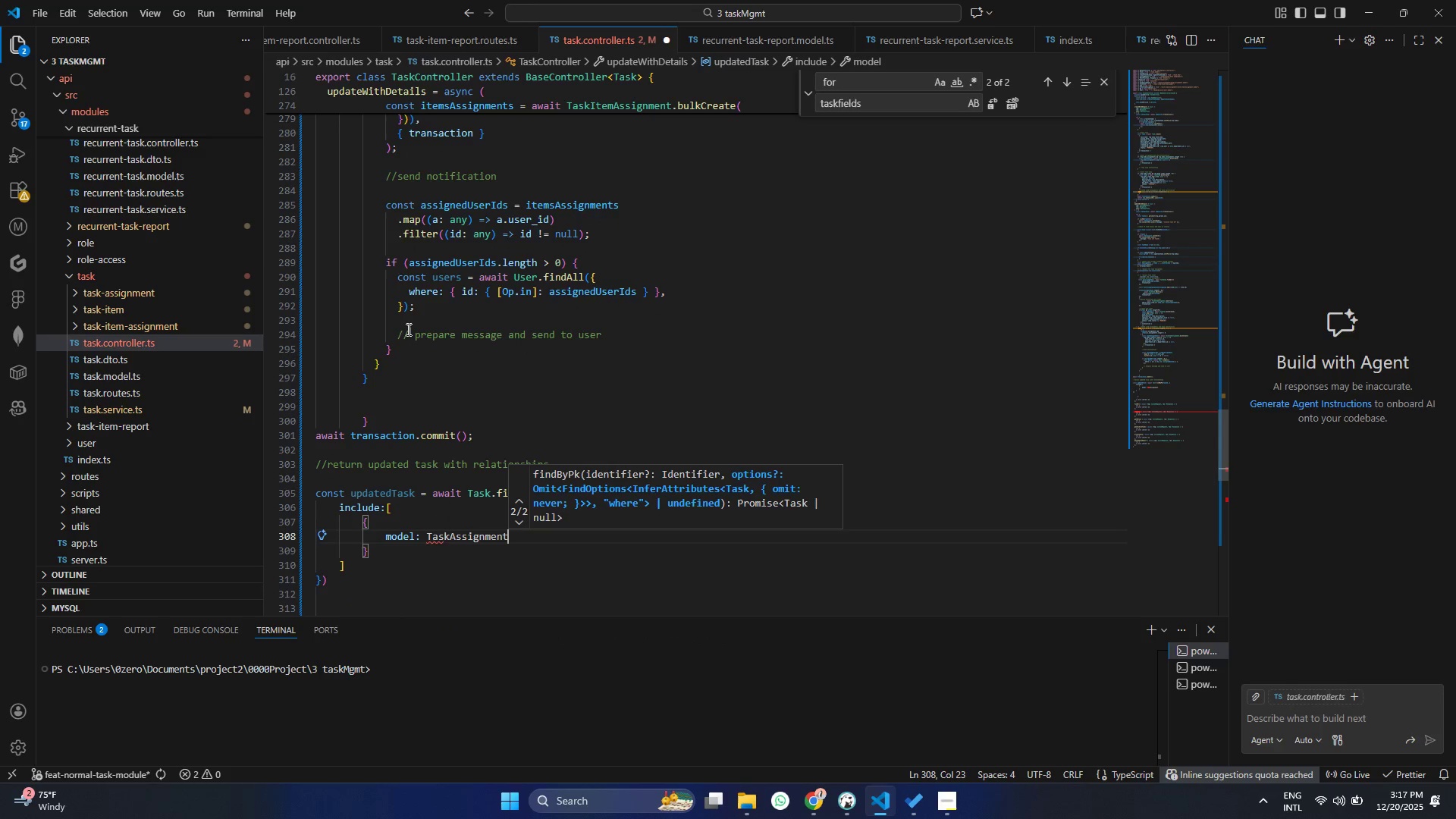 
key(Enter)
 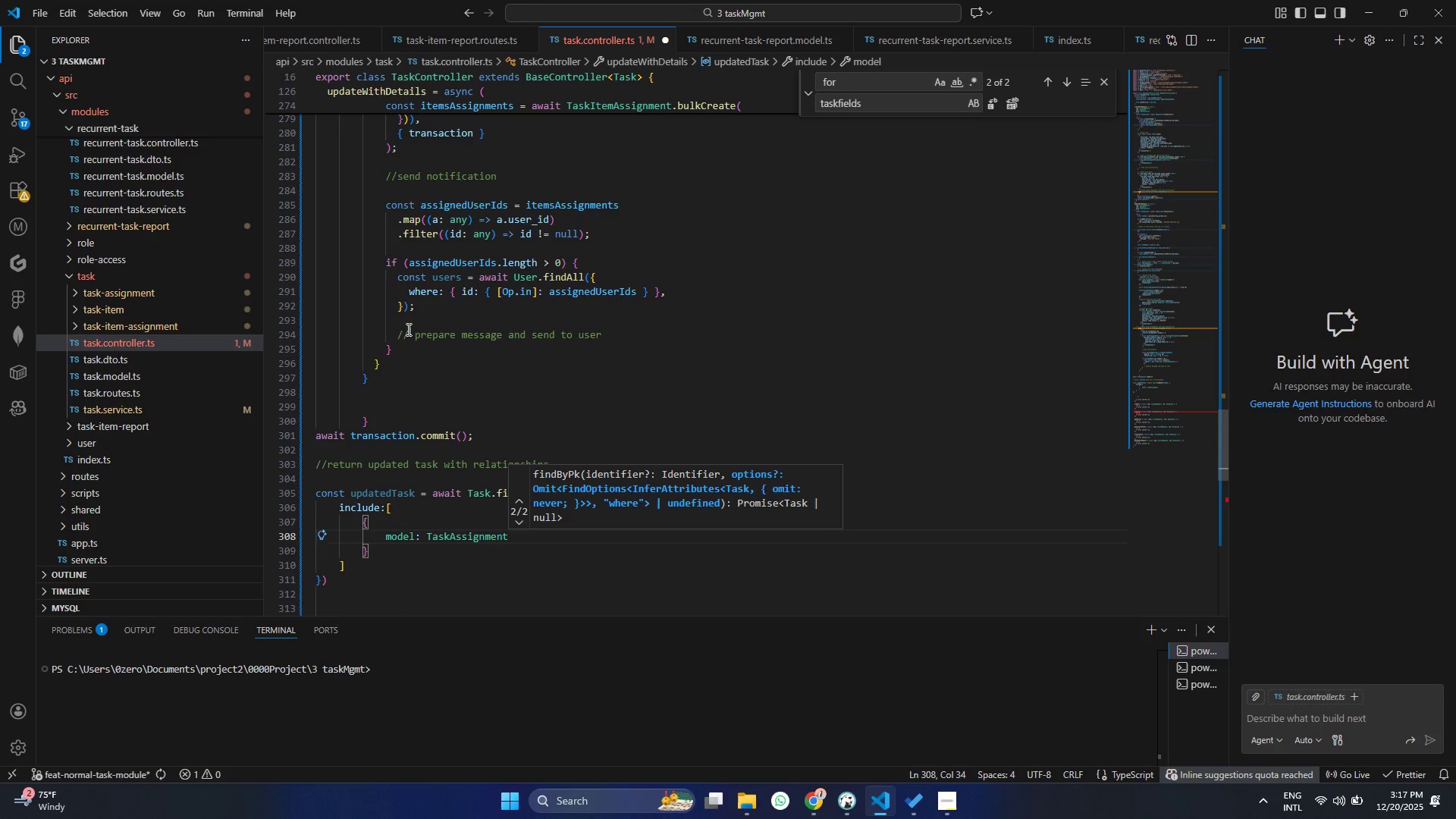 
type( .)
key(Backspace)
type(, as:'')
 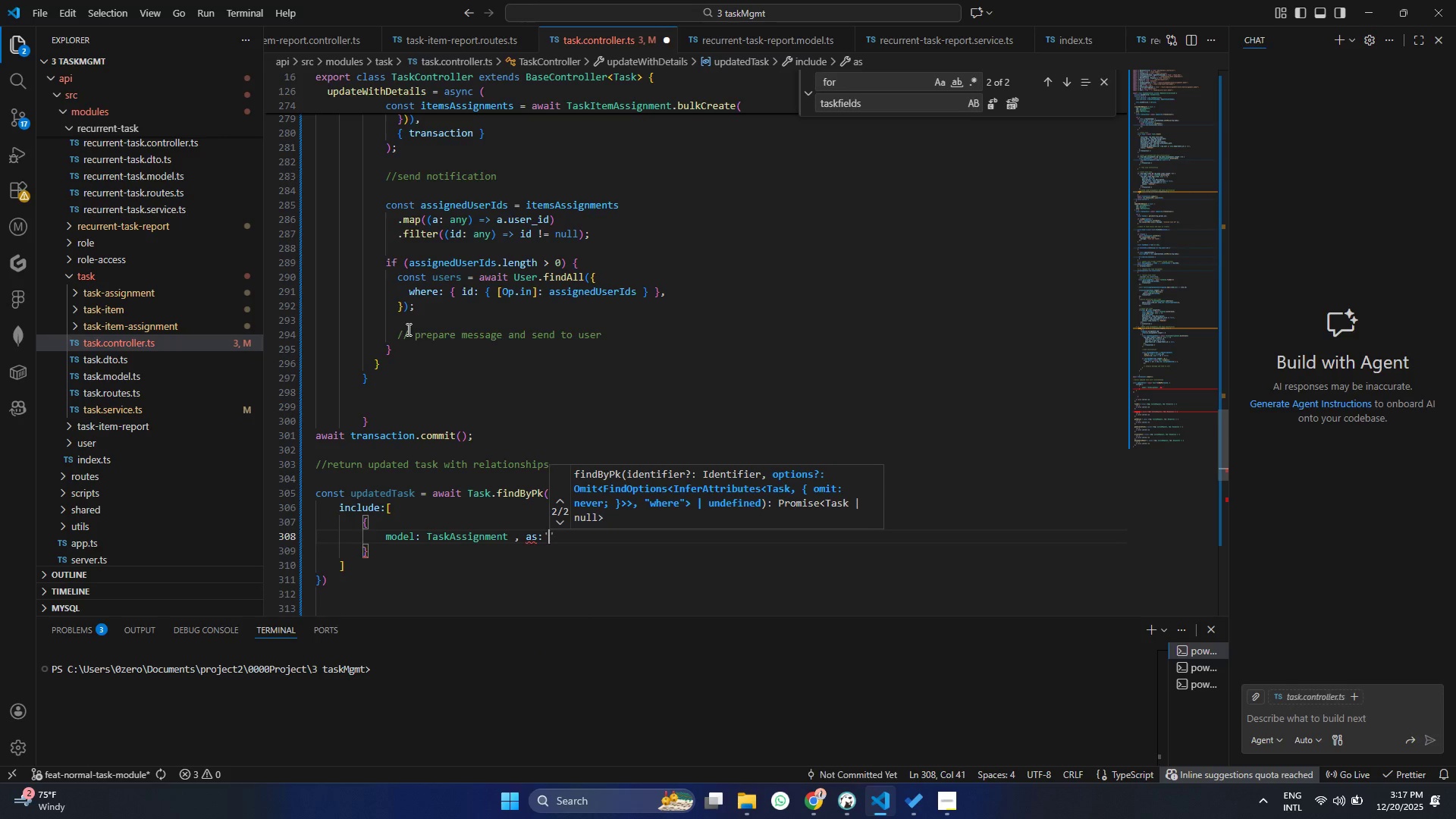 
key(ArrowLeft)
 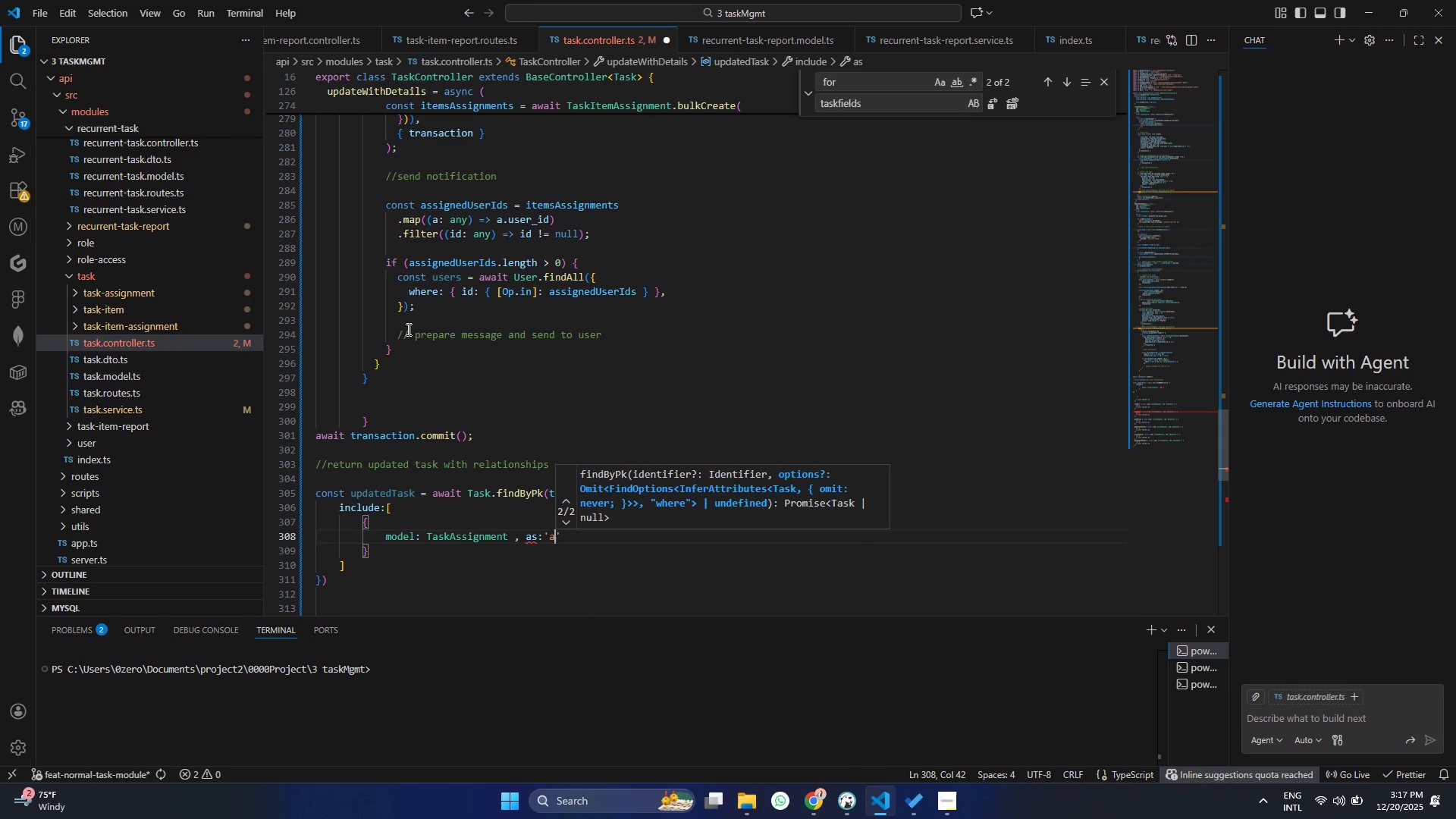 
type(assignments)
 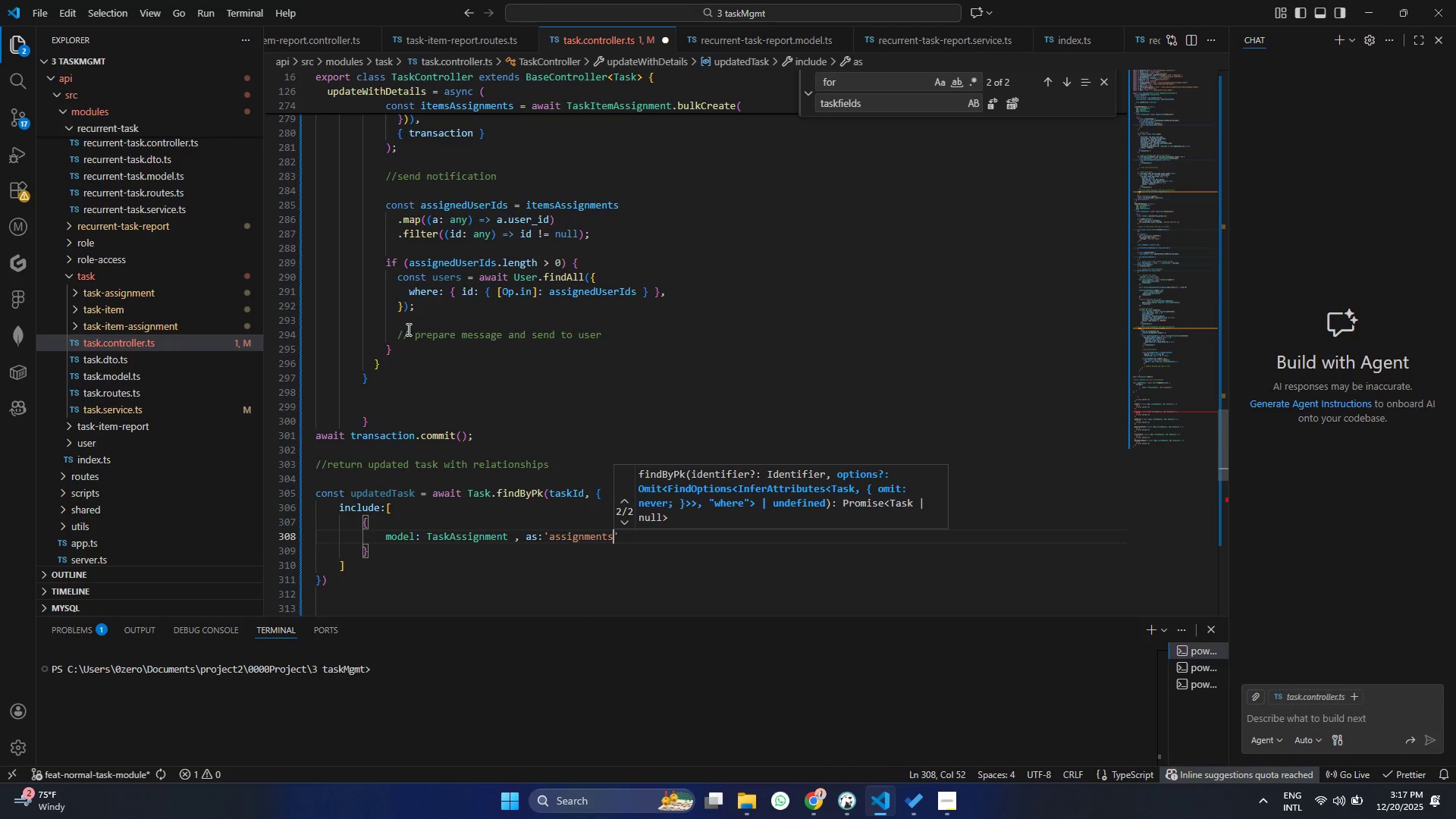 
key(Control+ControlLeft)
 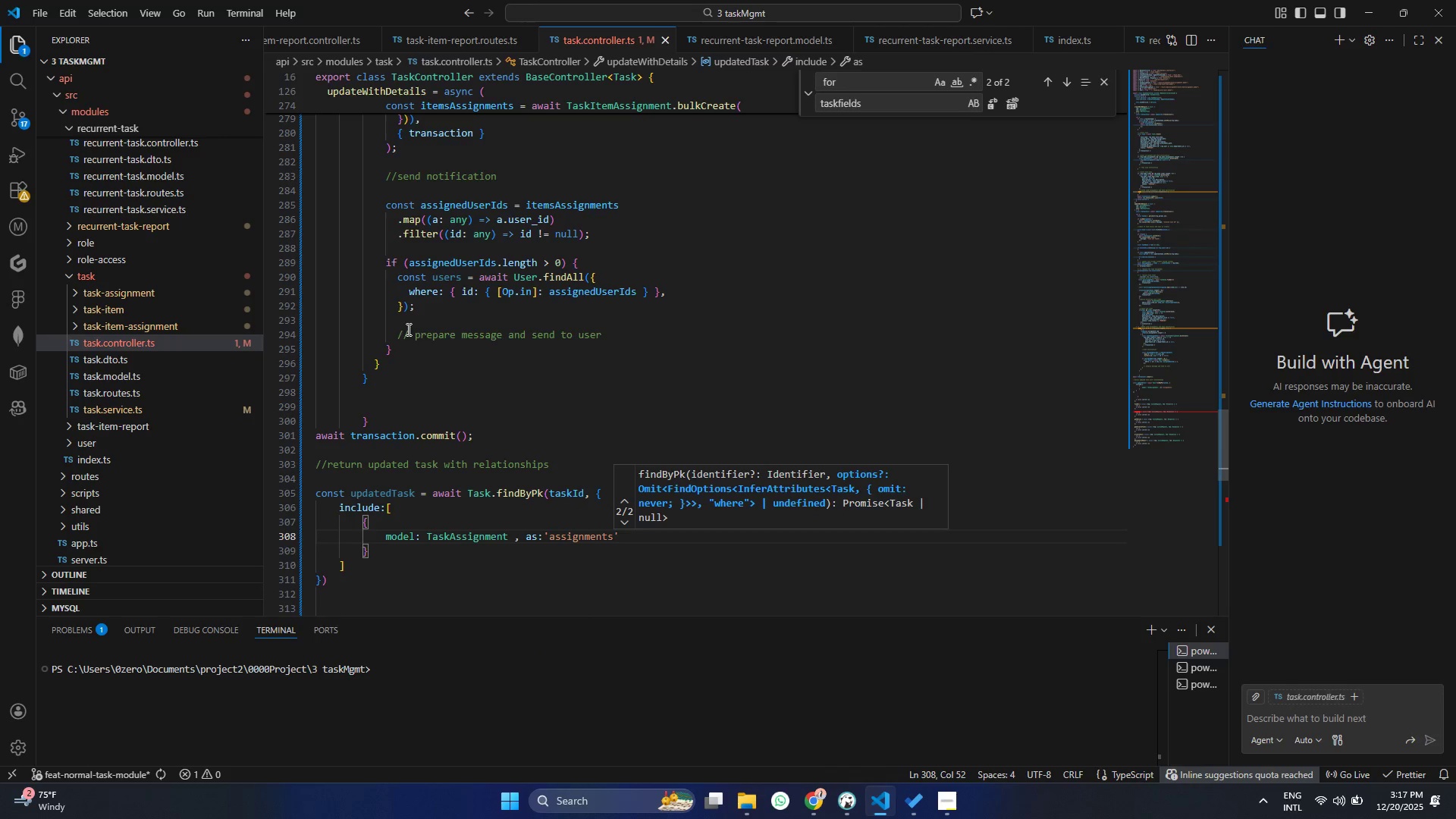 
key(Control+S)
 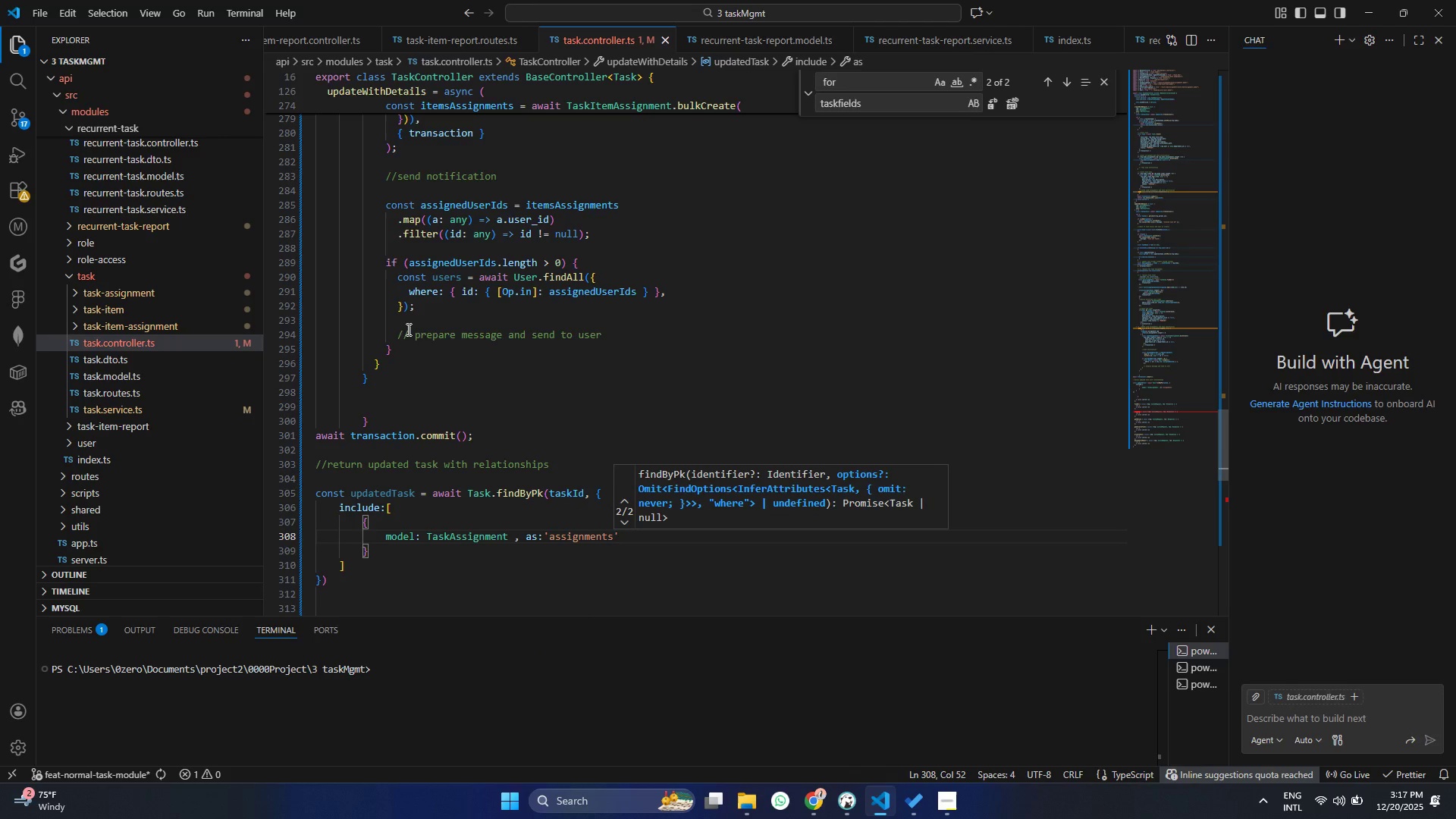 
key(ArrowRight)
 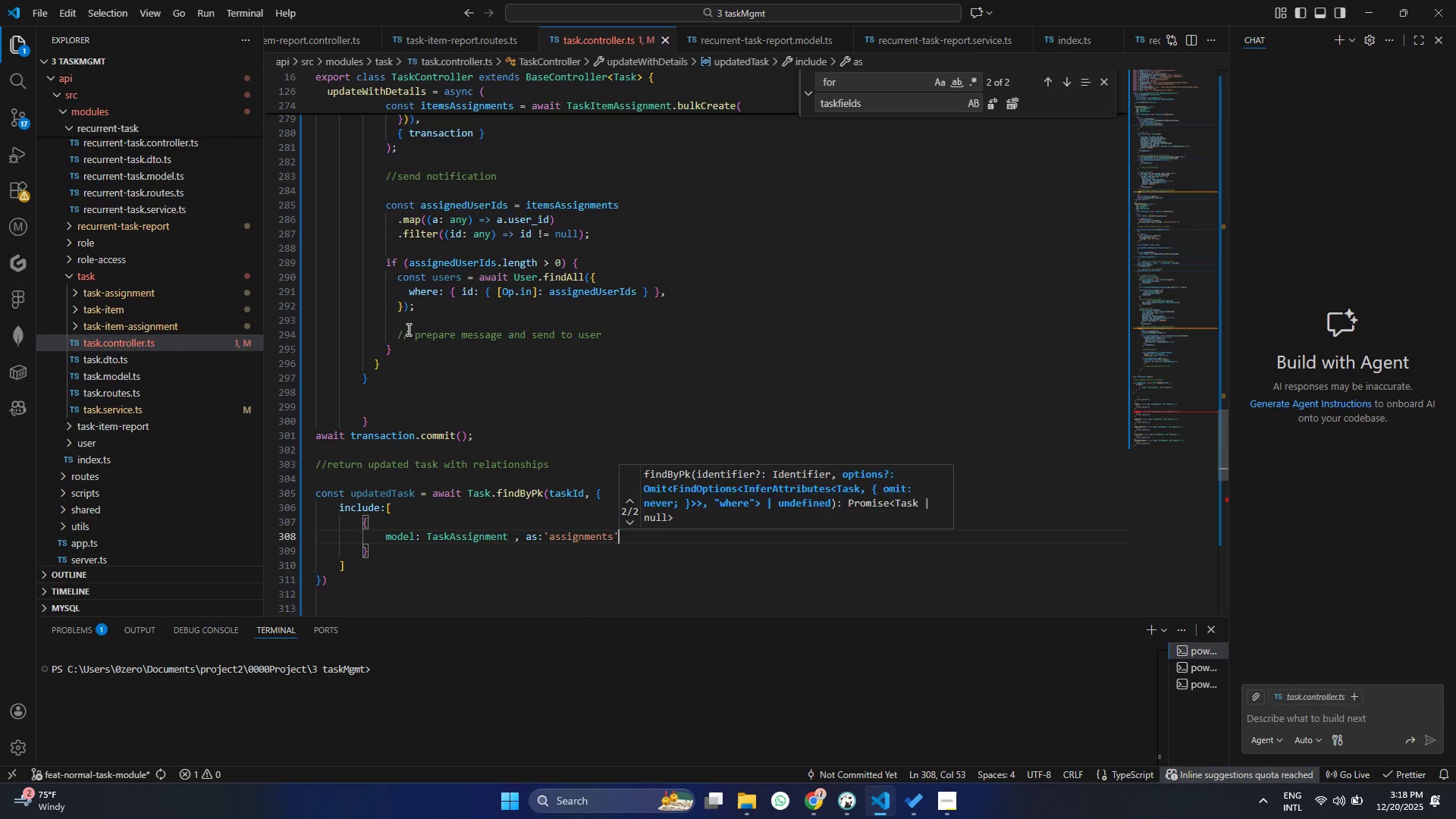 
key(ArrowDown)
 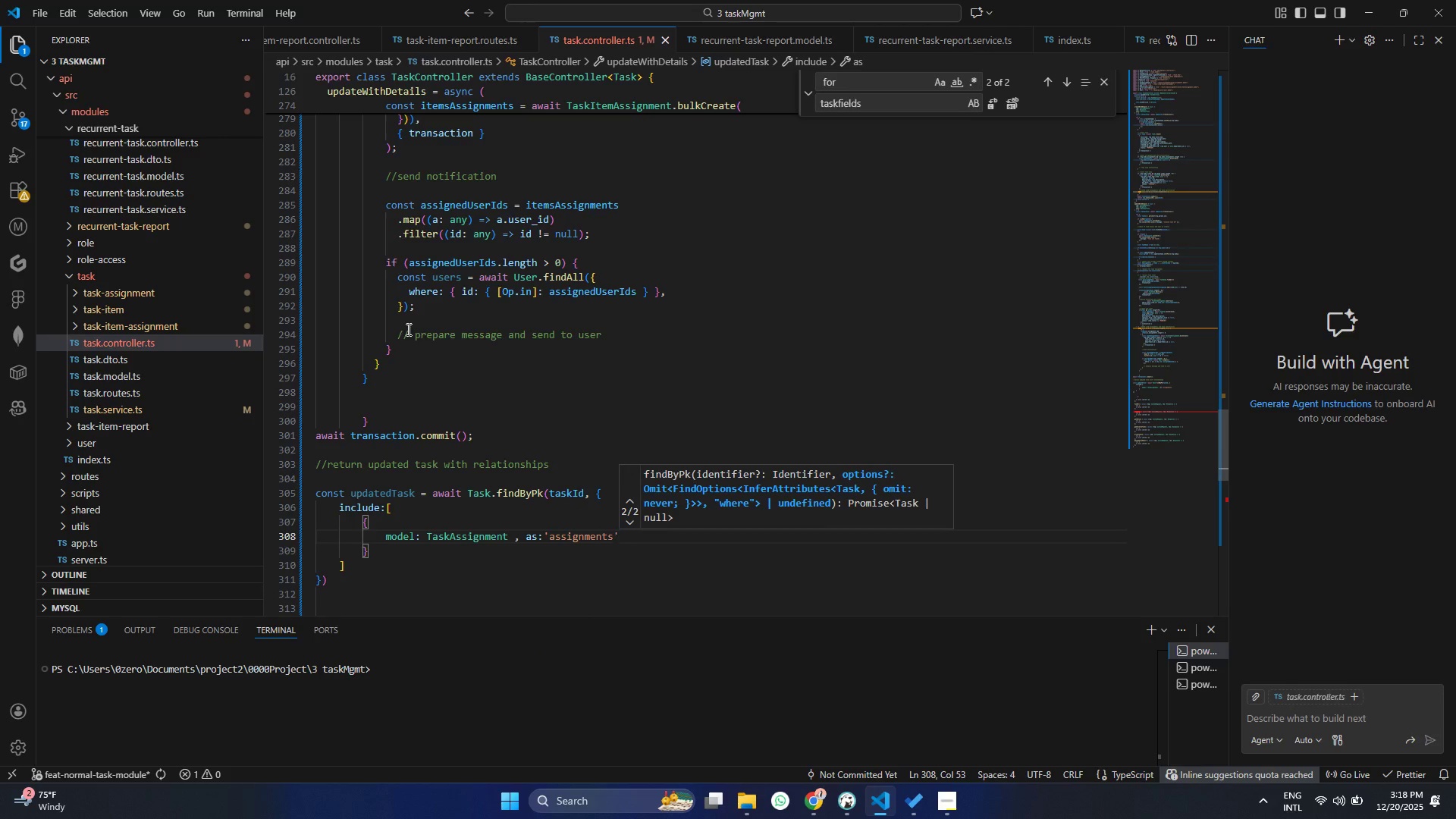 
key(ArrowDown)
 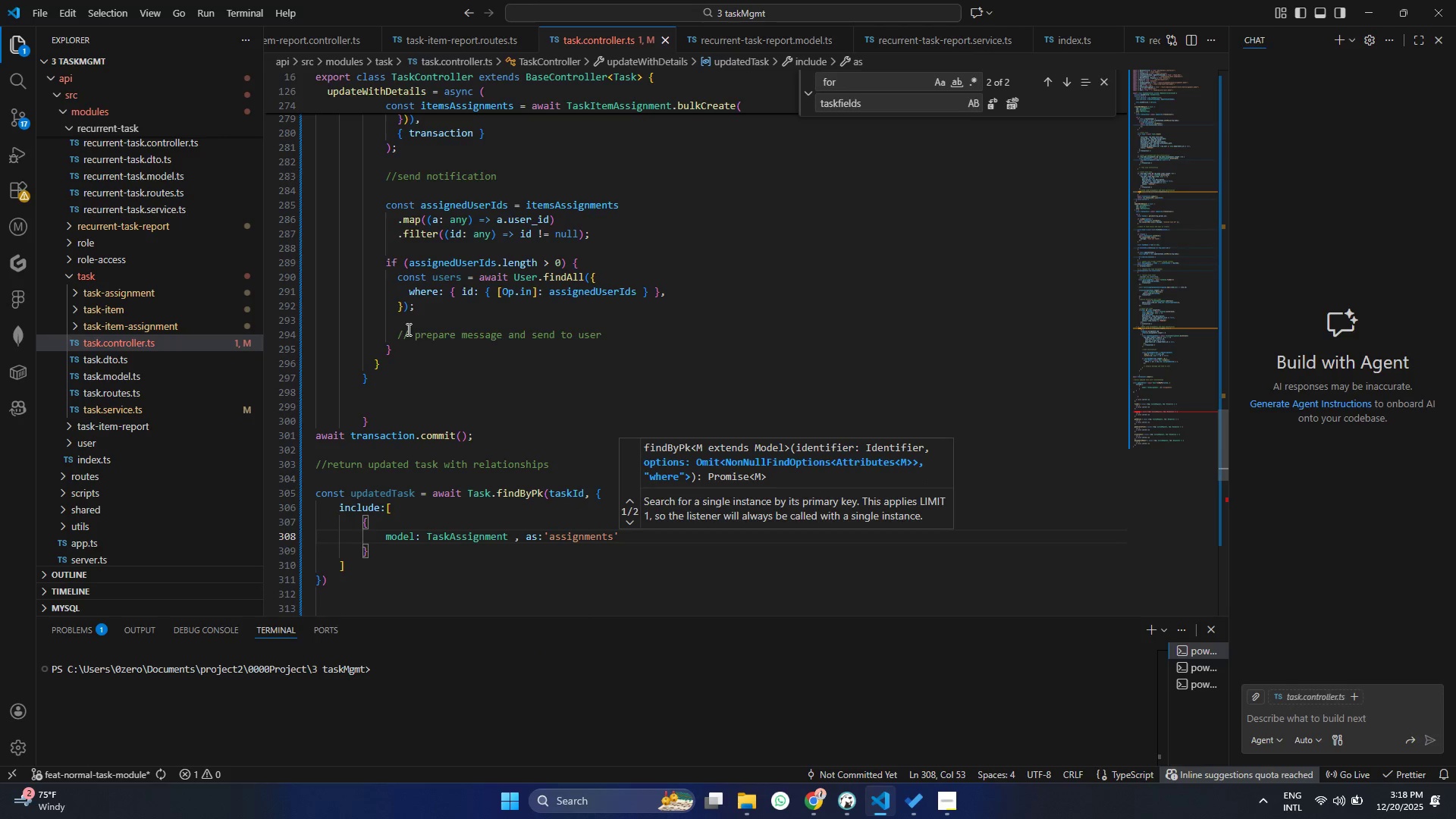 
key(ArrowDown)
 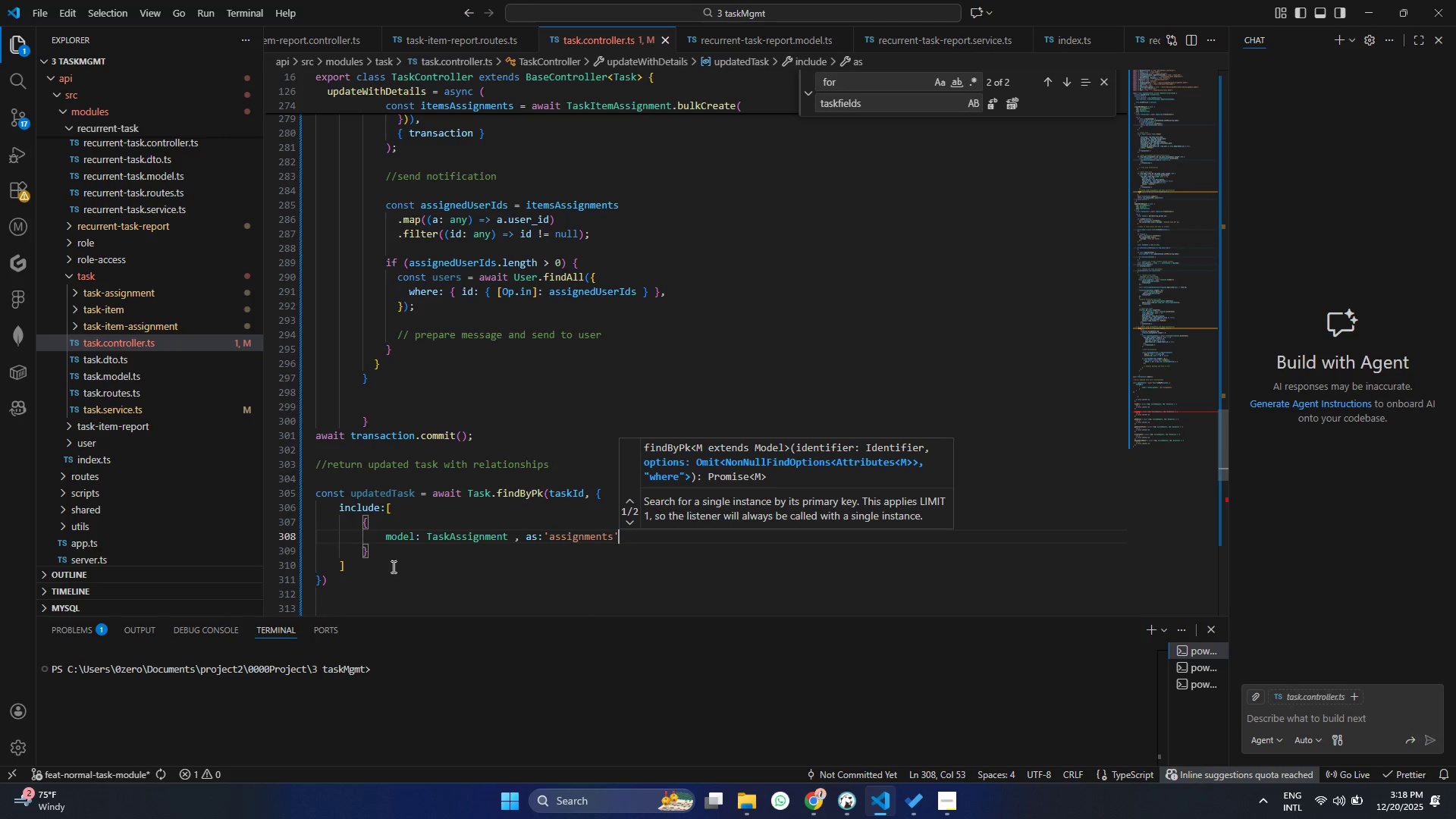 
left_click([378, 546])
 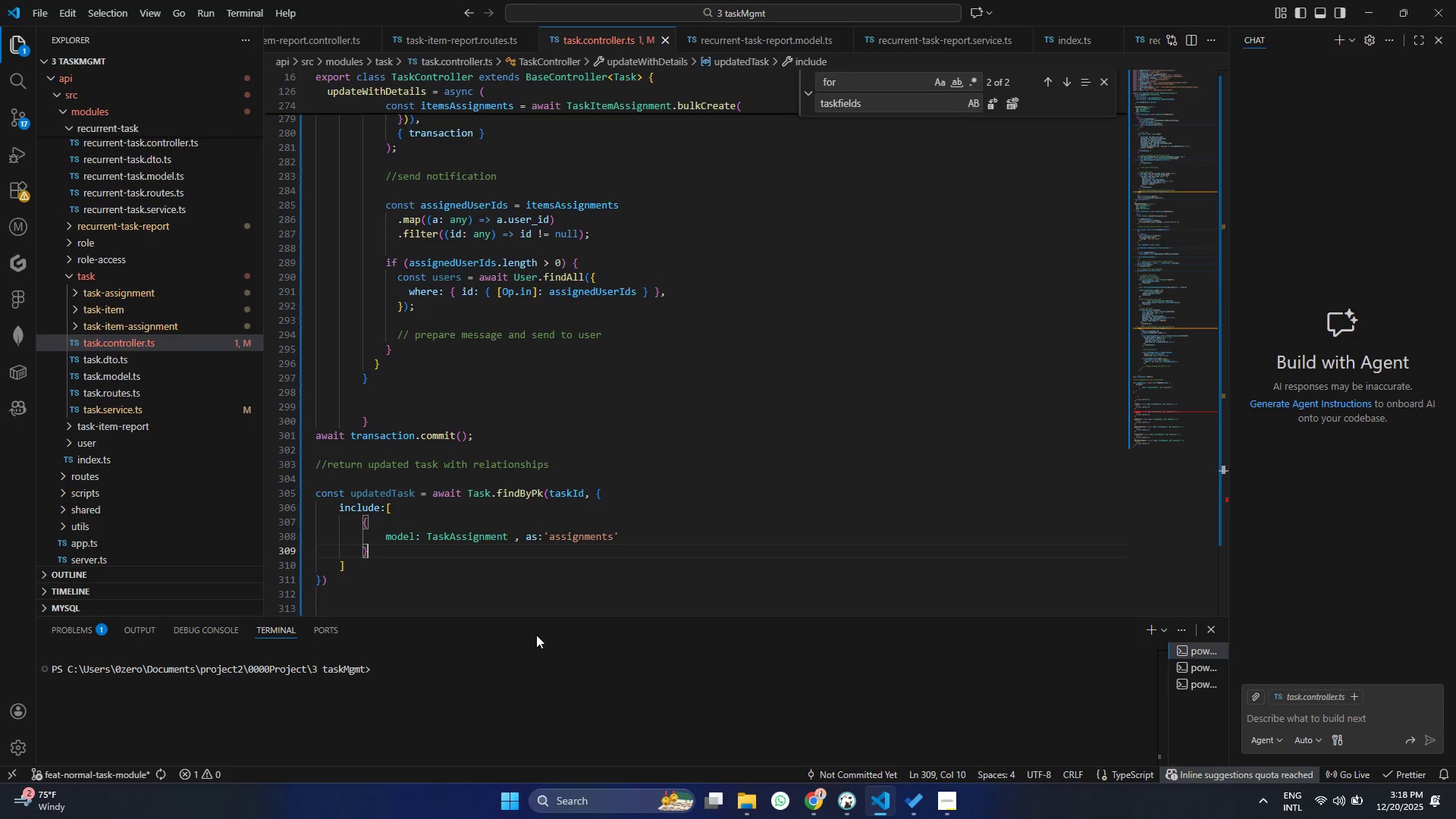 
key(Comma)
 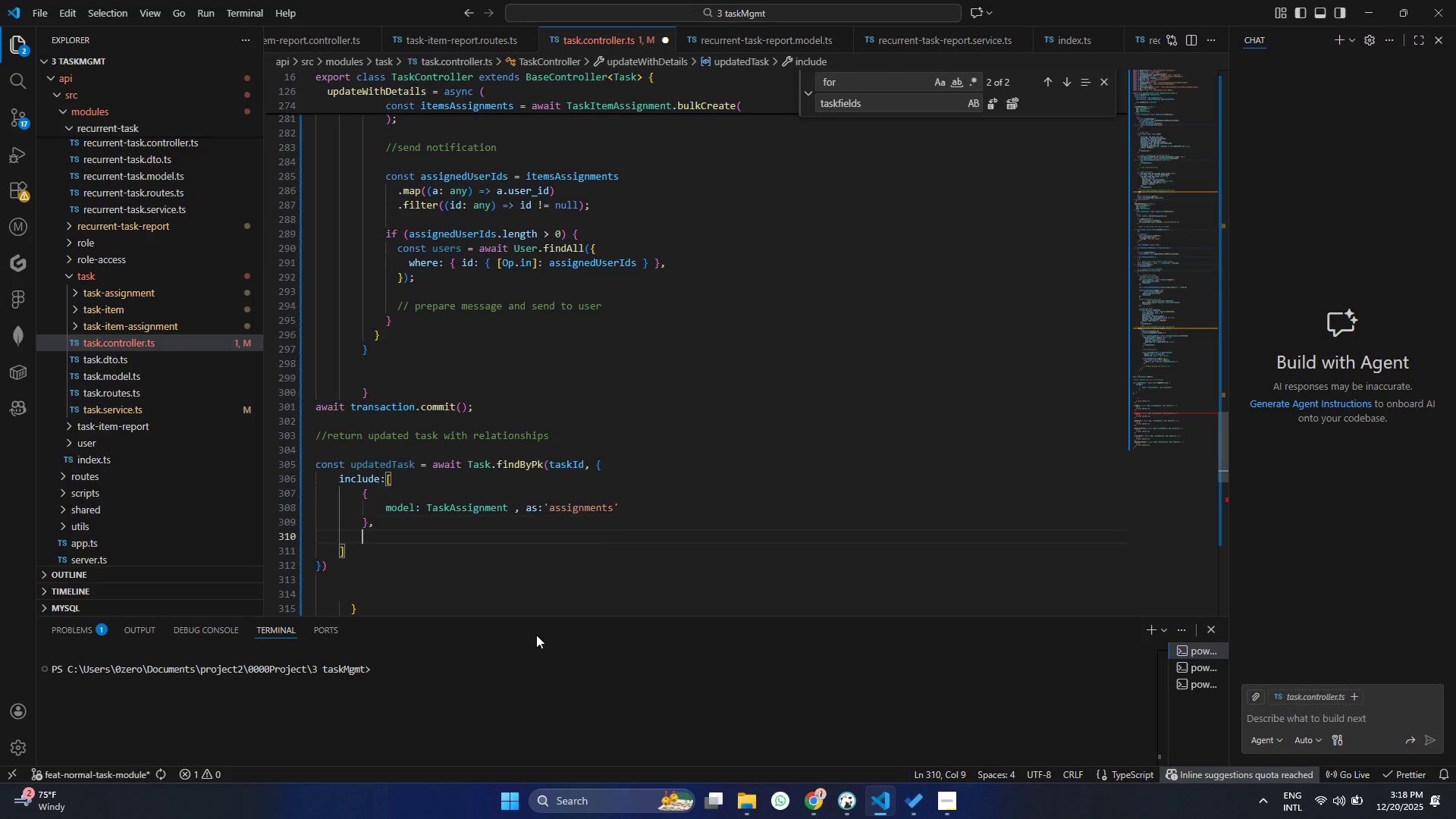 
key(Enter)
 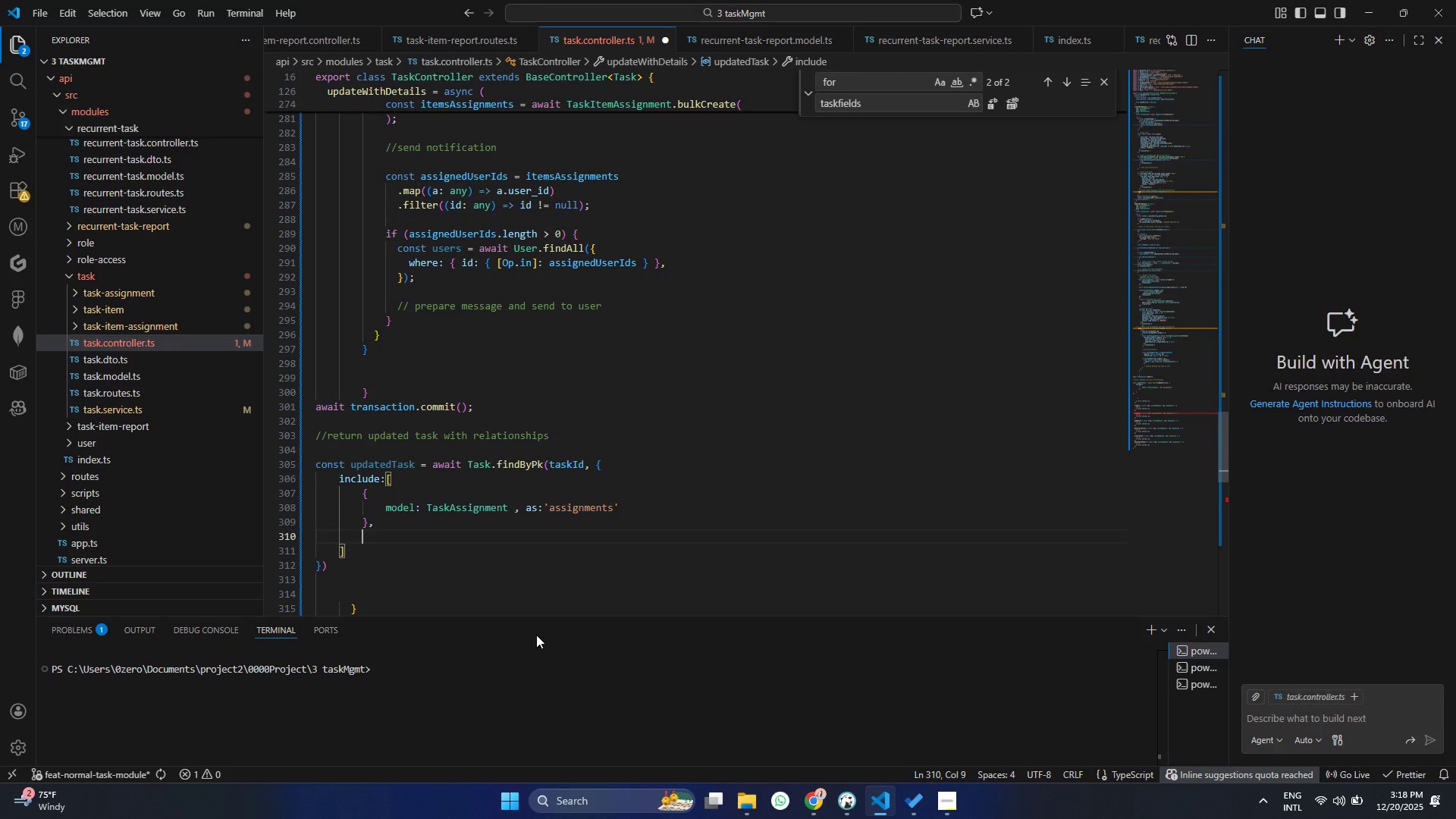 
key(Shift+BracketLeft)
 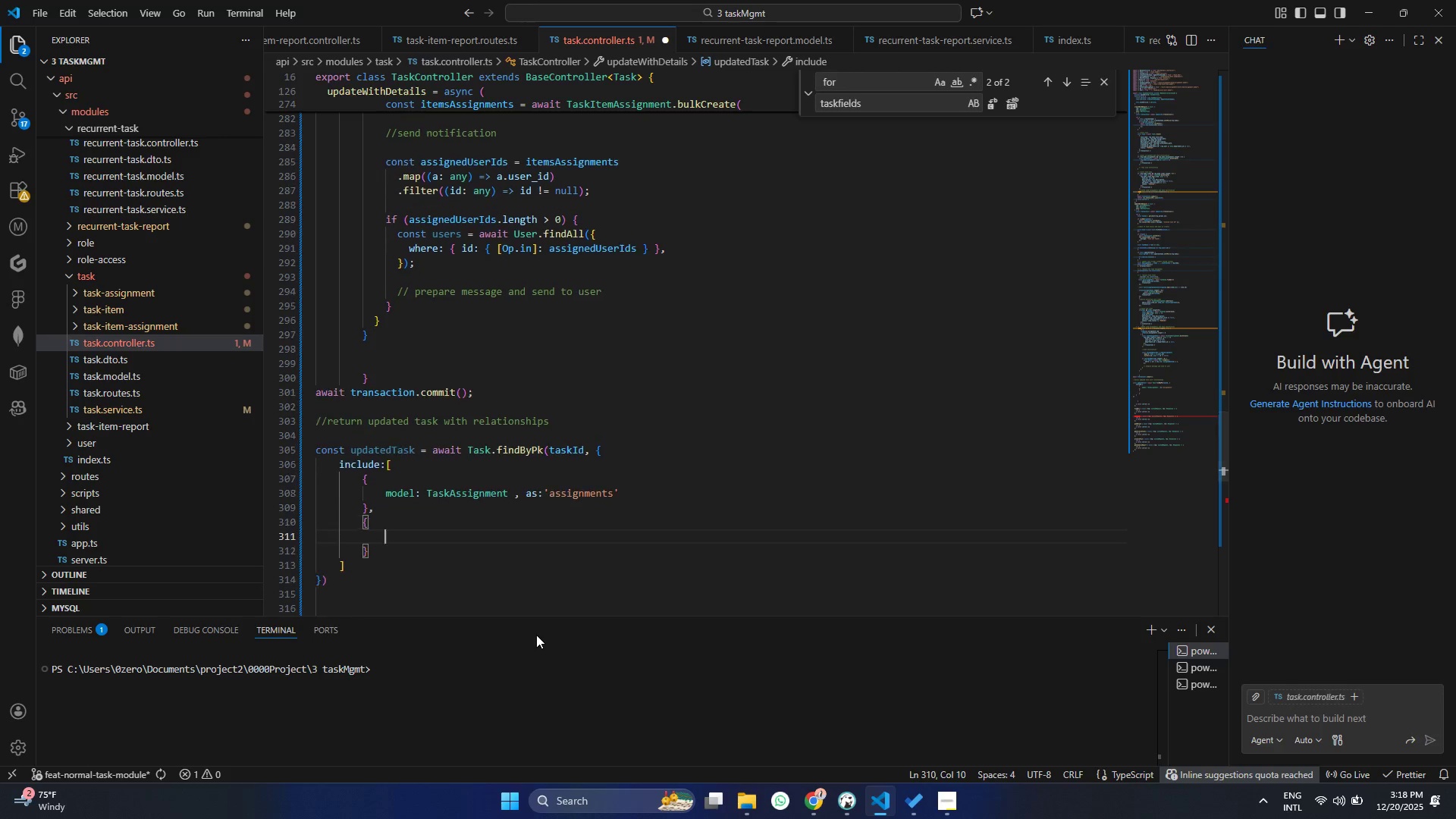 
key(Enter)
 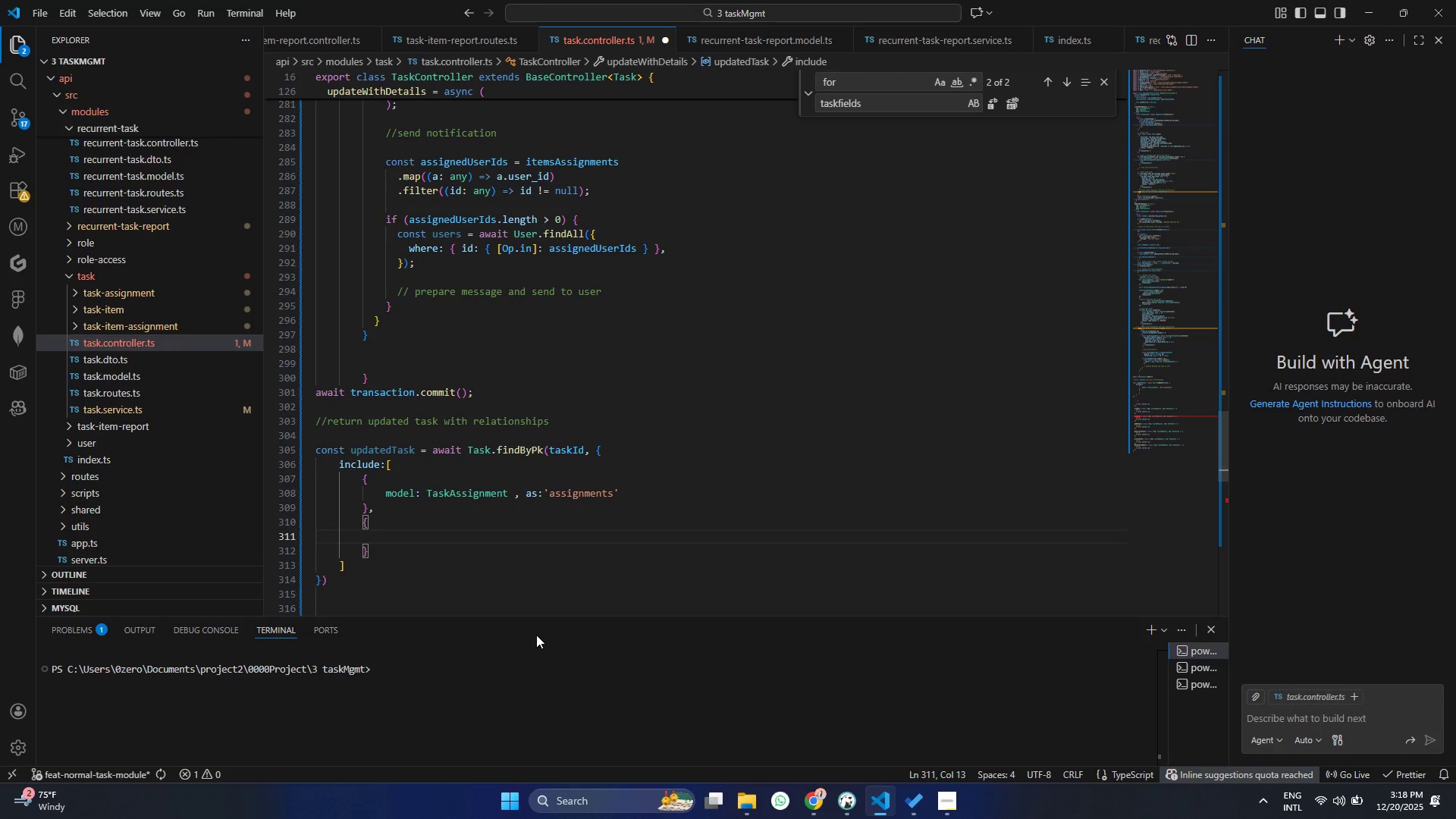 
type(mode)
 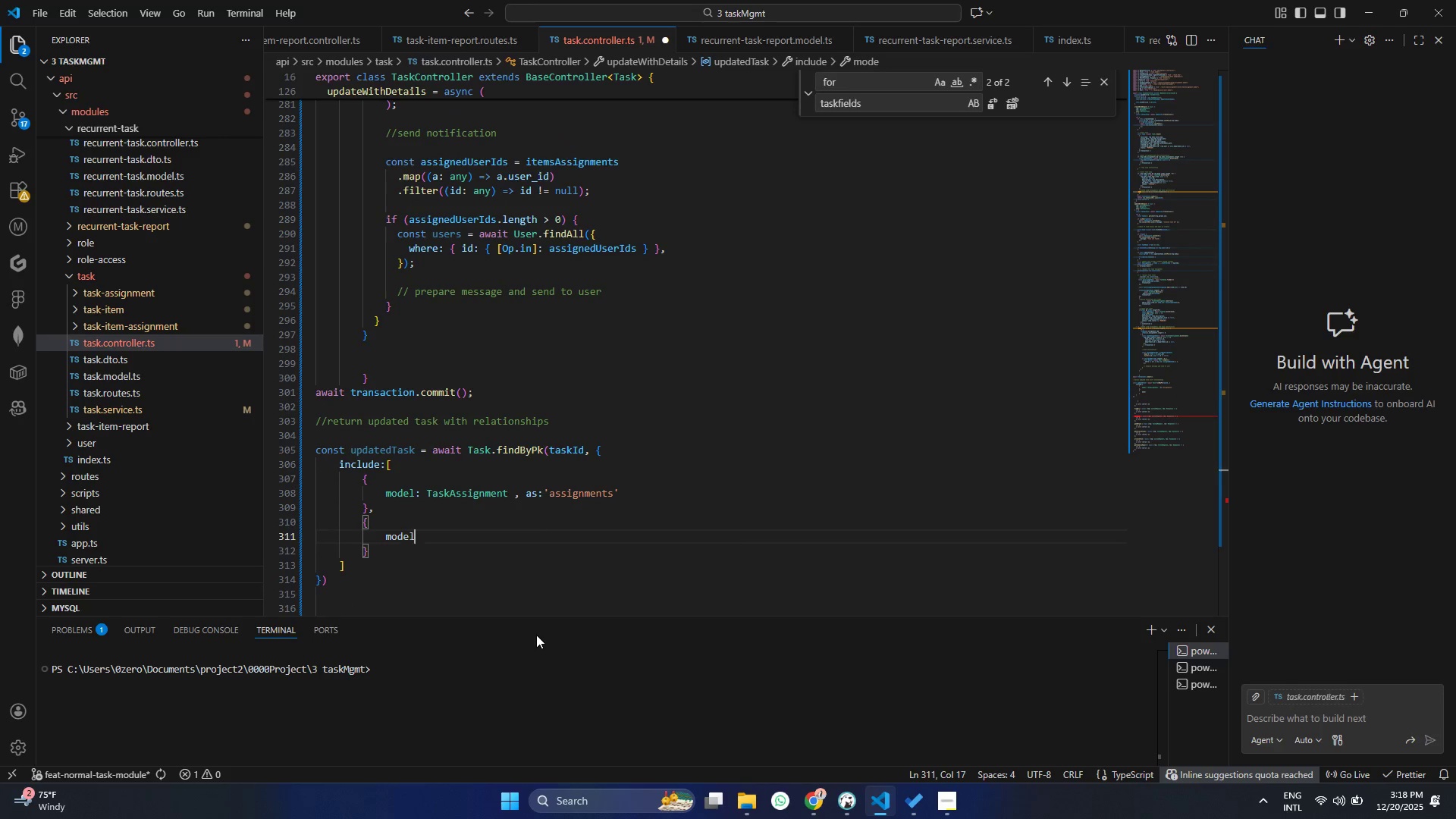 
key(Enter)
 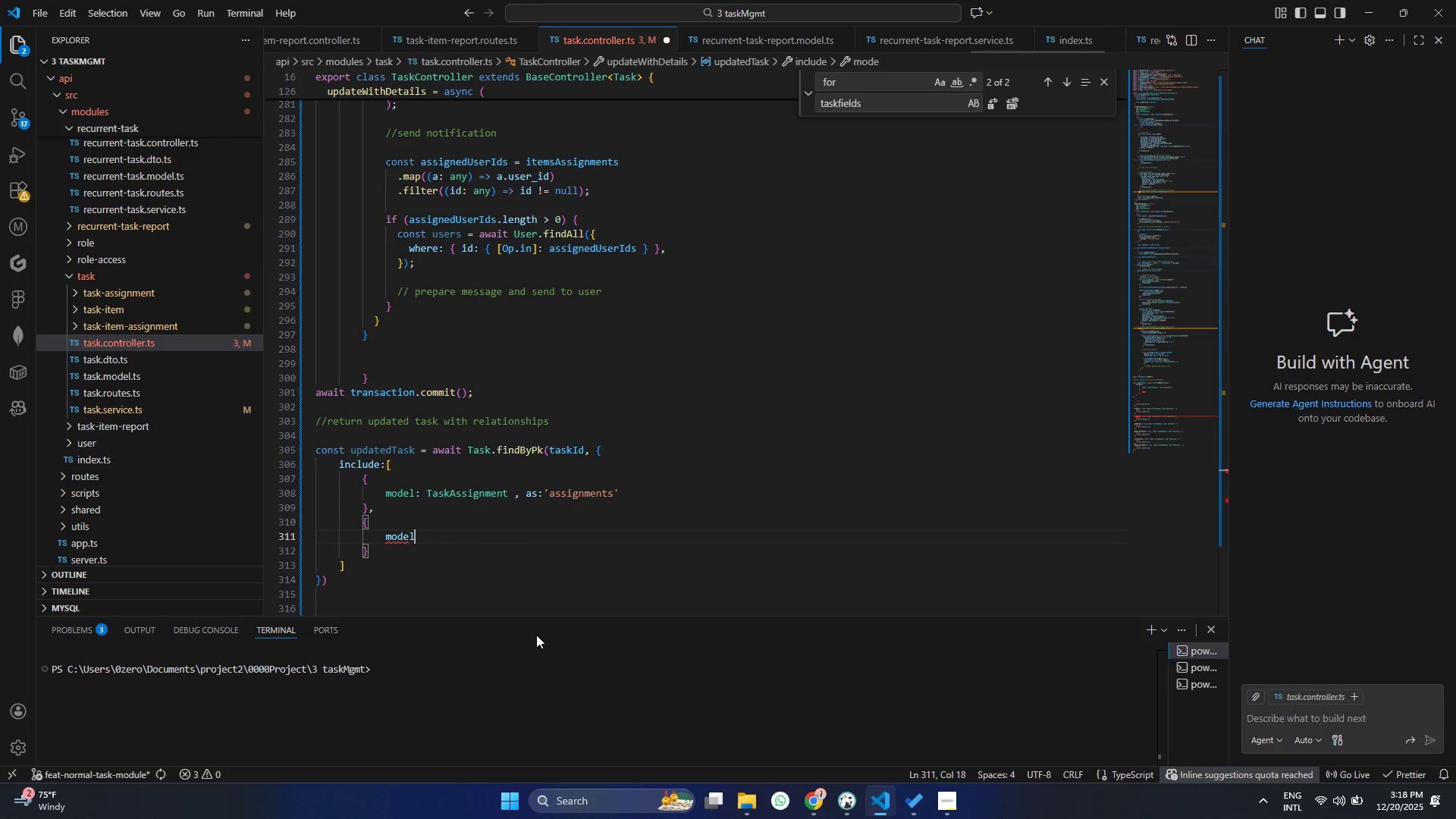 
type(:Ta)
 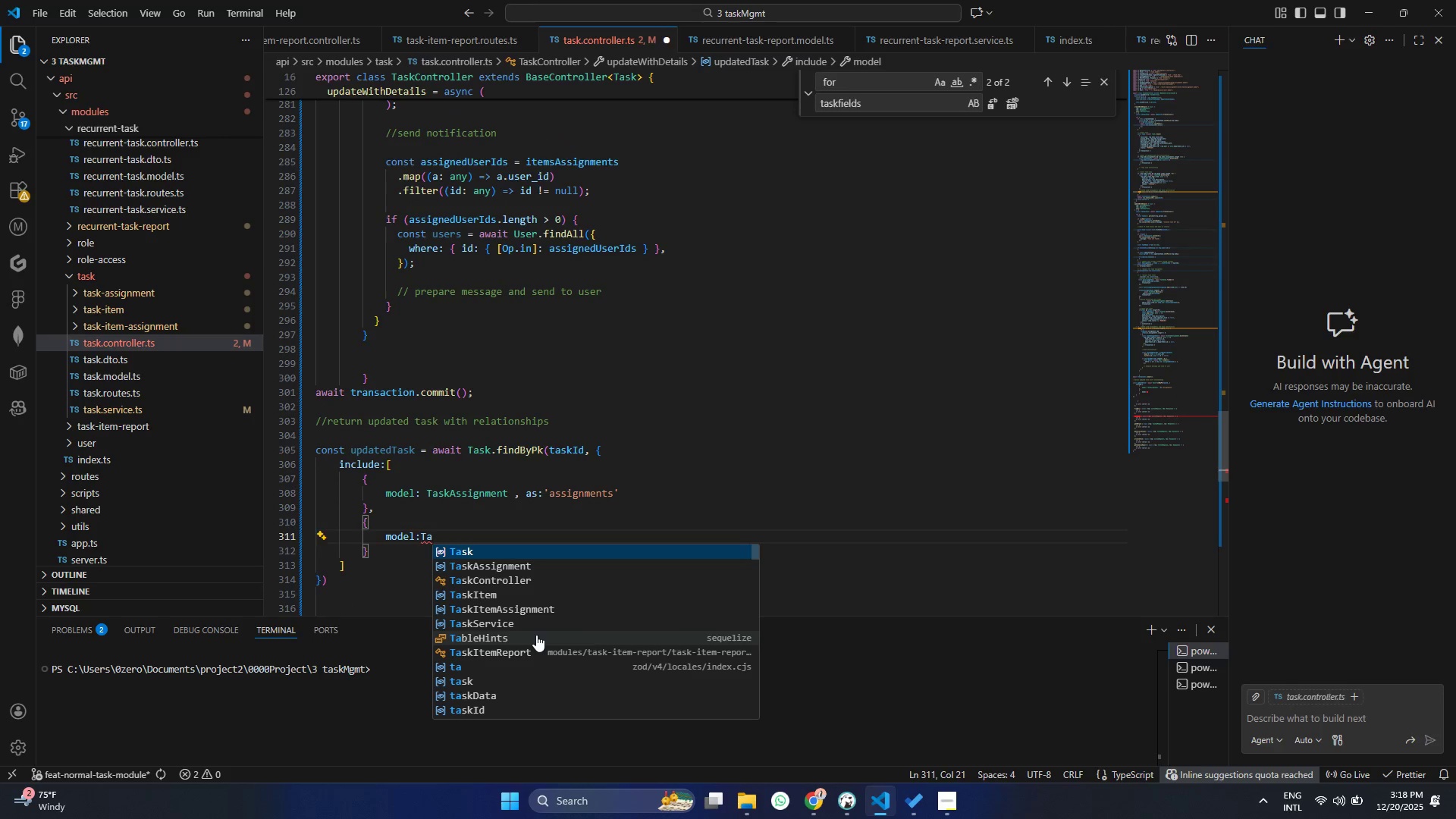 
key(ArrowDown)
 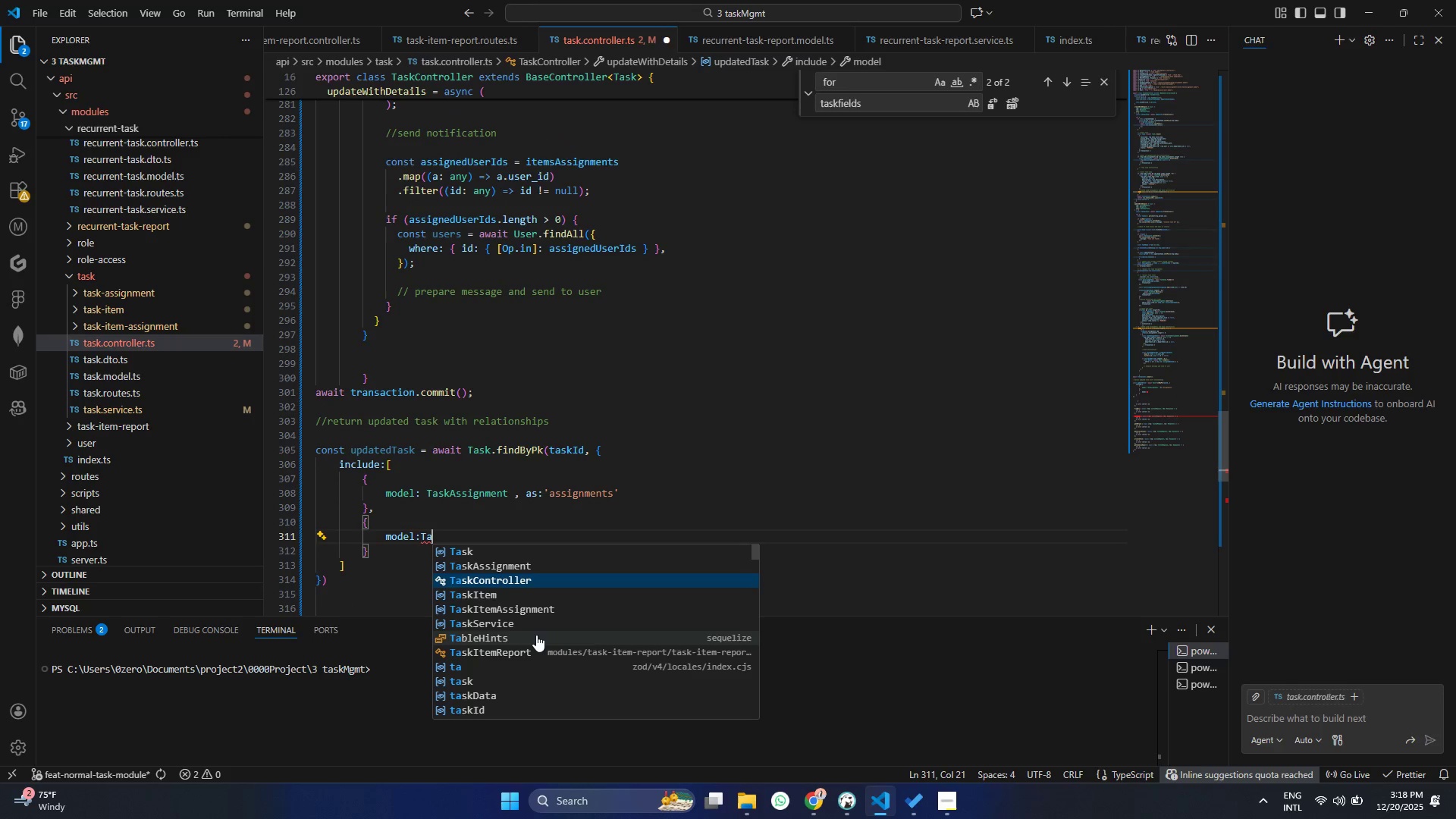 
key(ArrowDown)
 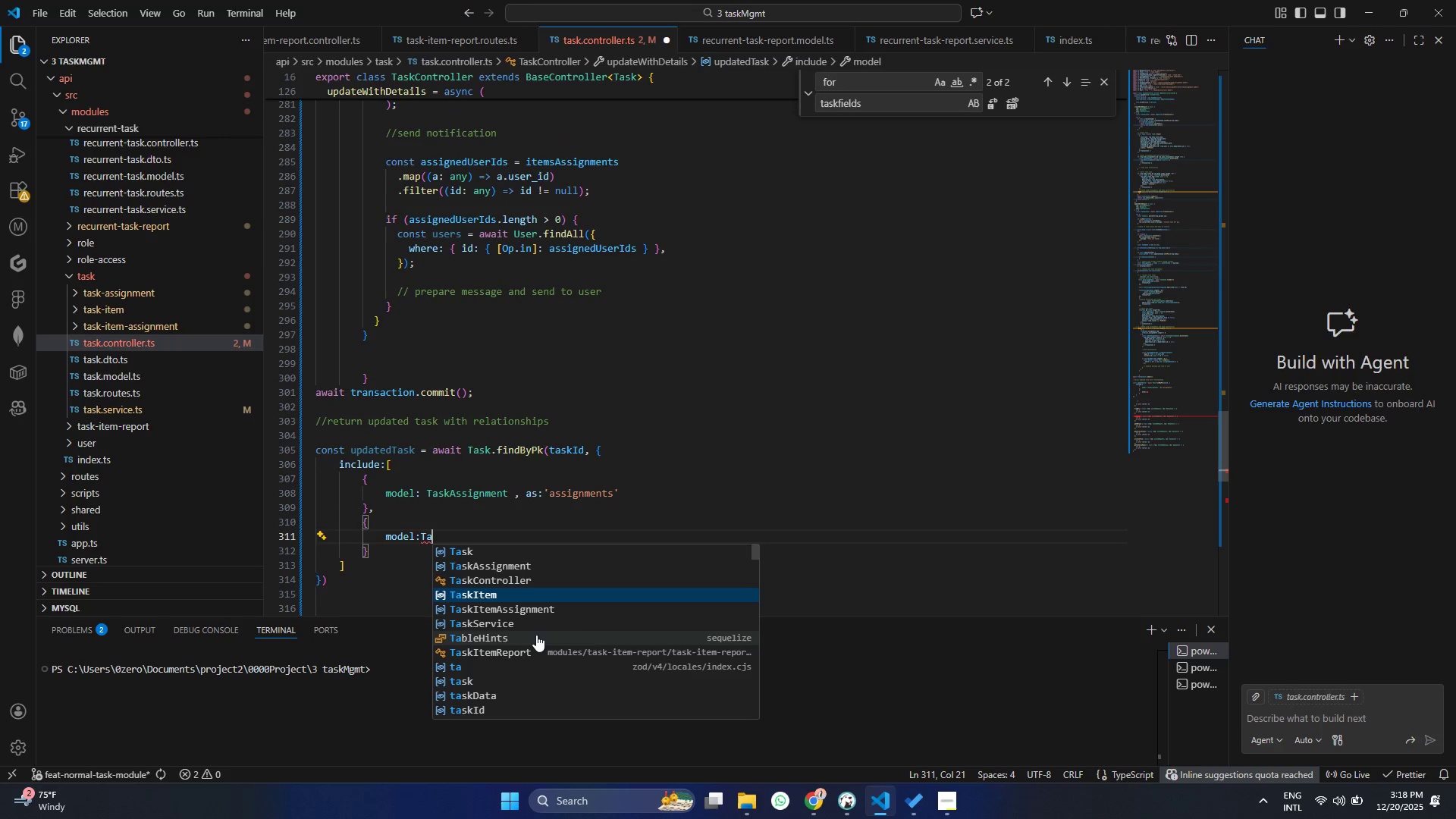 
key(ArrowDown)
 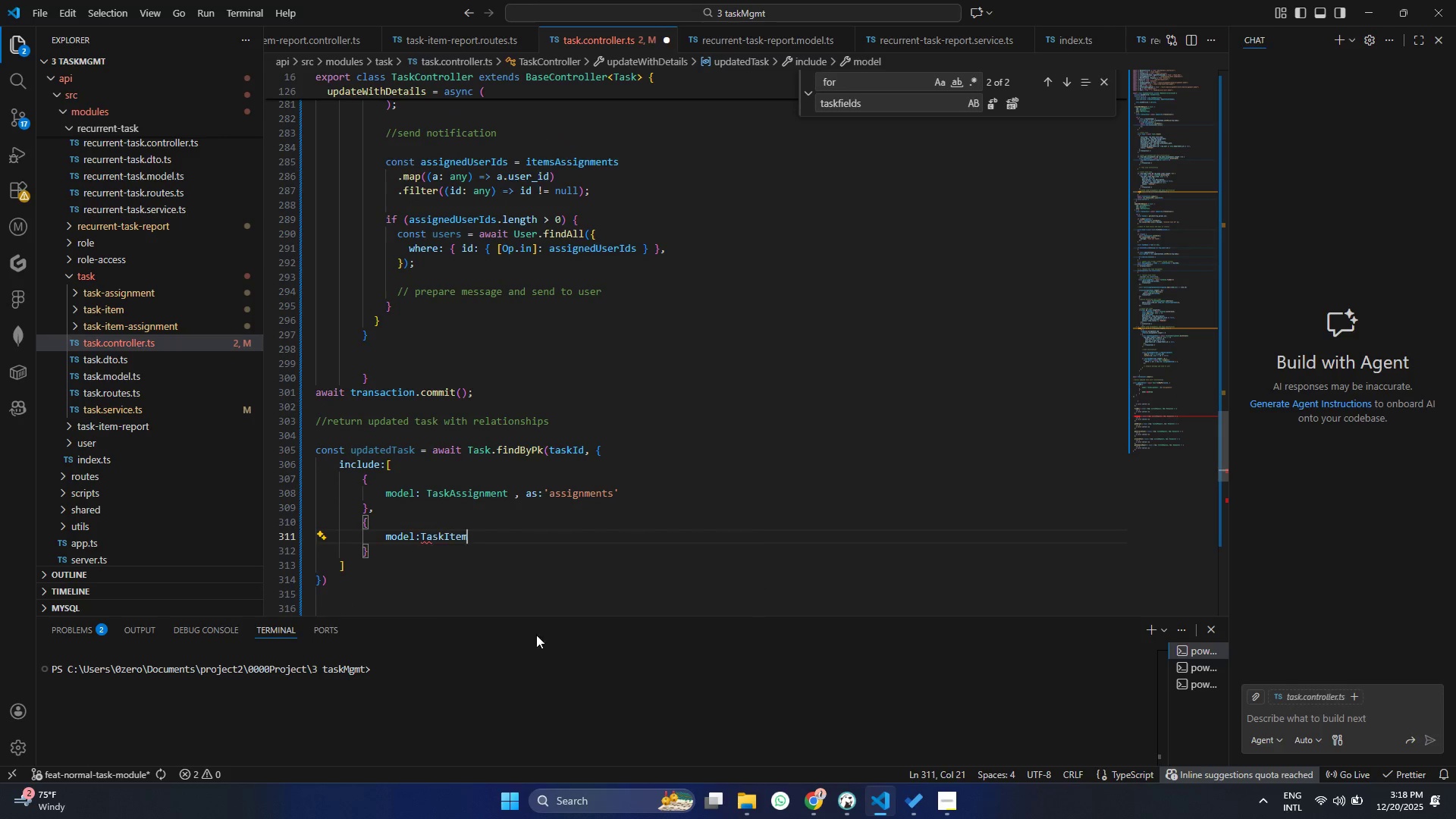 
key(Enter)
 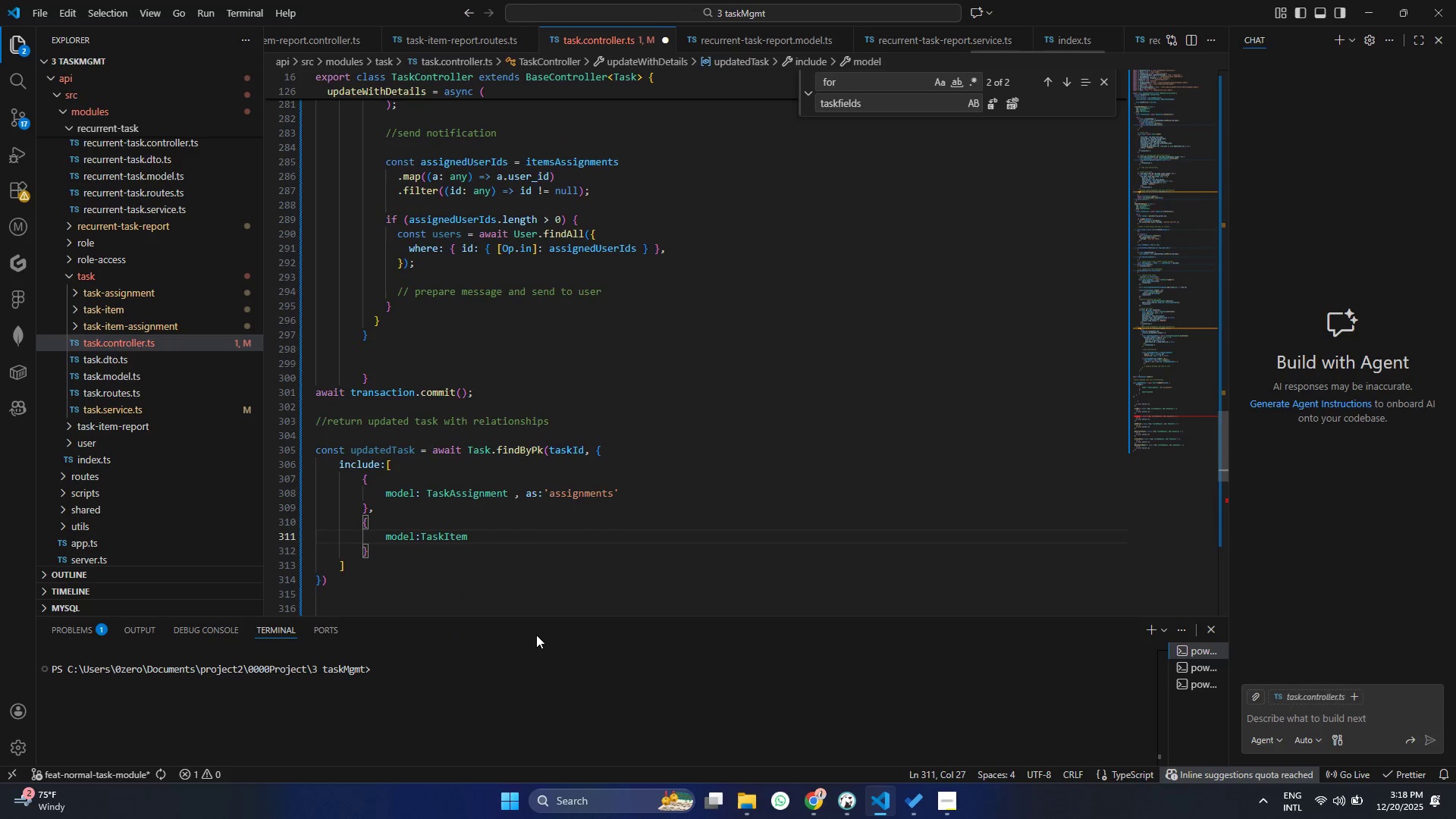 
key(Comma)
 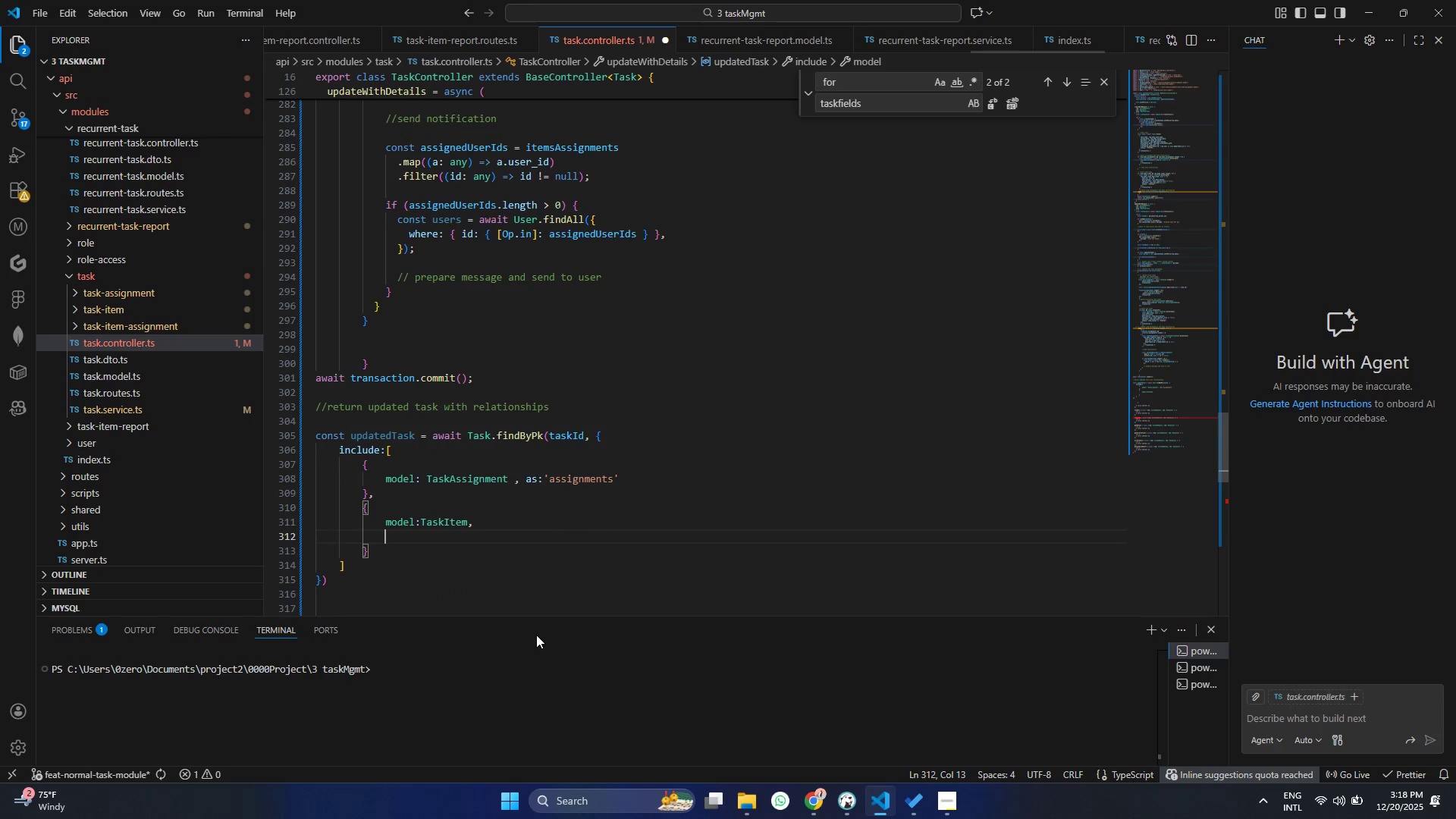 
key(Enter)
 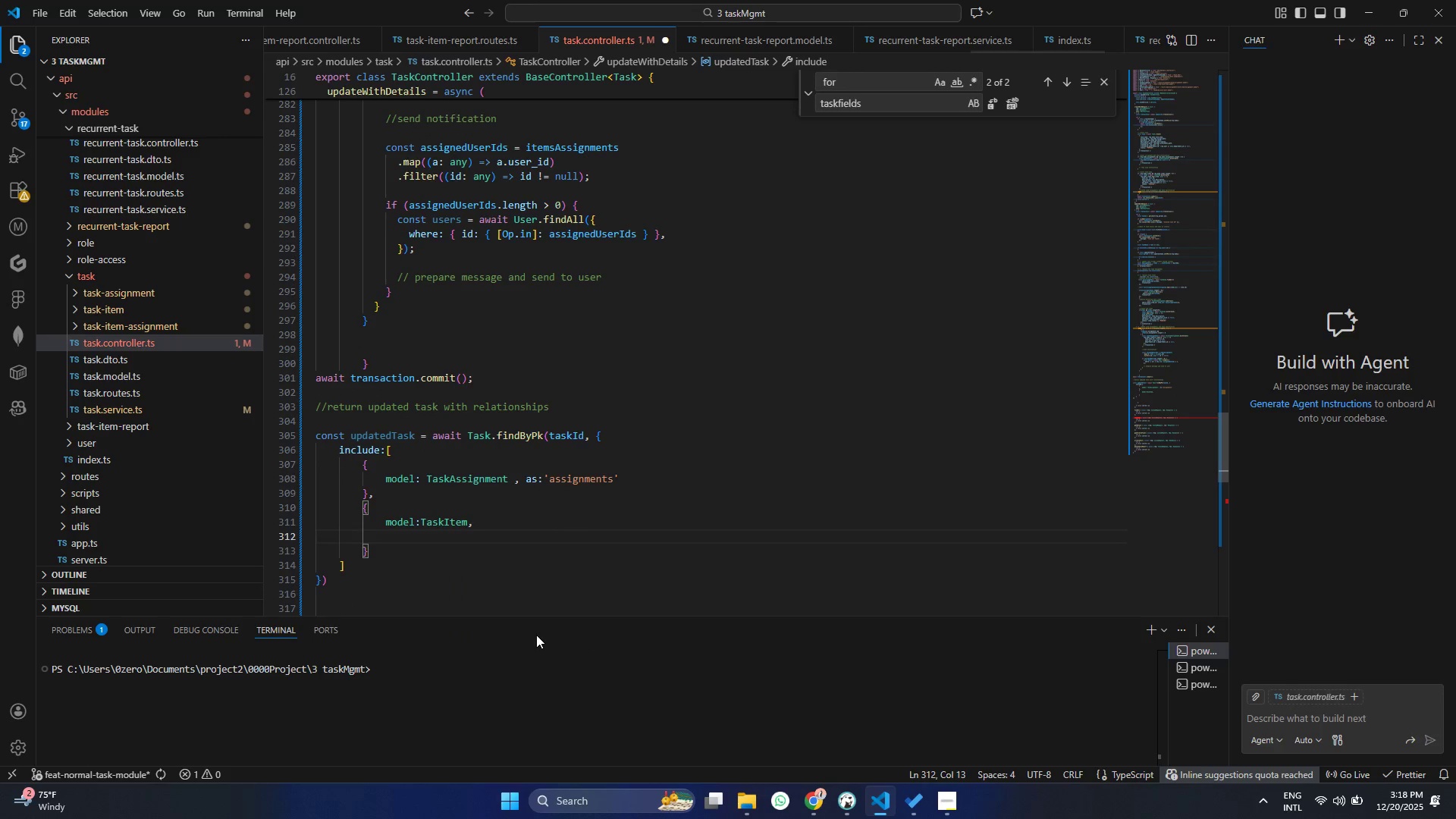 
type(as:'')
 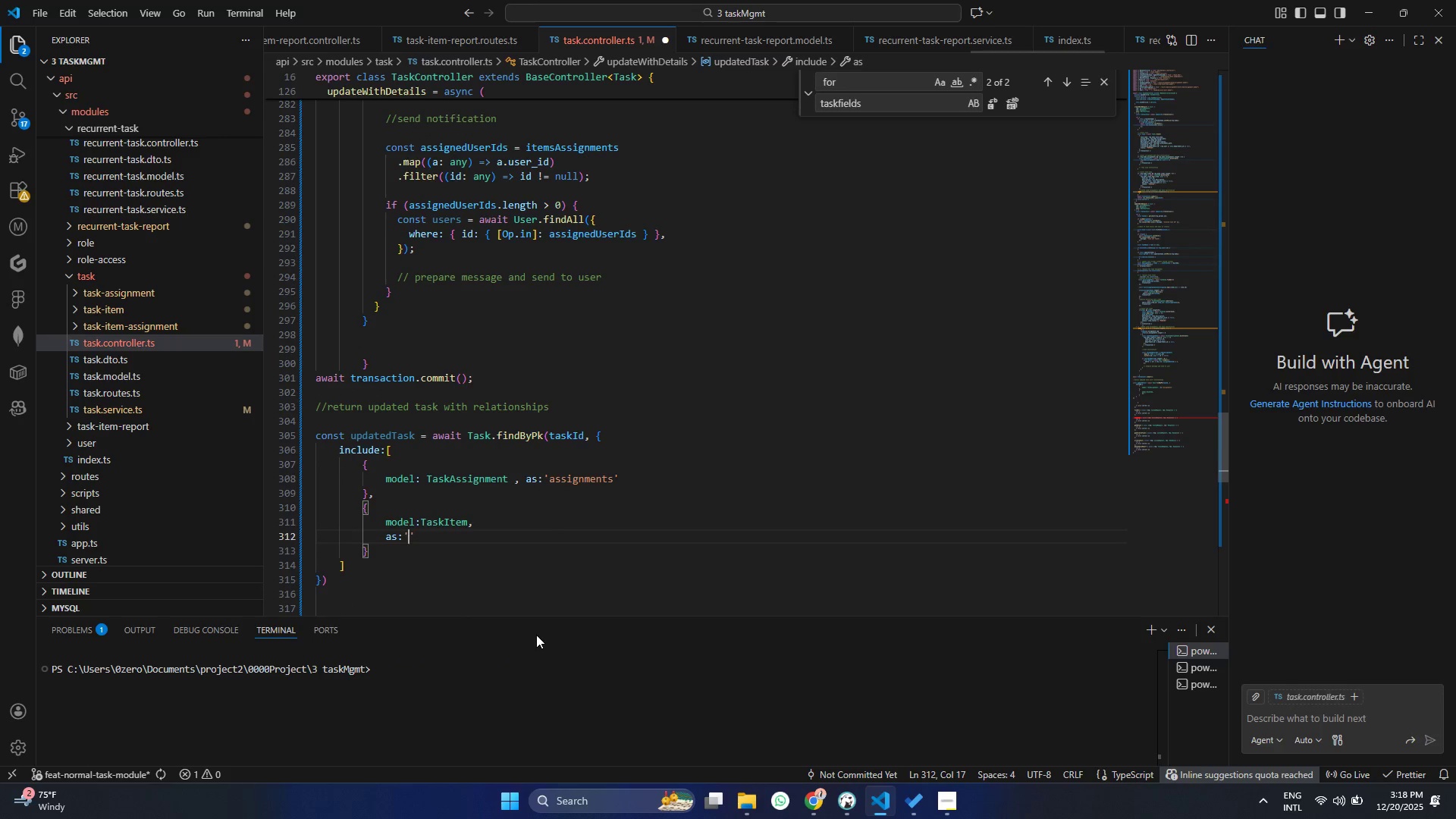 
 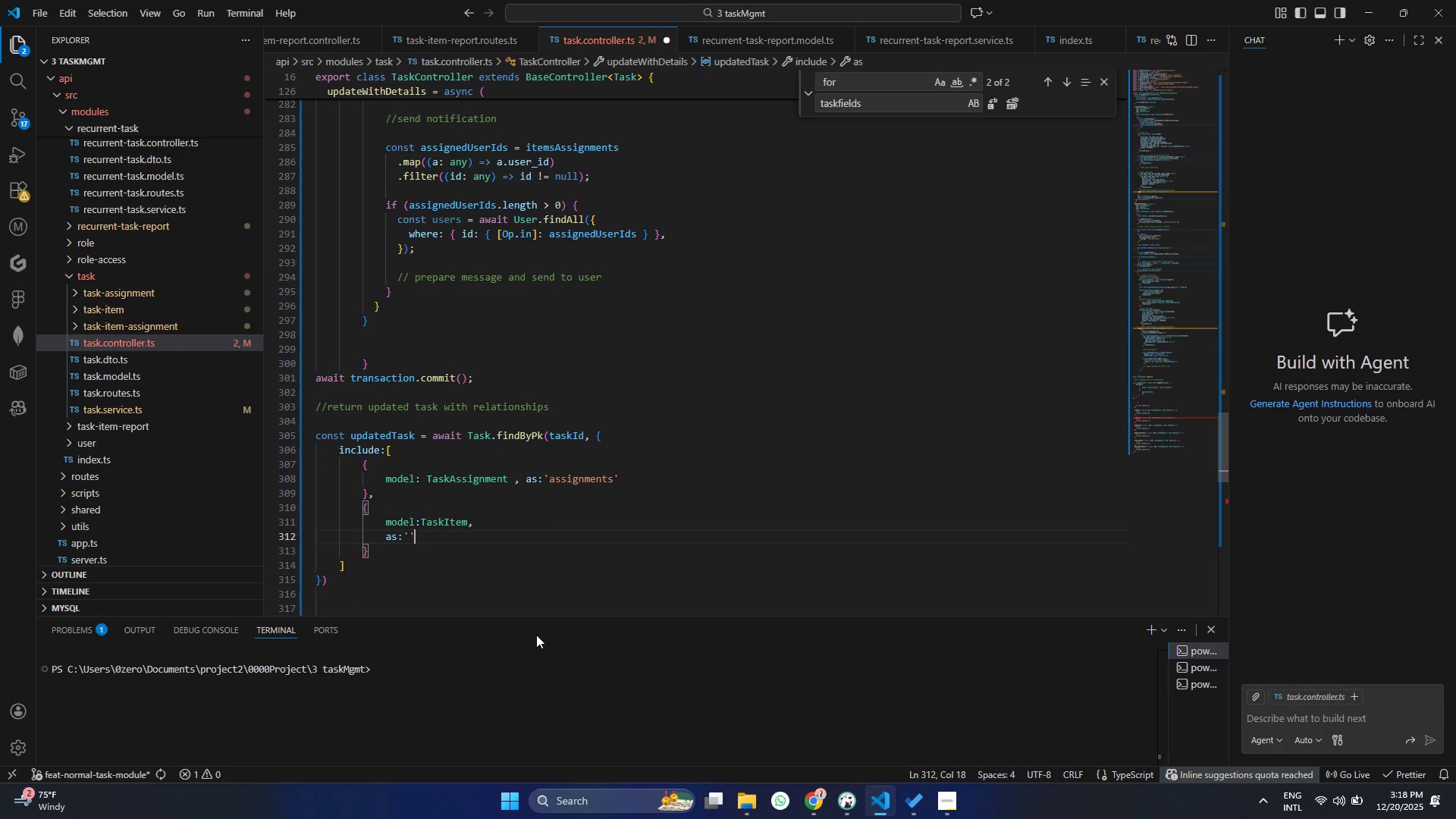 
key(ArrowLeft)
 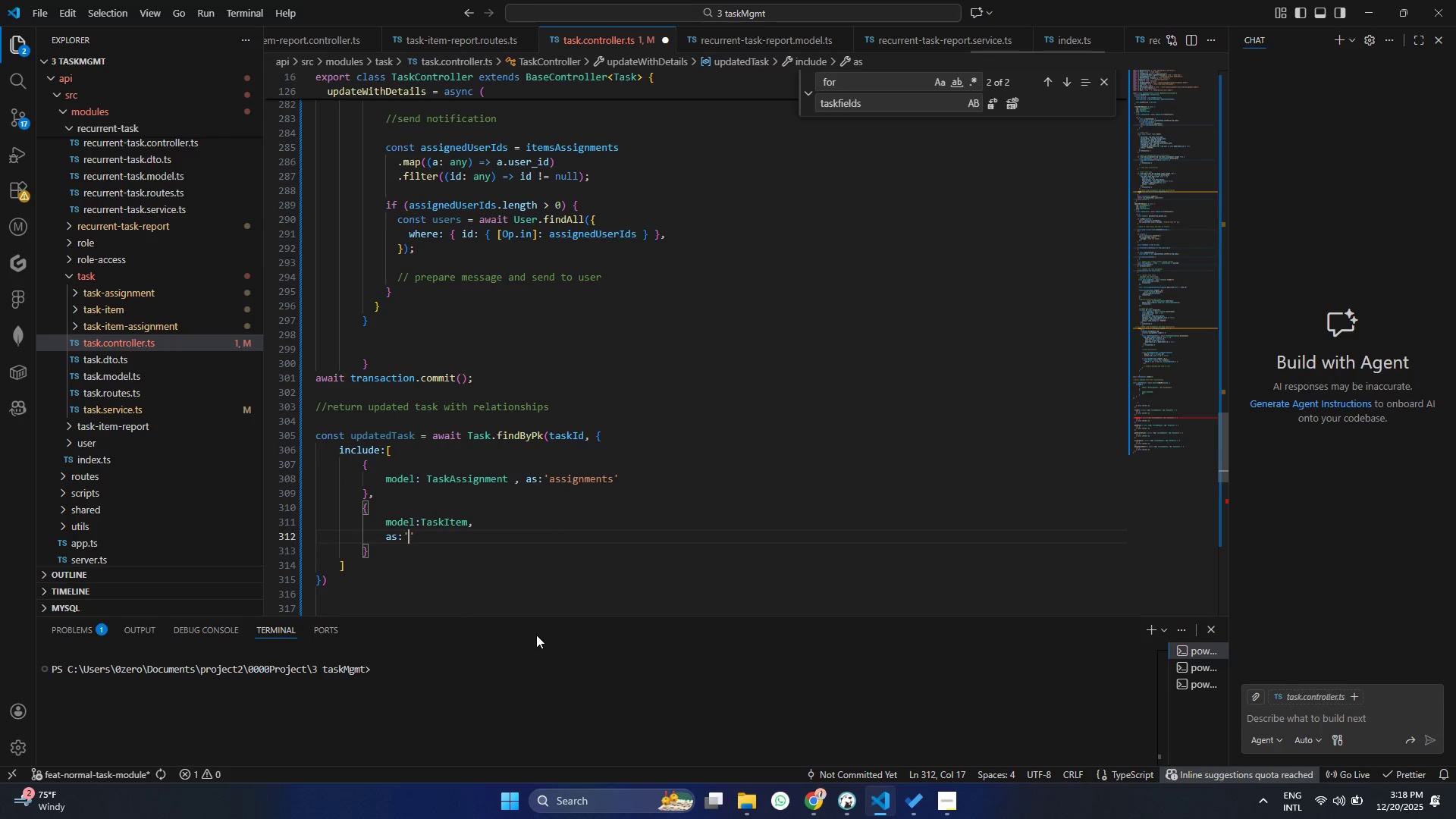 
type(items)
 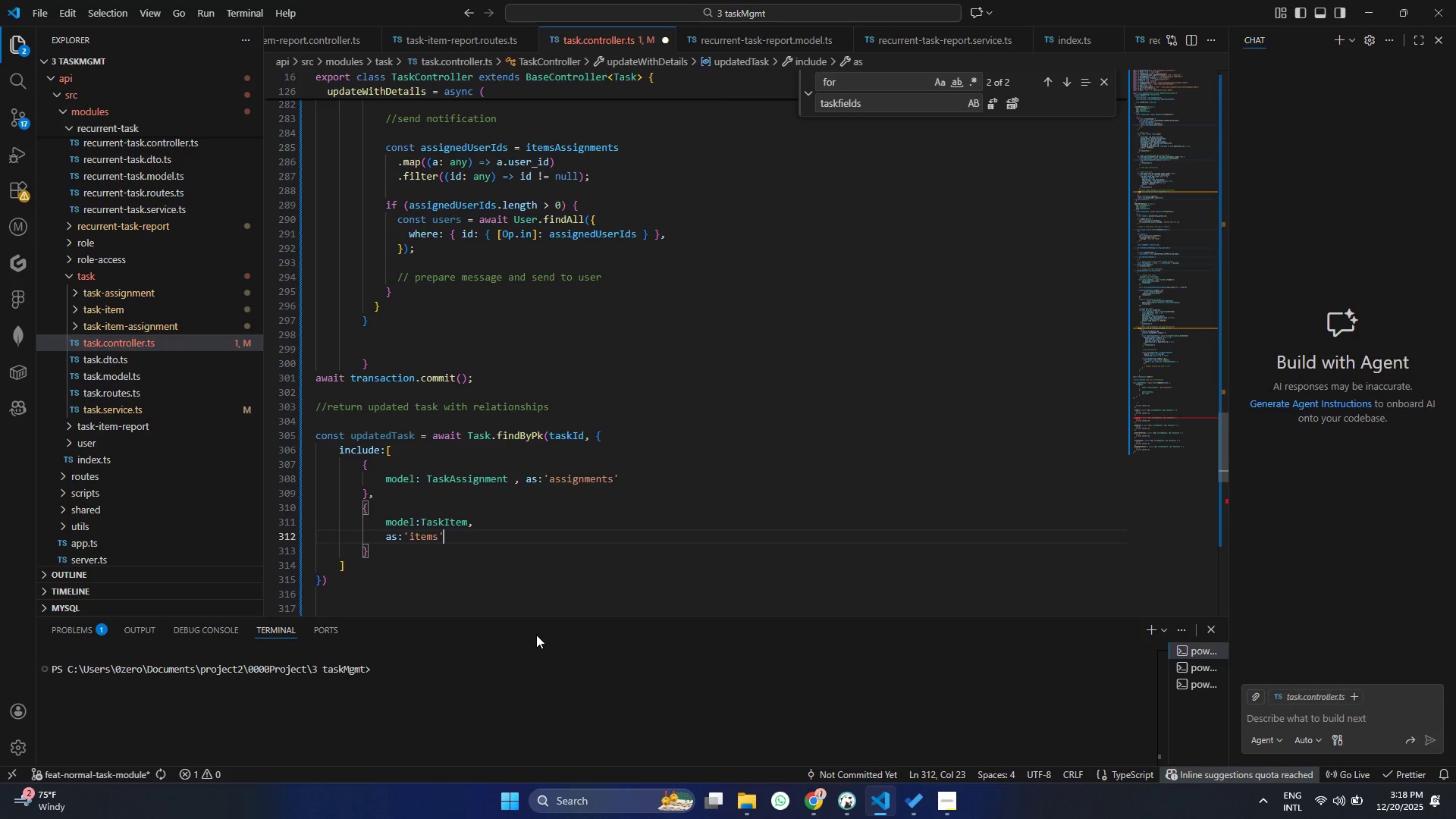 
key(ArrowRight)
 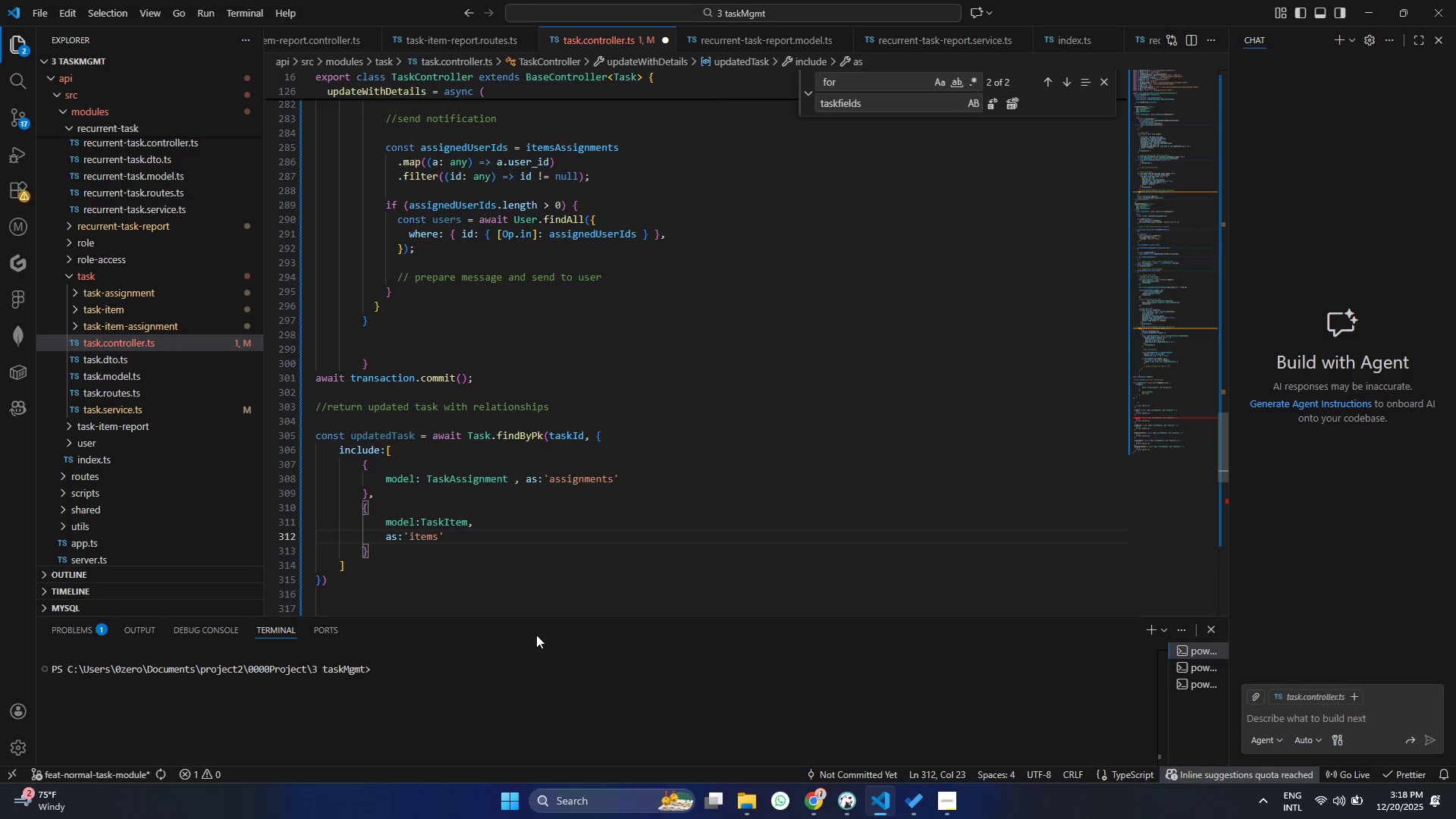 
key(Comma)
 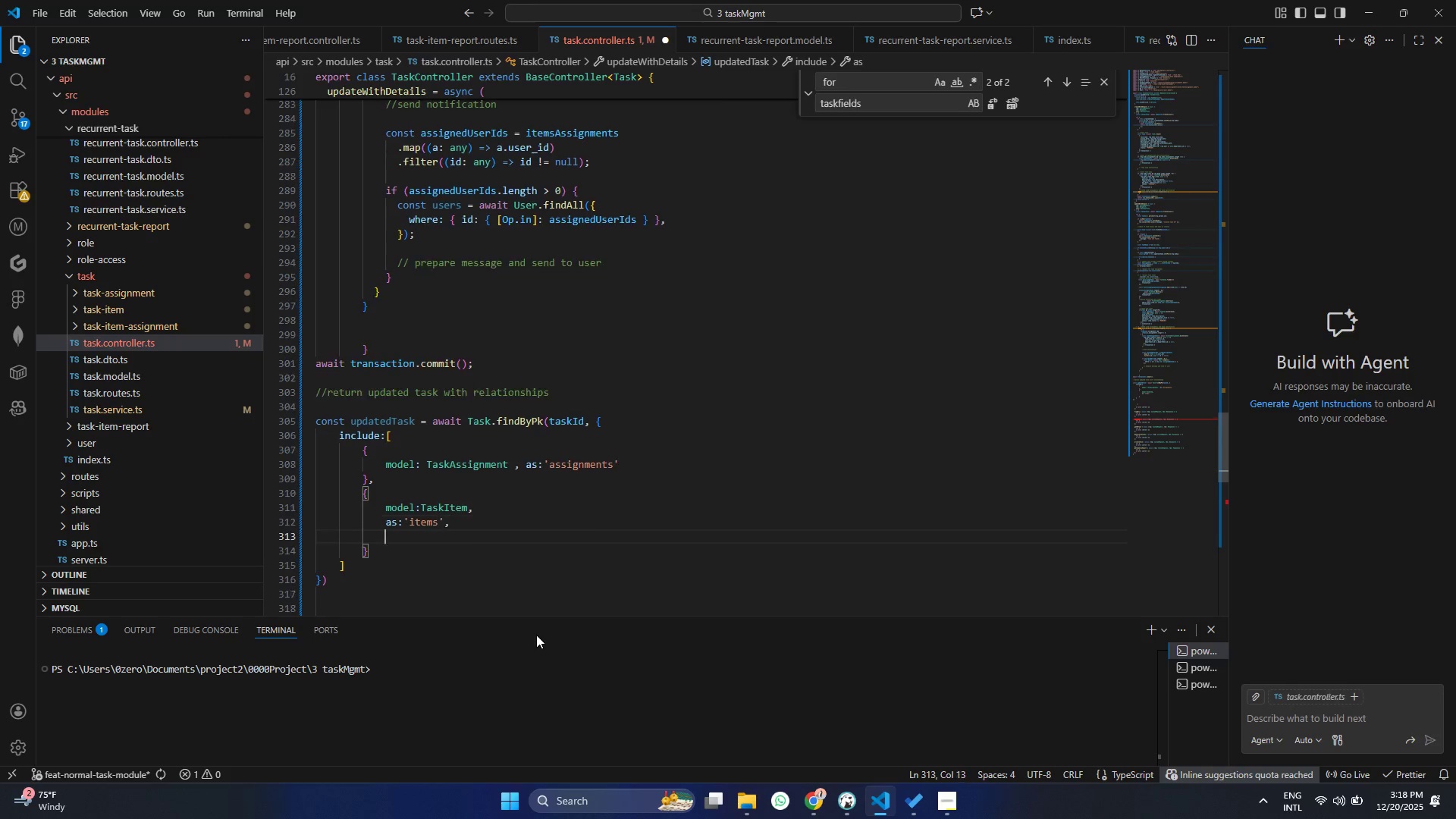 
key(Enter)
 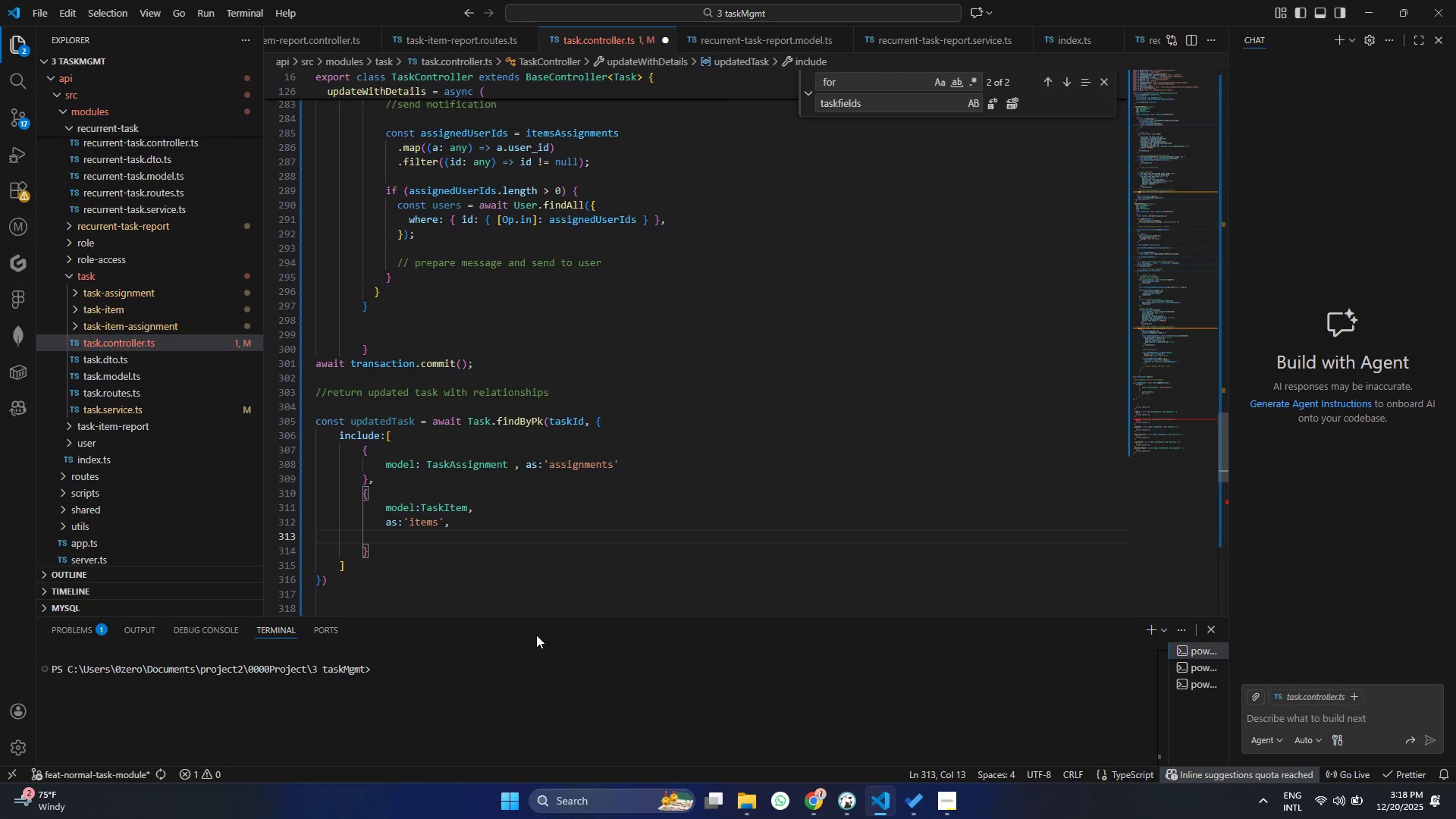 
type(inc)
 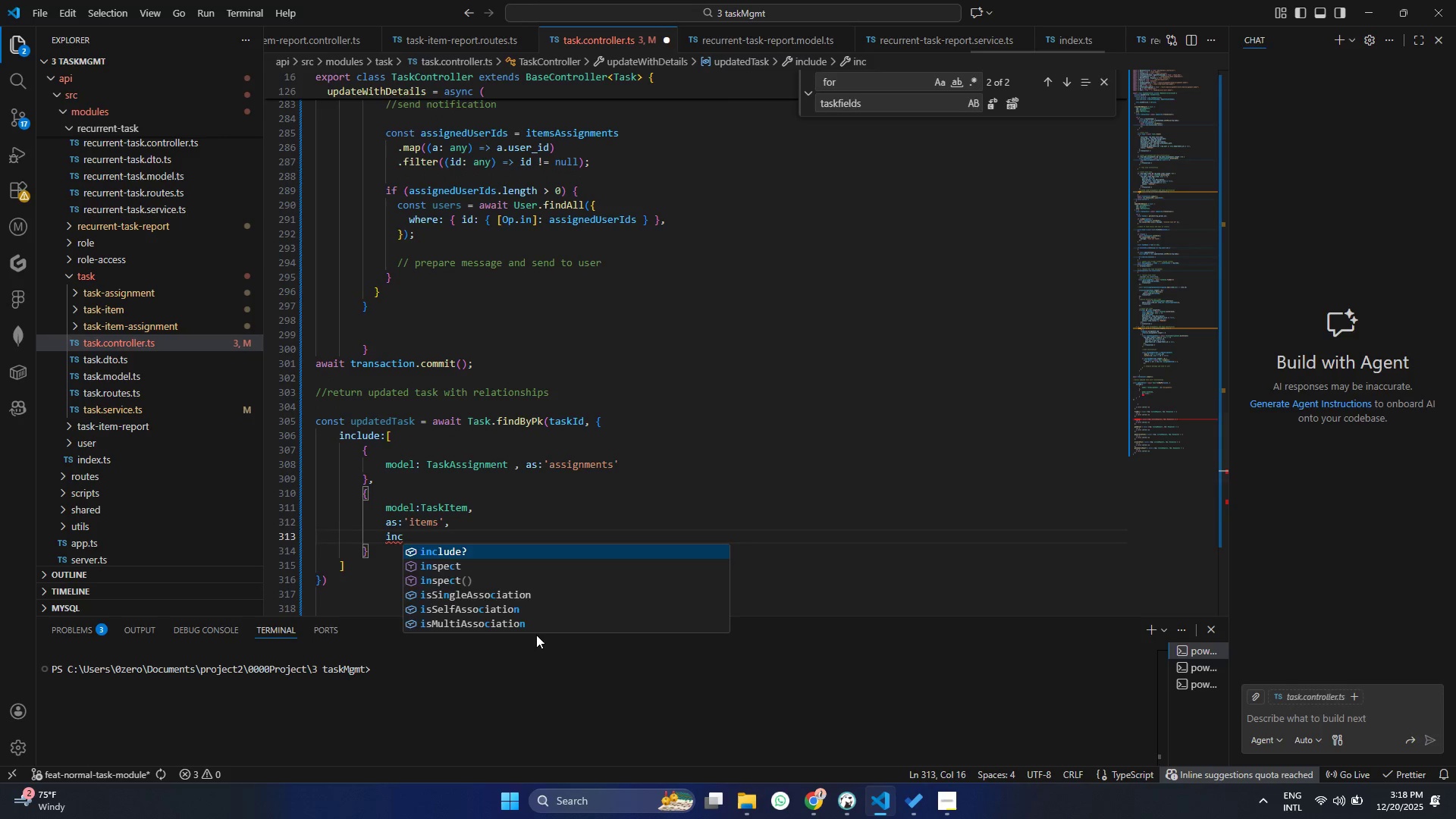 
key(Enter)
 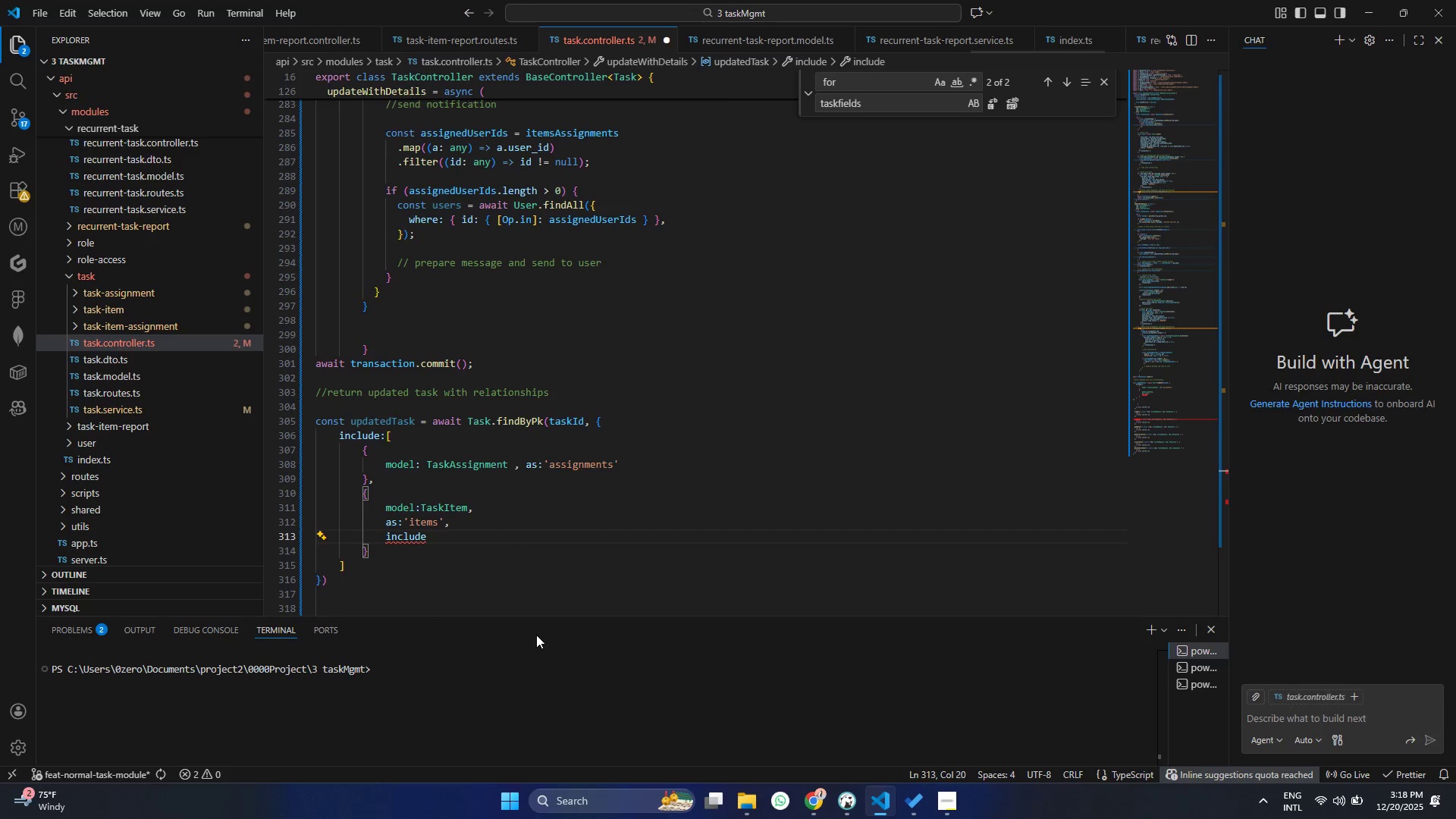 
key(Shift+Semicolon)
 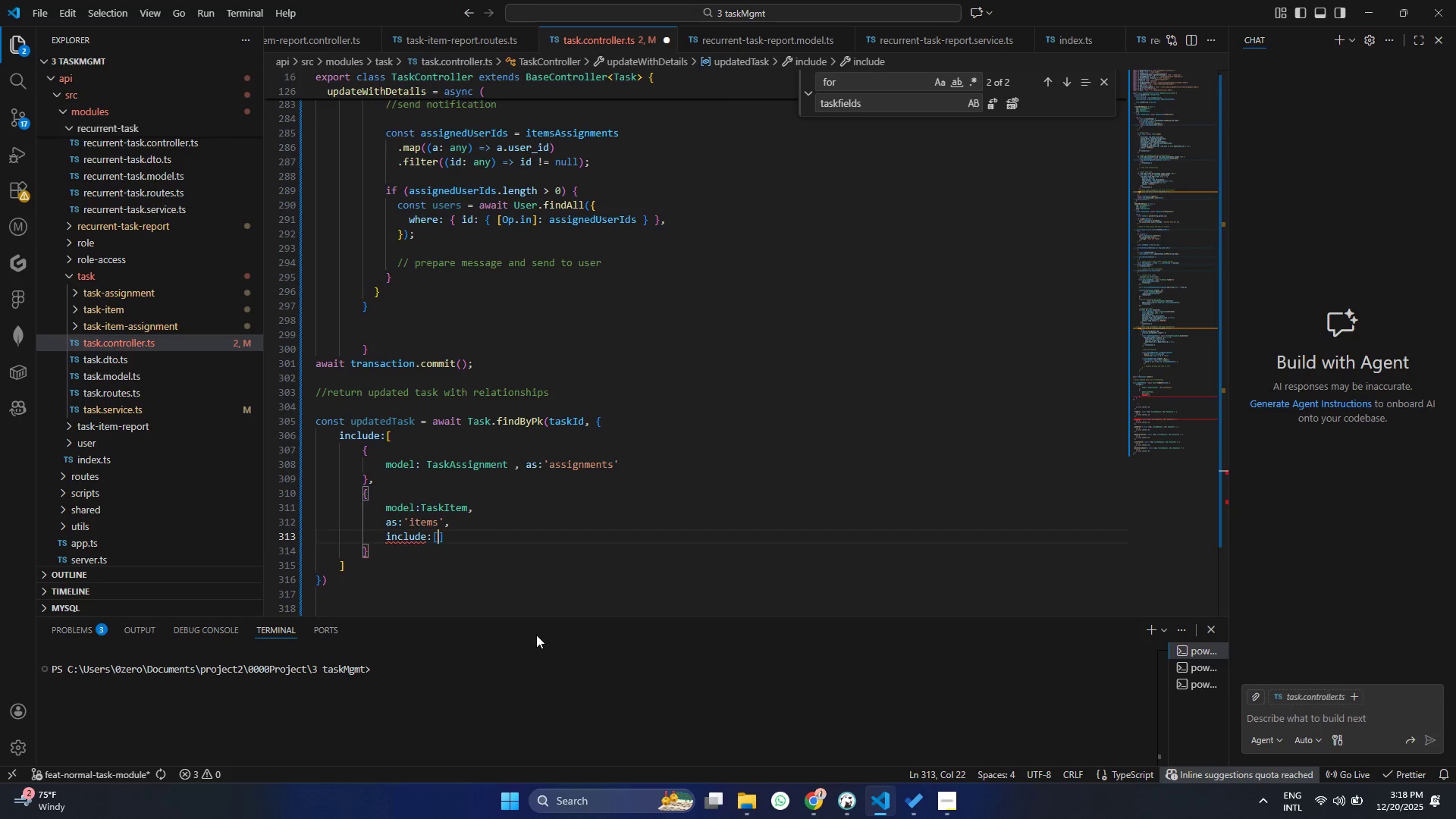 
key(BracketLeft)
 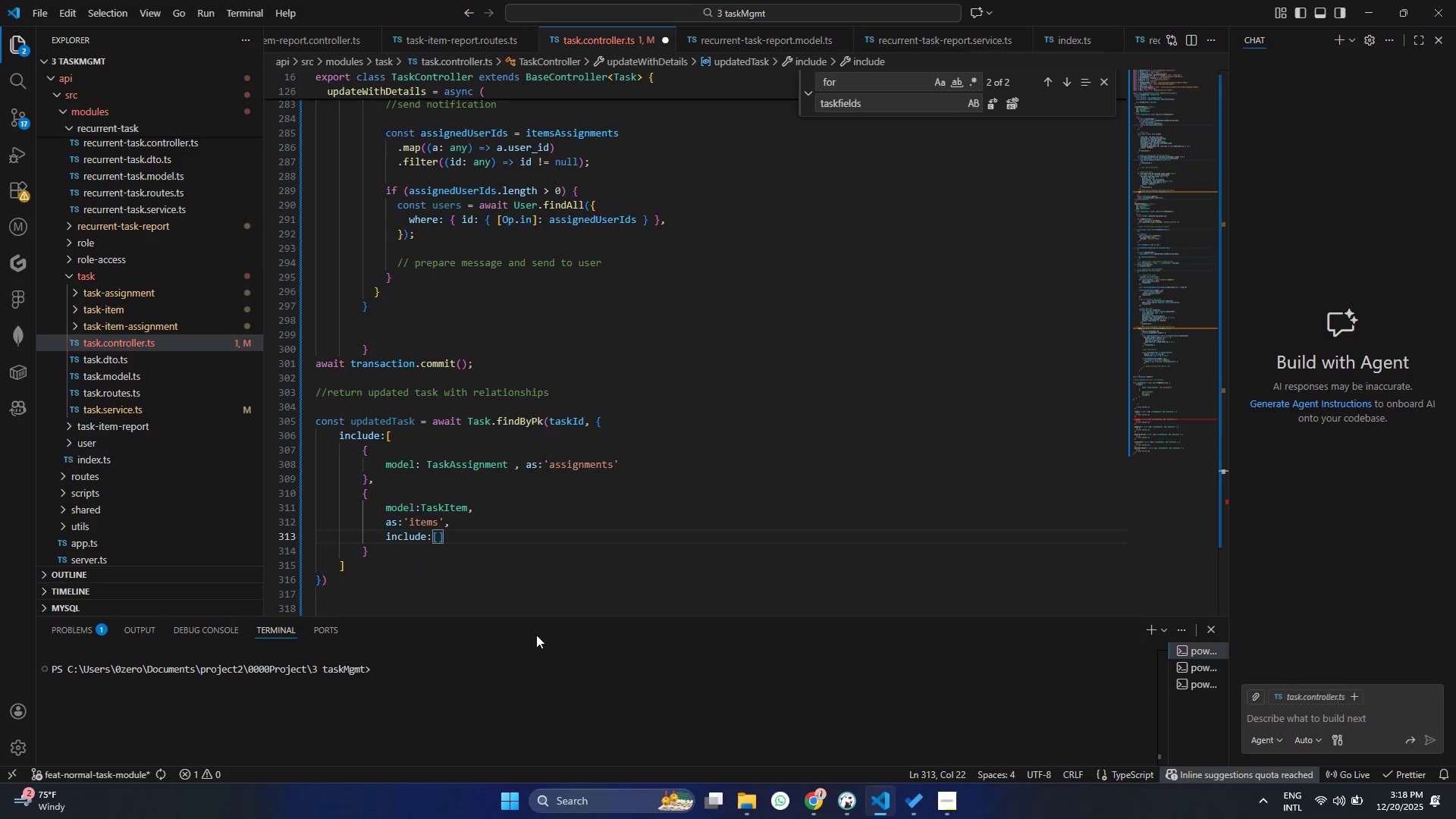 
key(Enter)
 